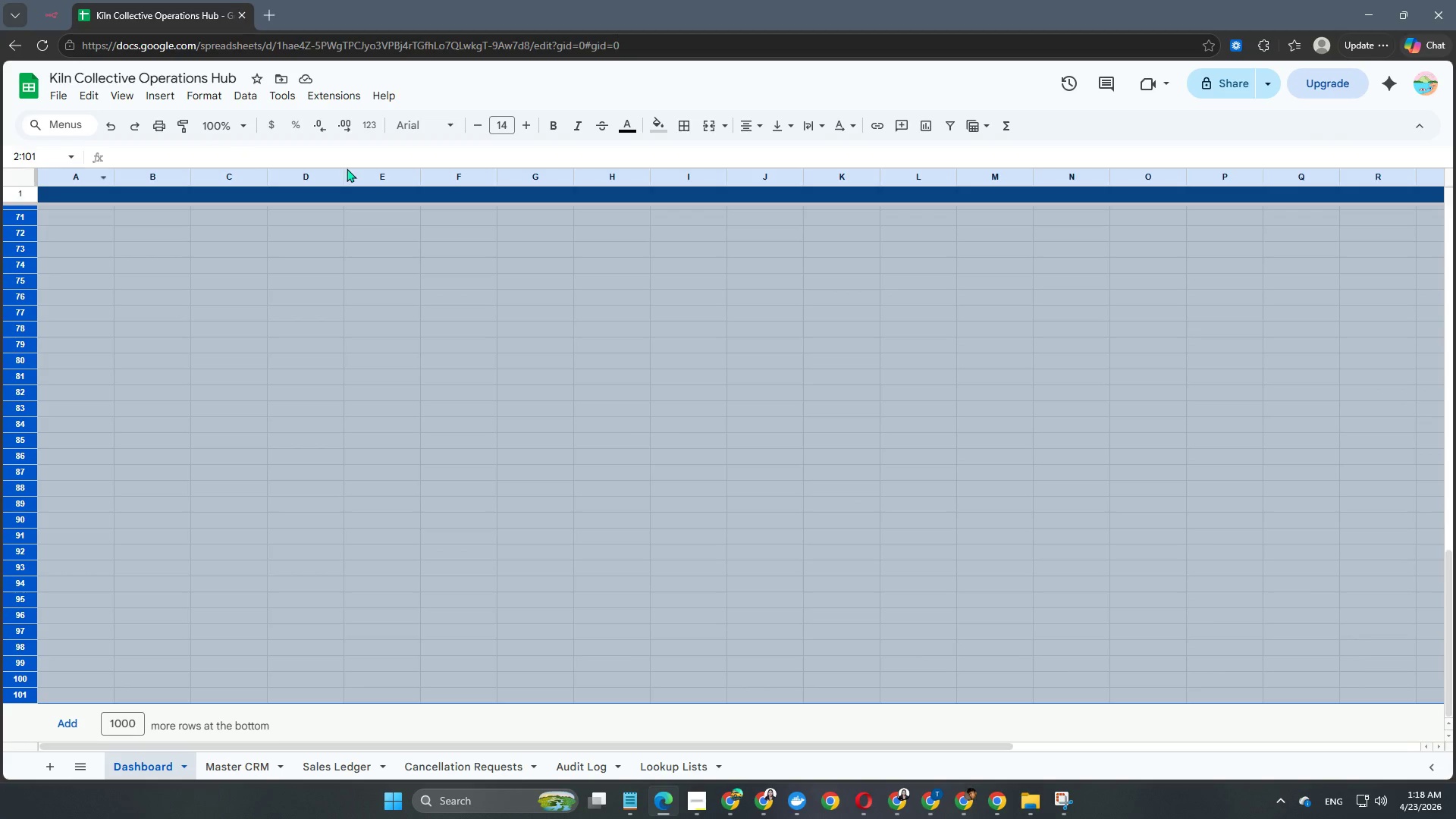 
hold_key(key=ArrowDown, duration=1.5)
 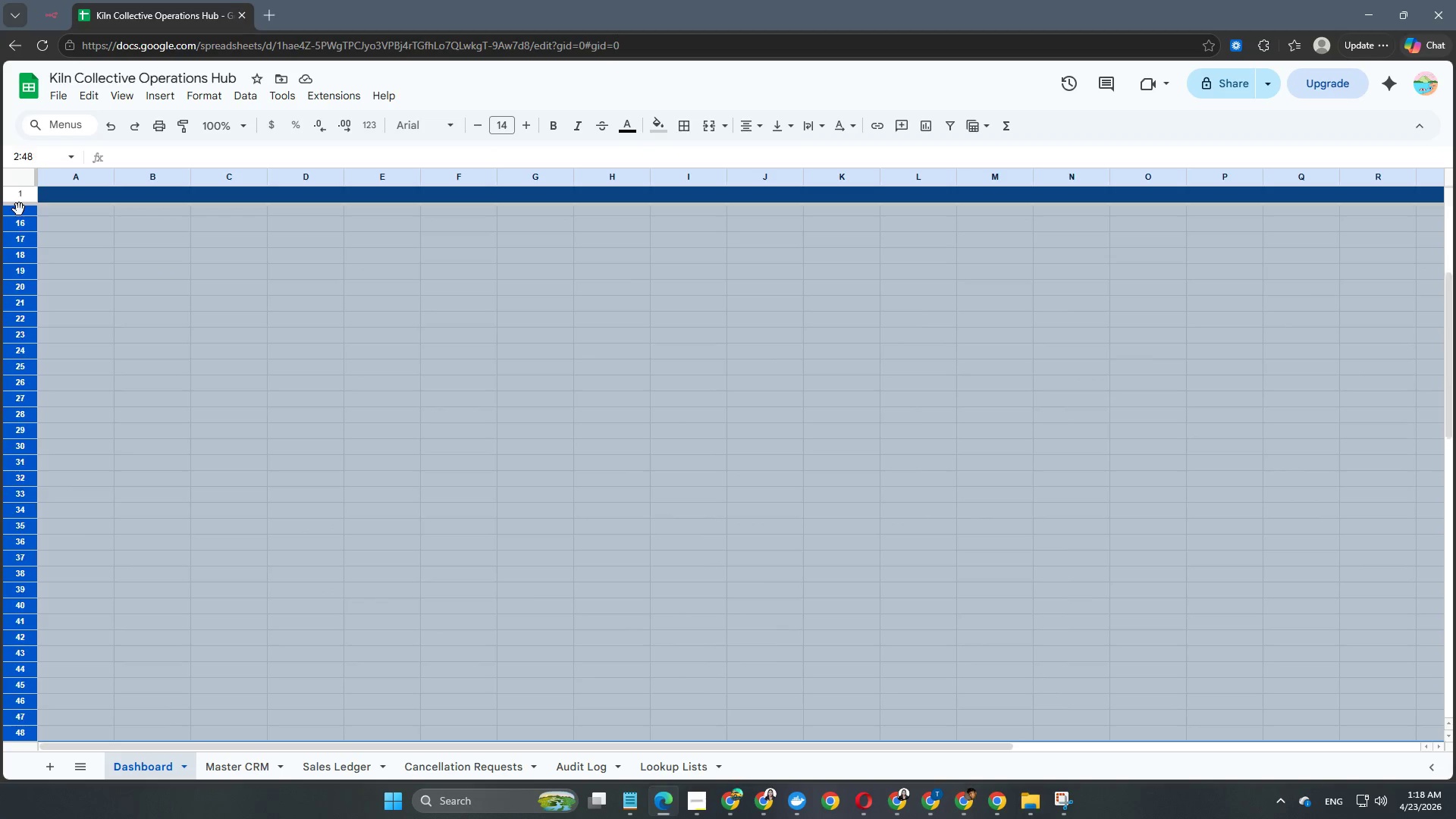 
hold_key(key=ArrowDown, duration=1.52)
 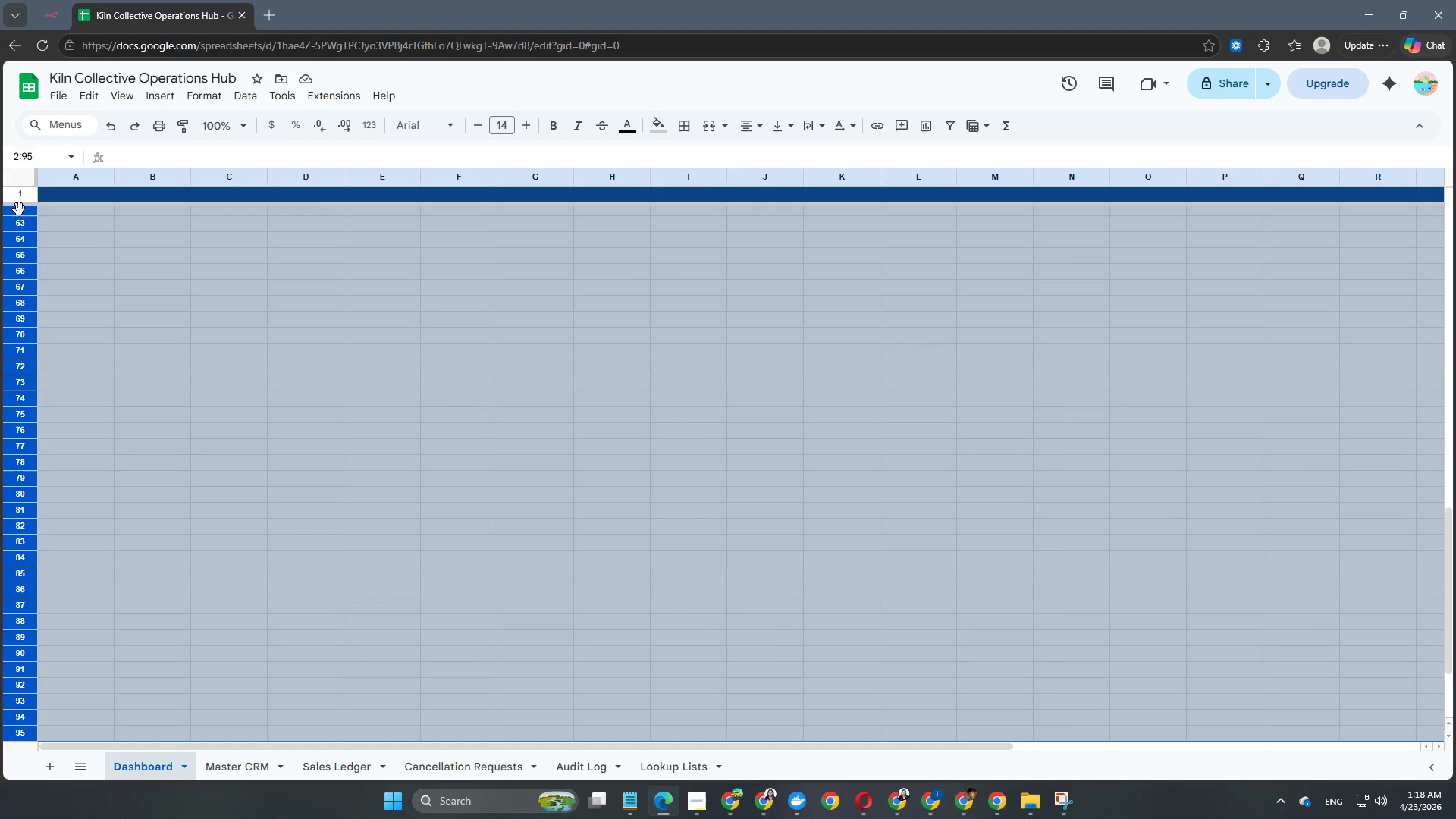 
hold_key(key=ArrowDown, duration=1.14)
 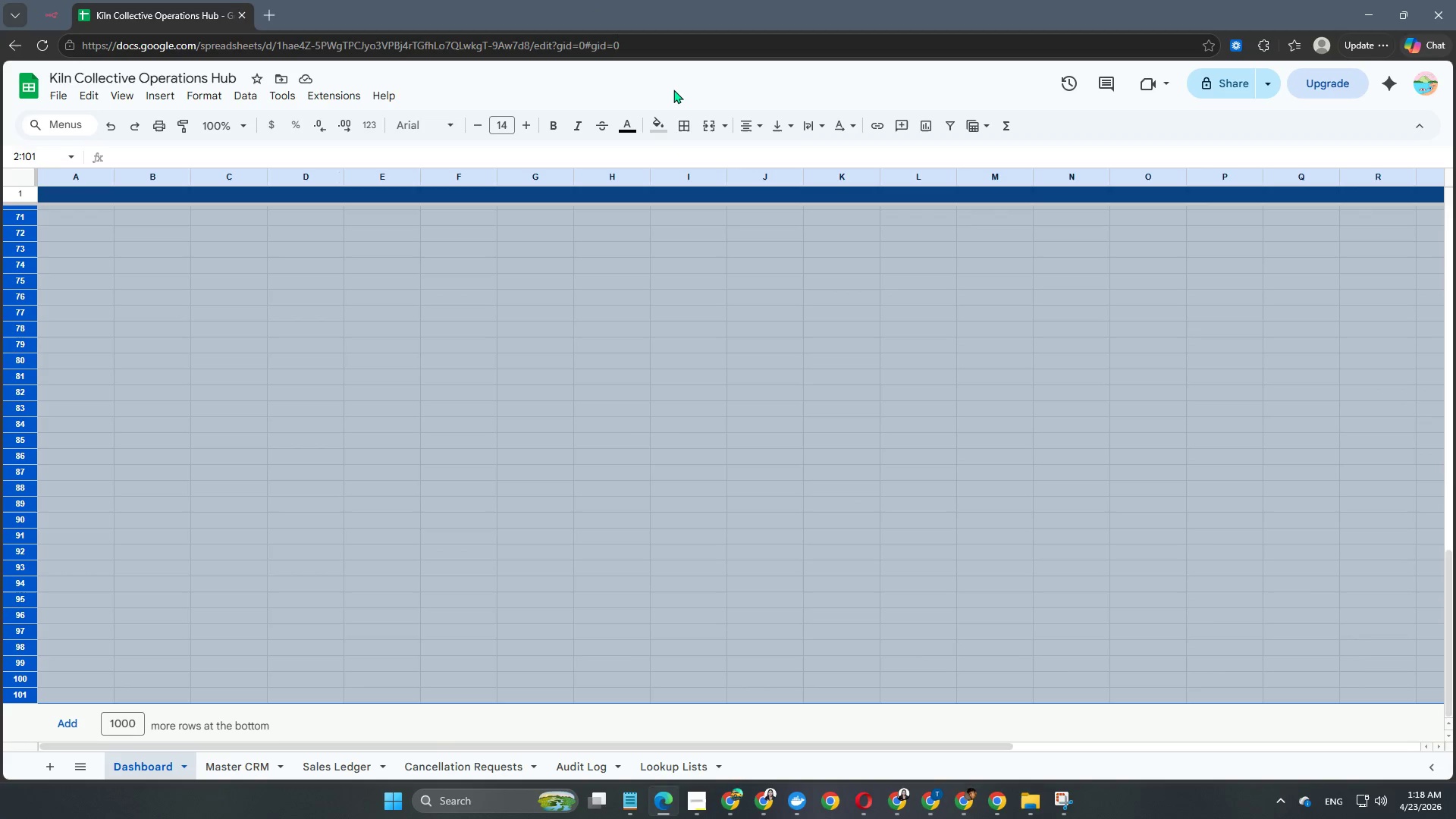 
left_click([661, 125])
 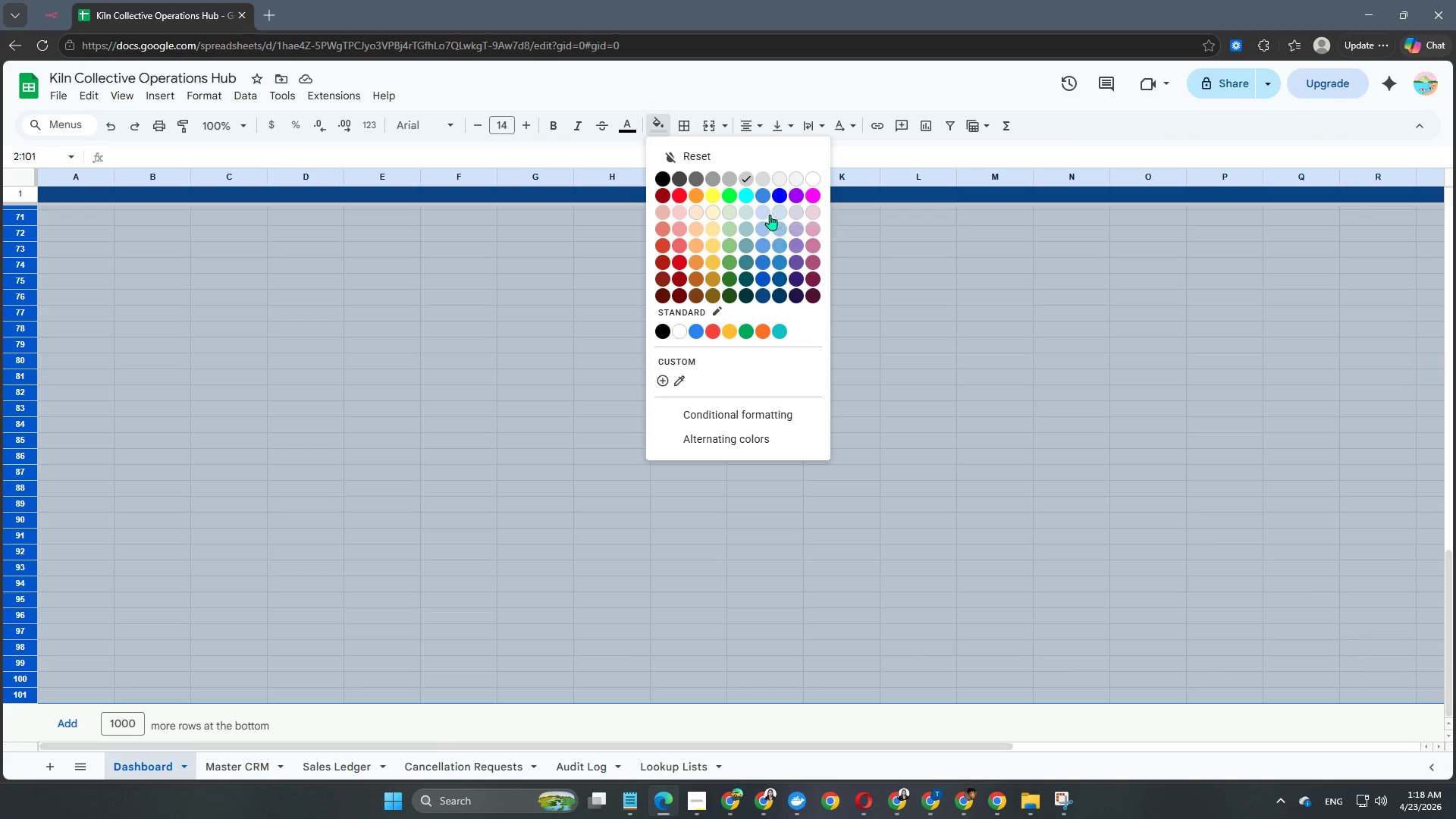 
wait(6.81)
 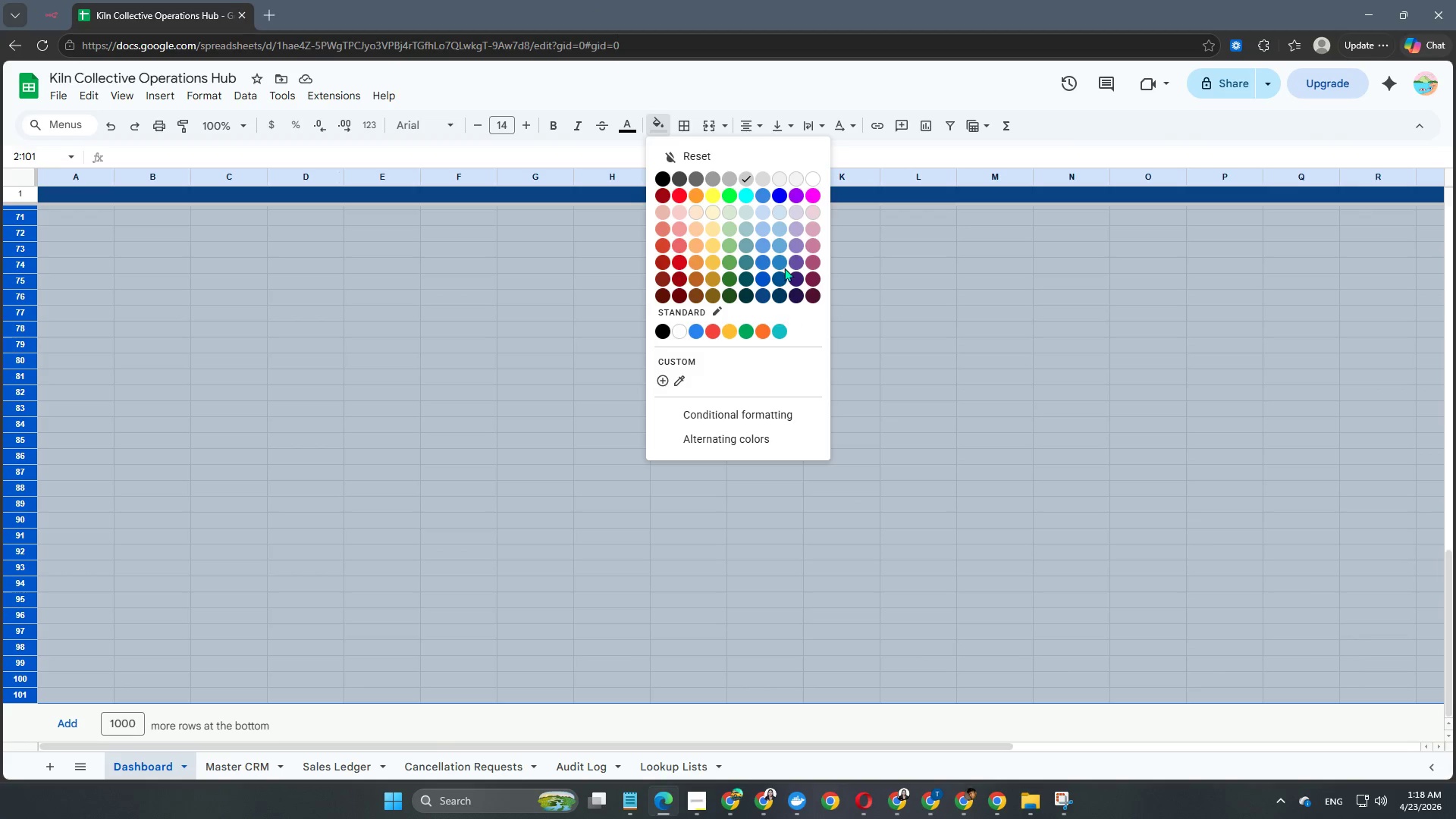 
left_click([780, 212])
 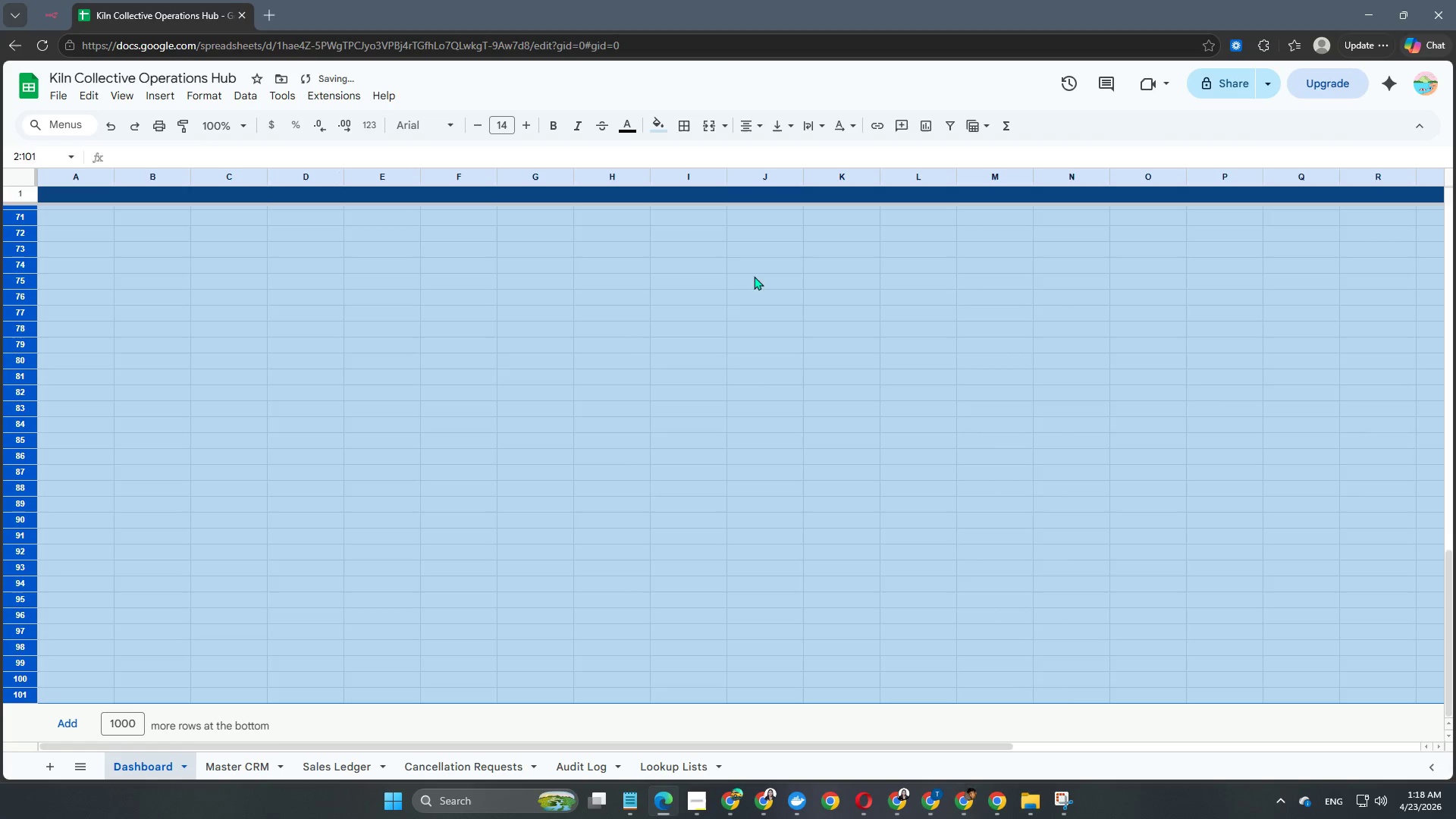 
left_click([739, 378])
 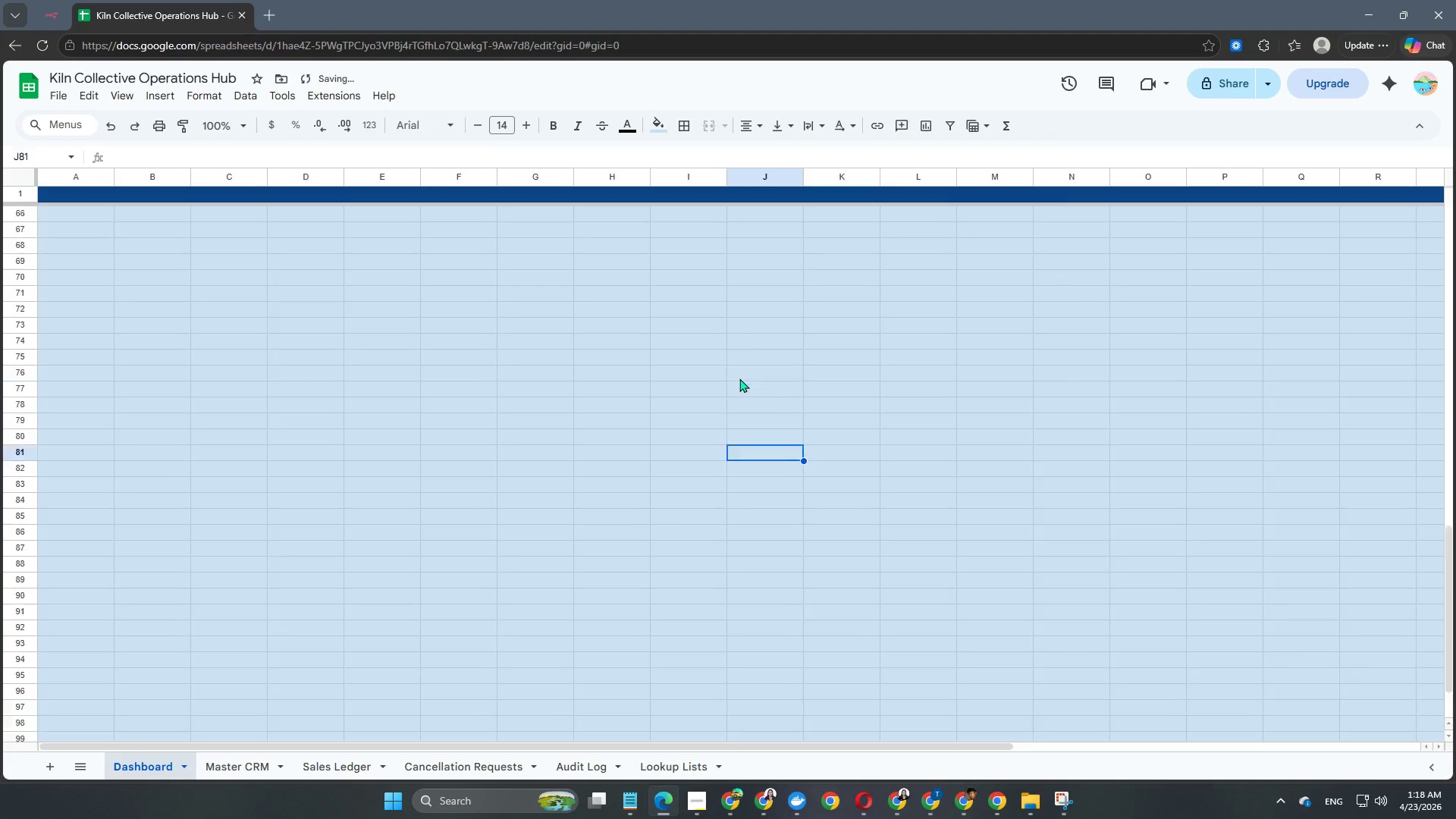 
scroll: coordinate [700, 375], scroll_direction: up, amount: 29.0
 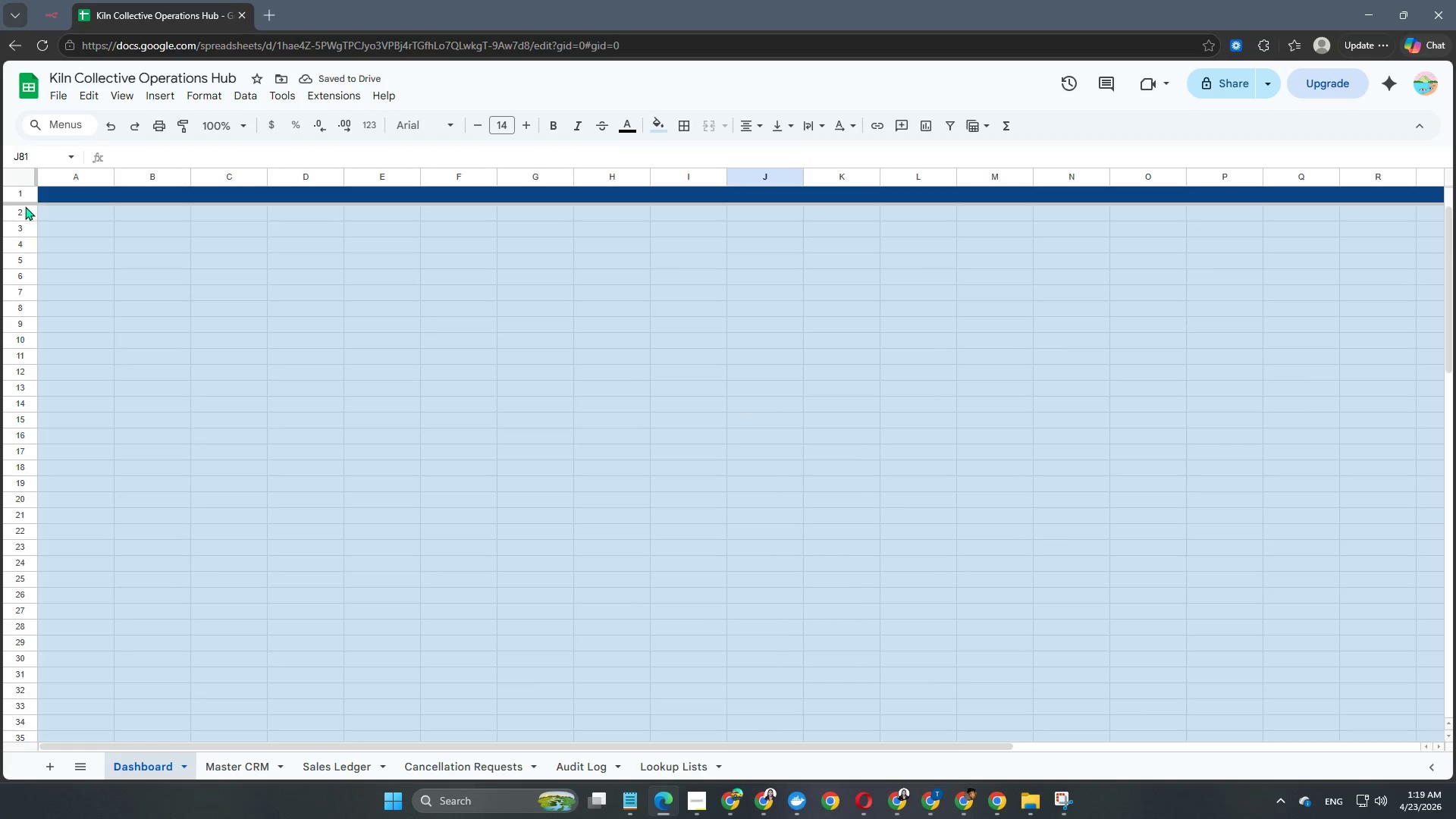 
left_click([18, 200])
 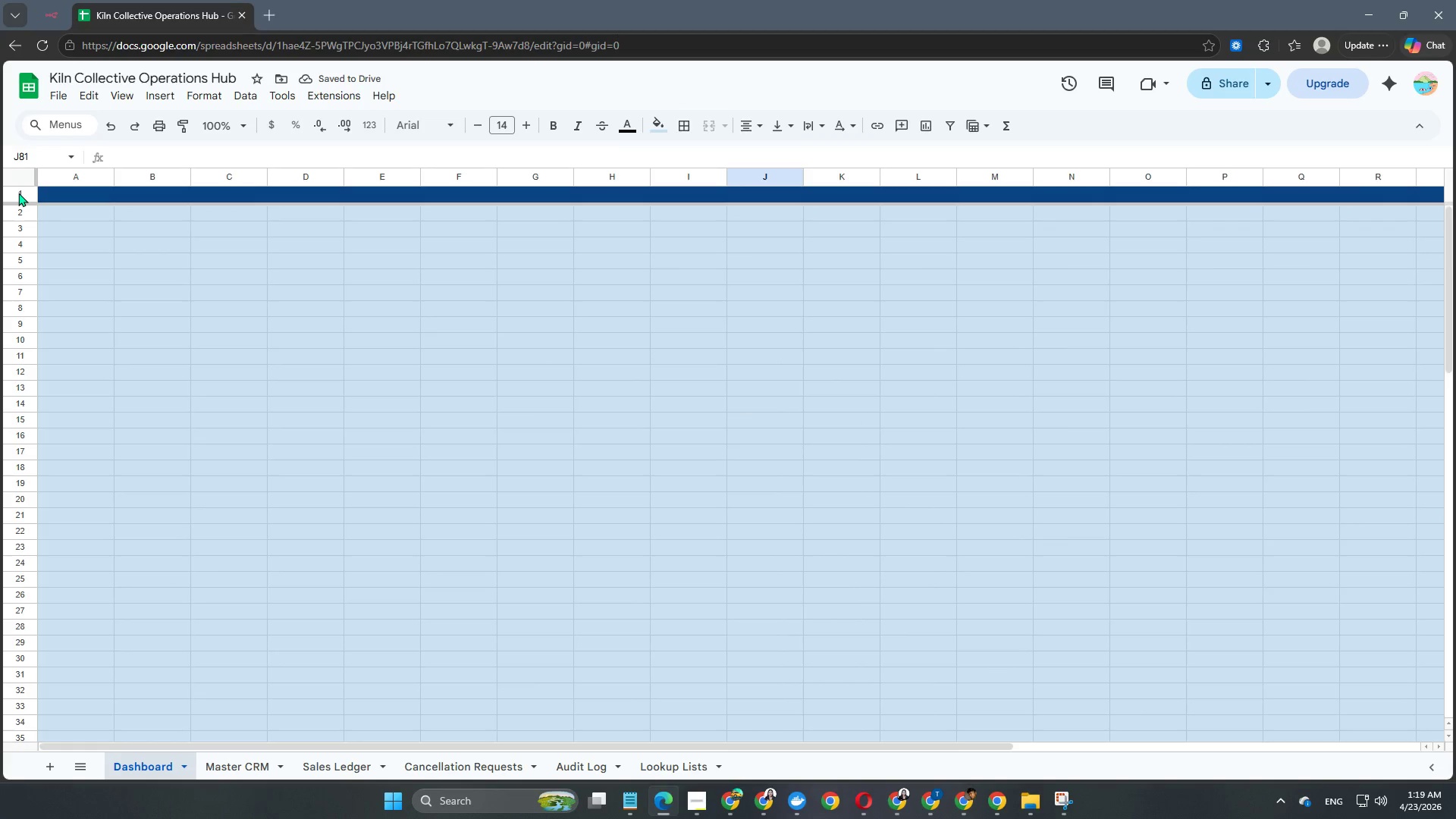 
left_click([18, 193])
 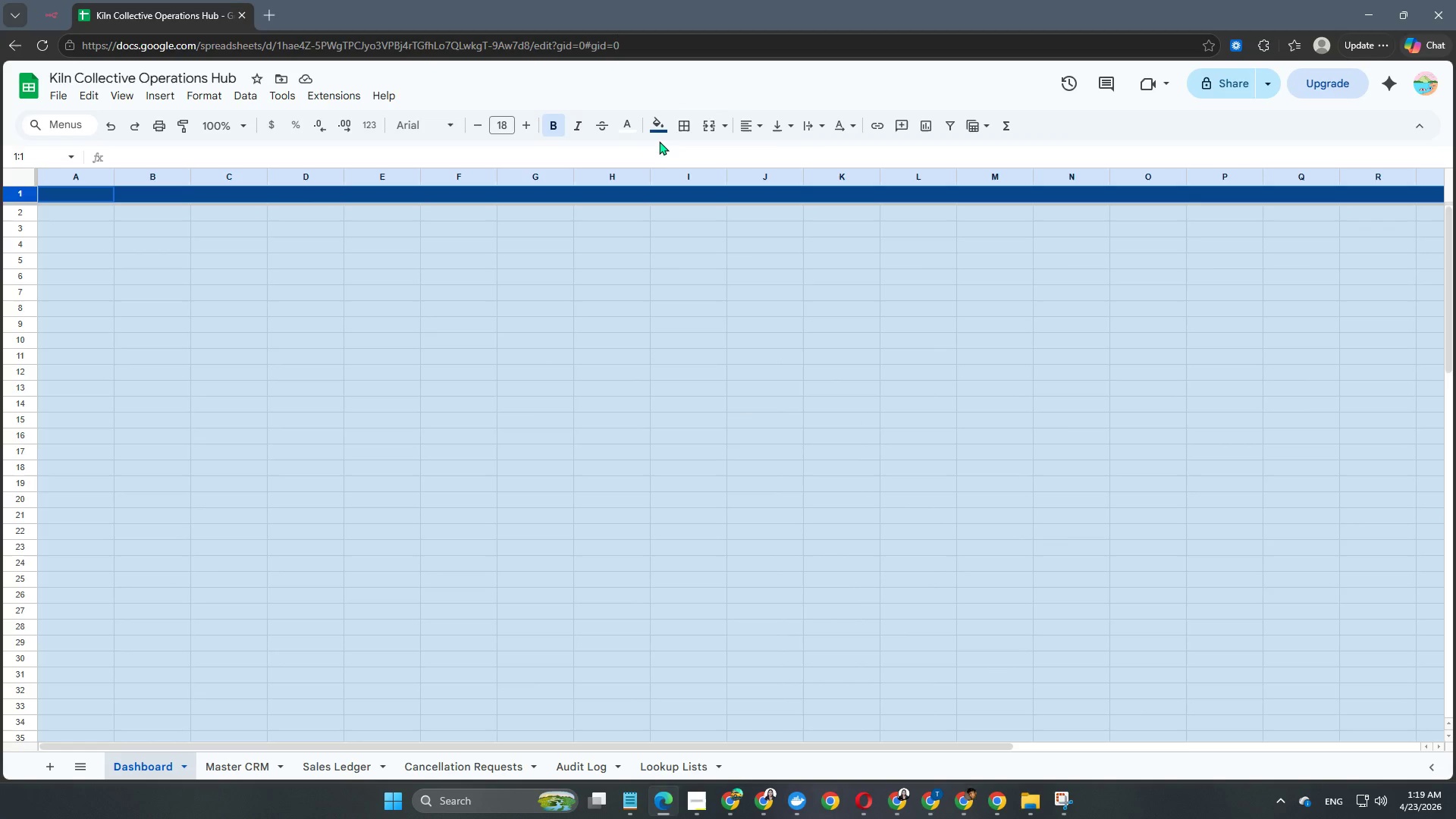 
double_click([661, 133])
 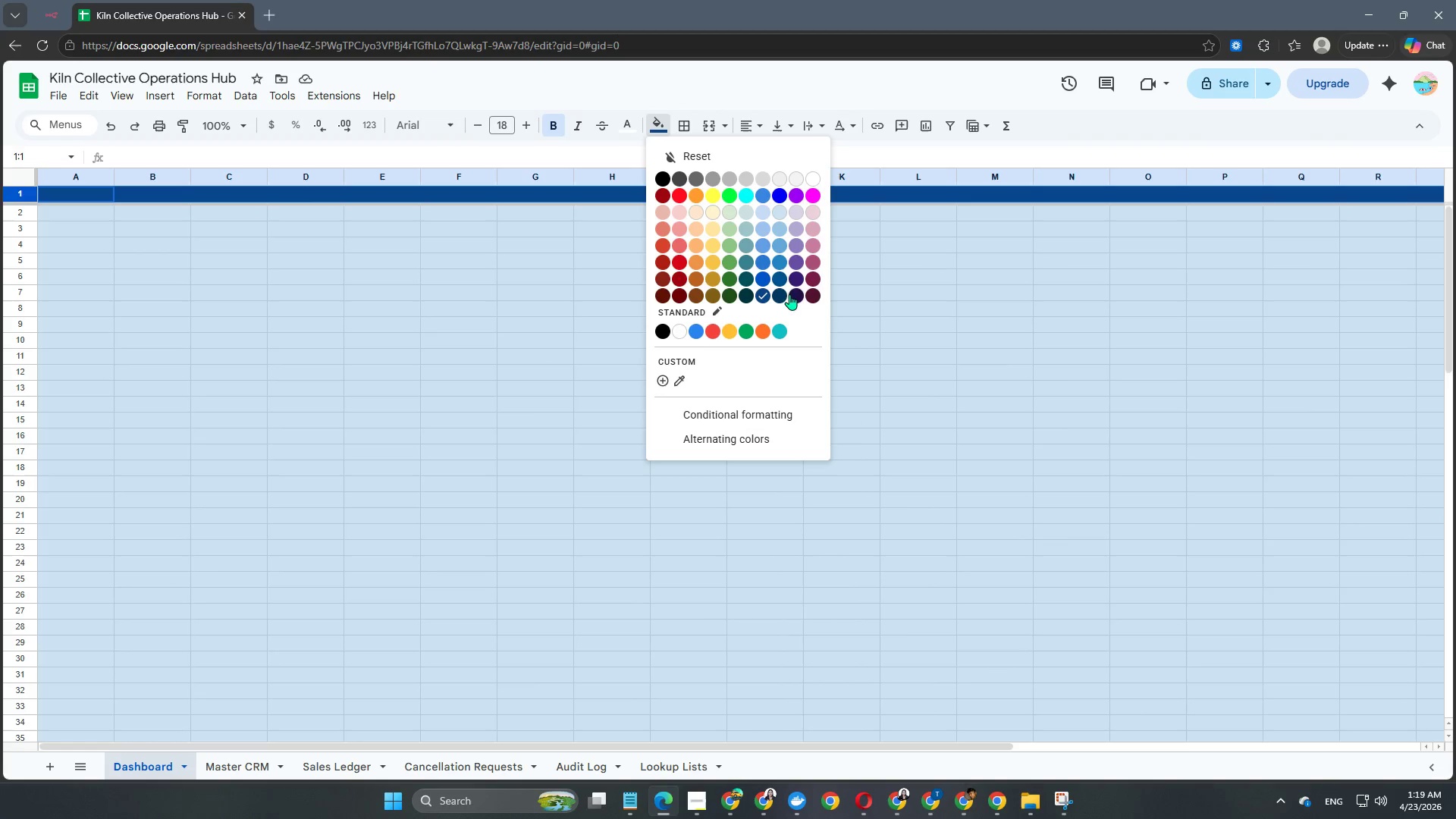 
left_click([782, 294])
 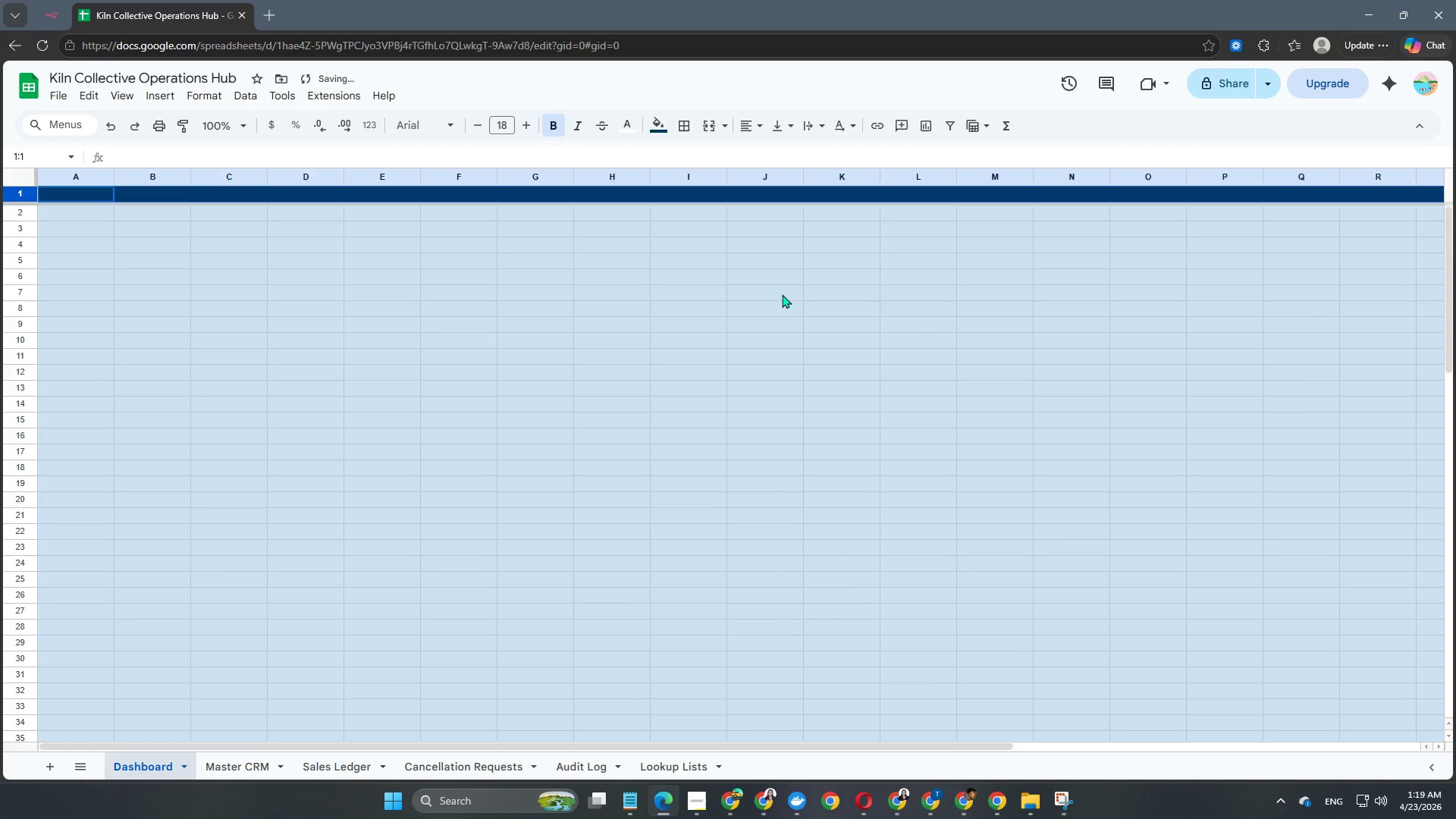 
left_click([782, 294])
 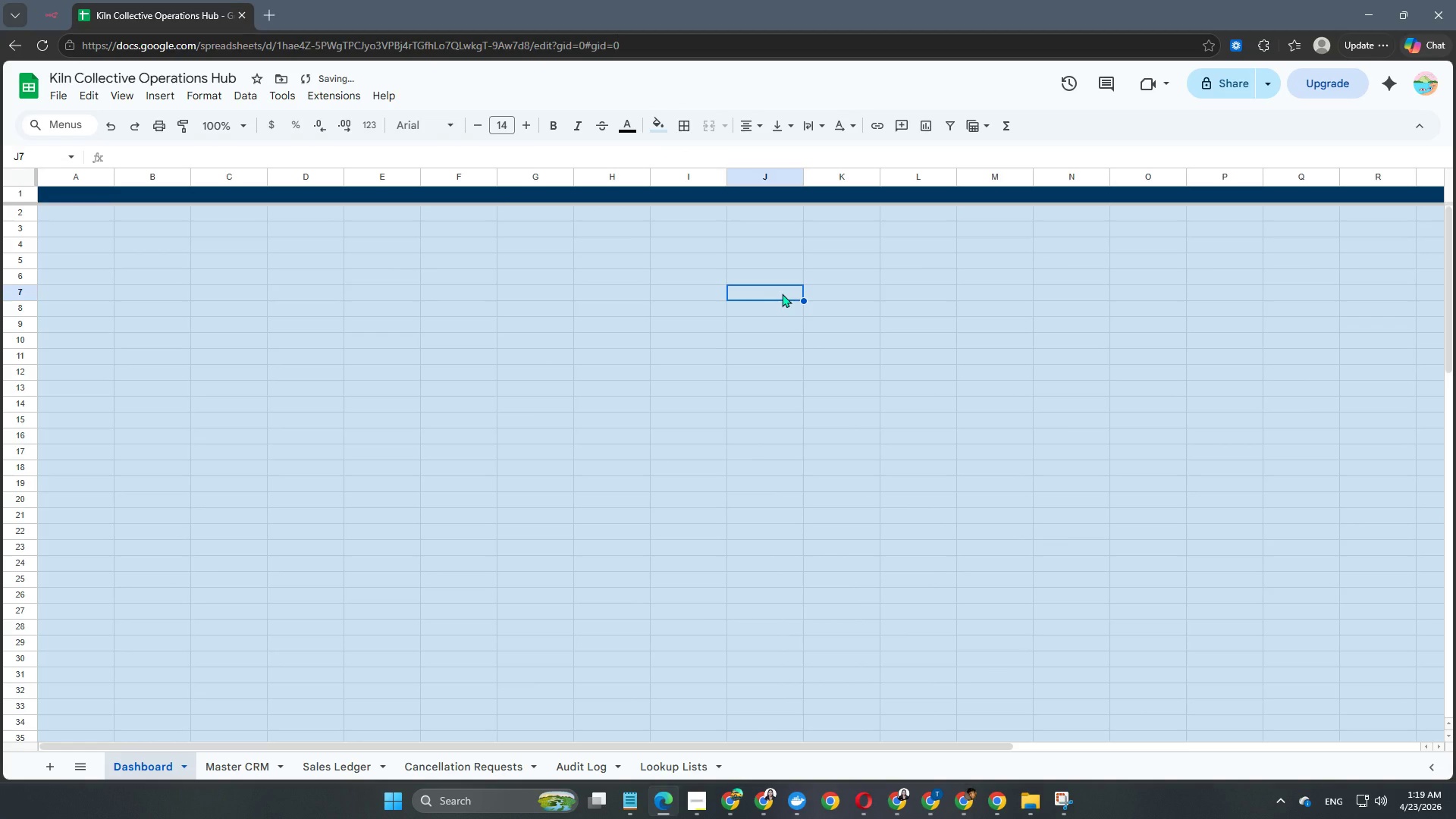 
scroll: coordinate [782, 293], scroll_direction: up, amount: 4.0
 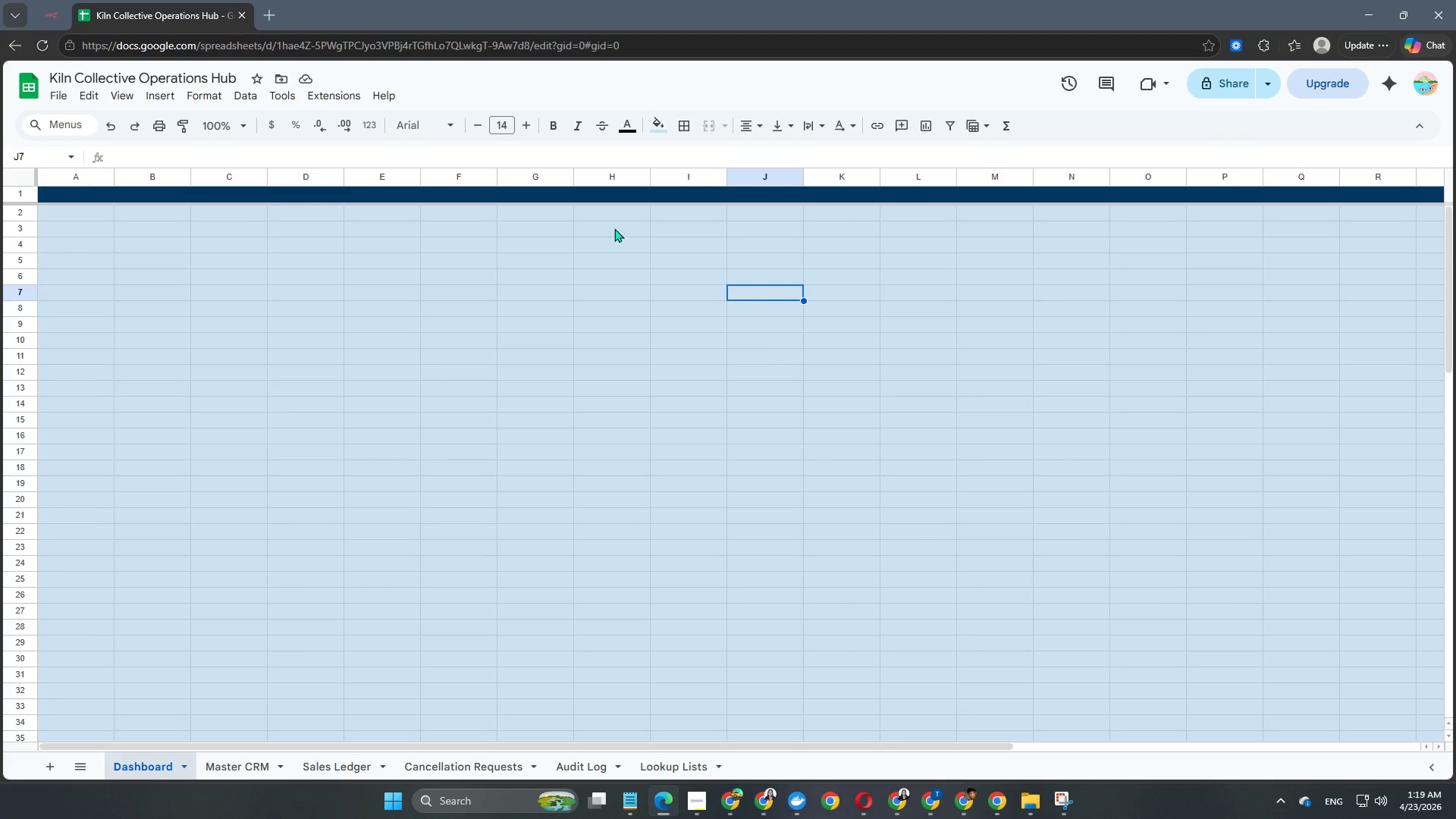 
wait(5.69)
 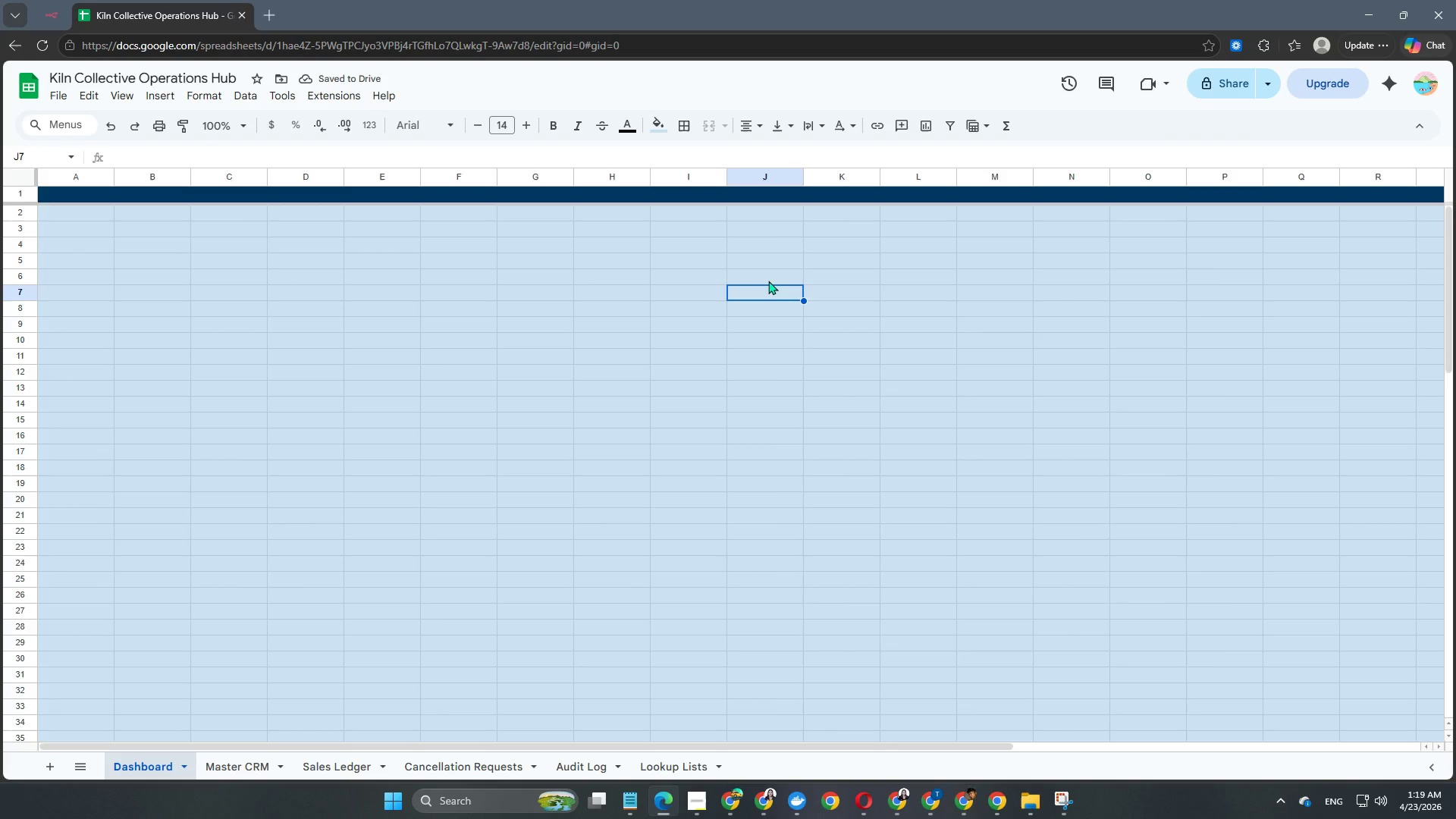 
left_click([510, 276])
 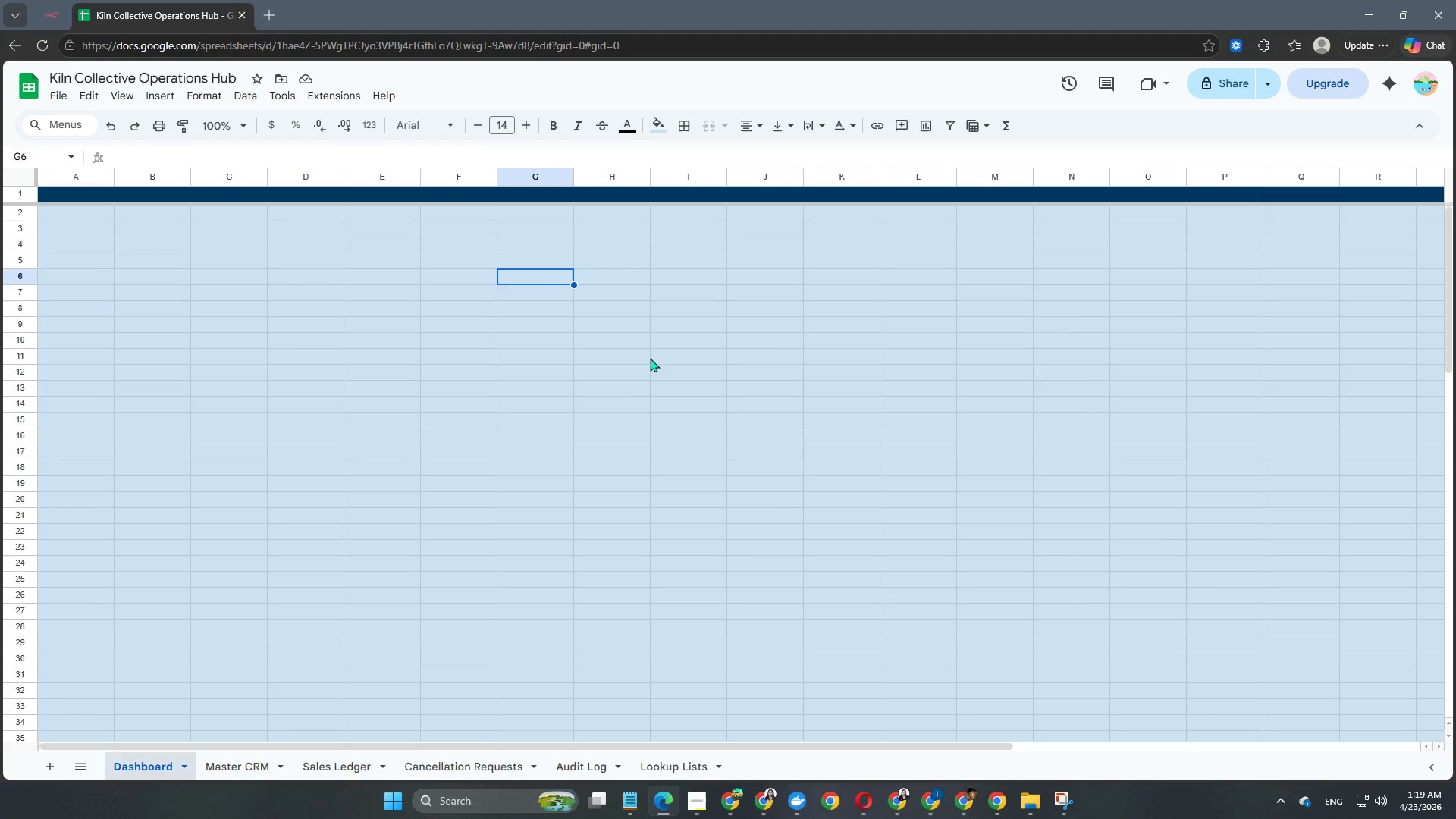 
scroll: coordinate [654, 361], scroll_direction: up, amount: 4.0
 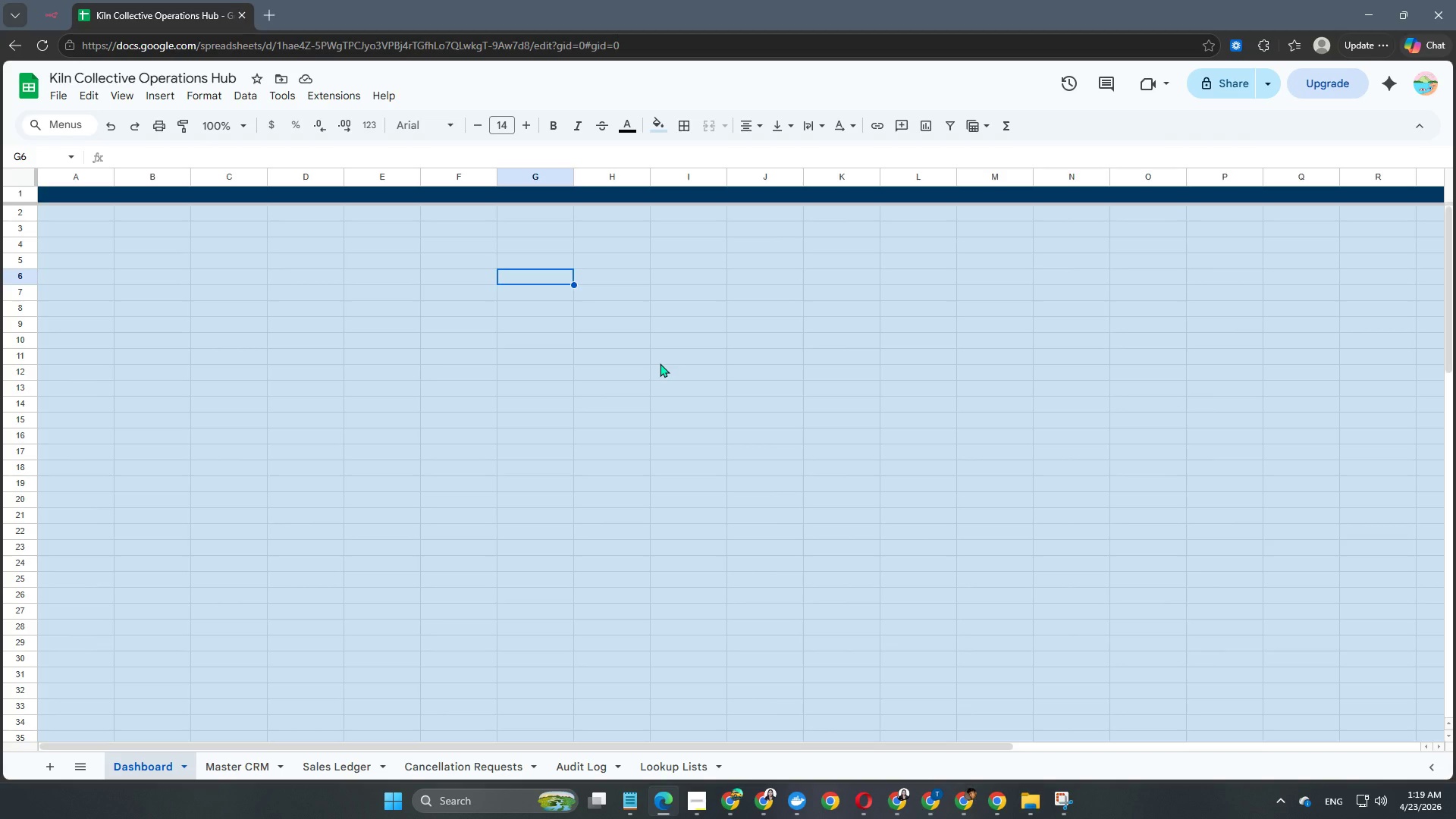 
wait(9.16)
 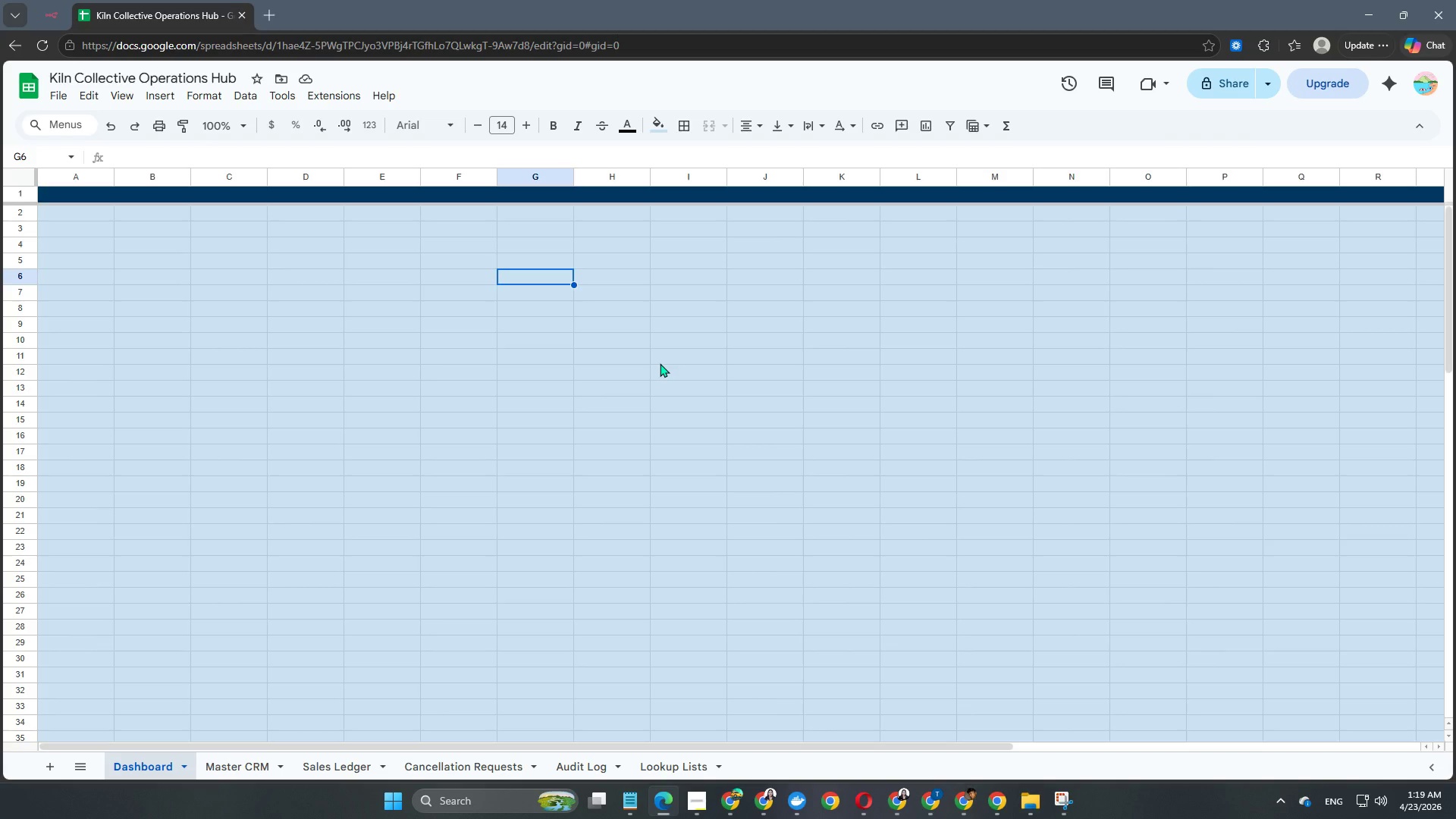 
scroll: coordinate [163, 371], scroll_direction: up, amount: 15.0
 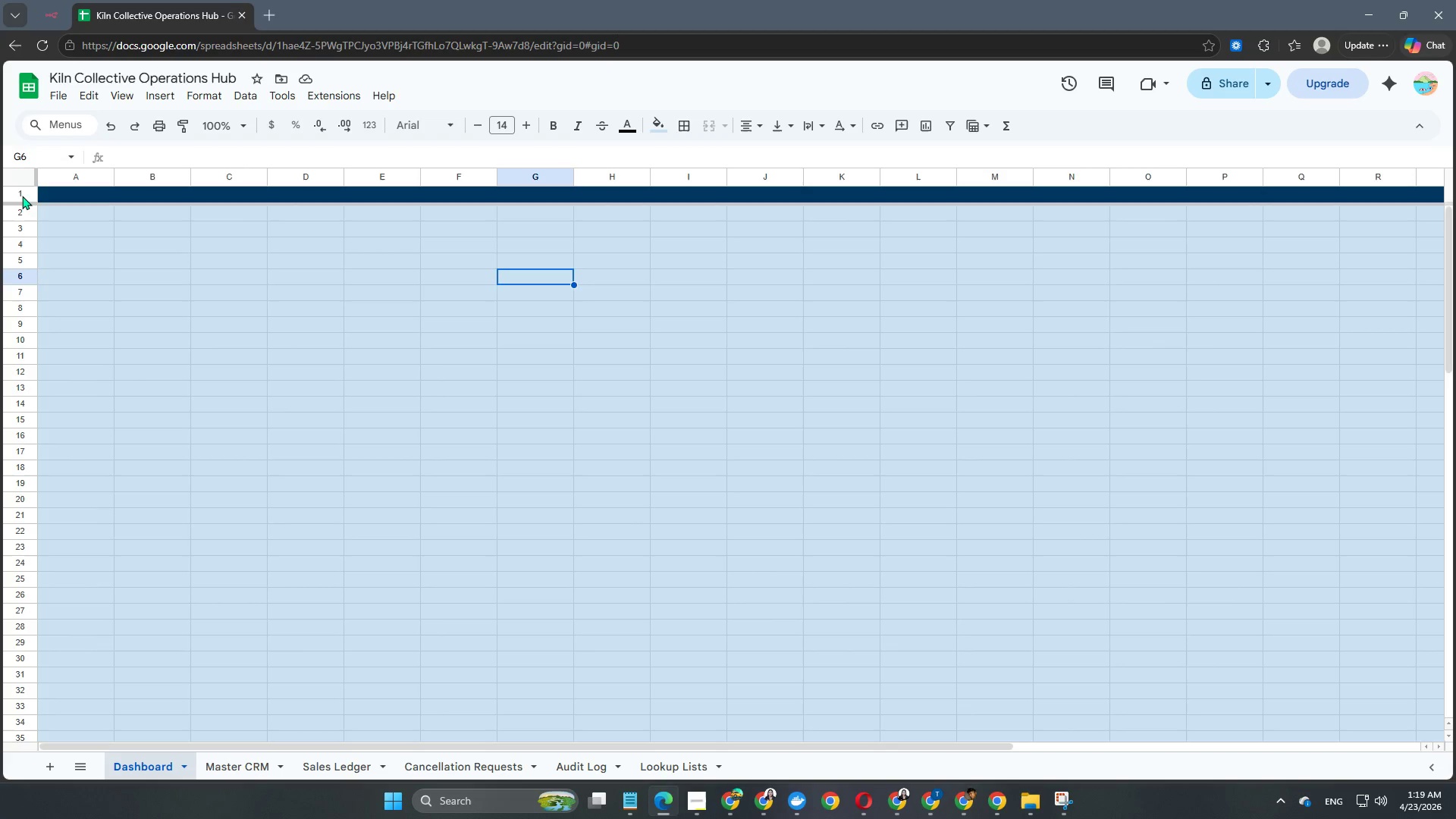 
left_click([22, 193])
 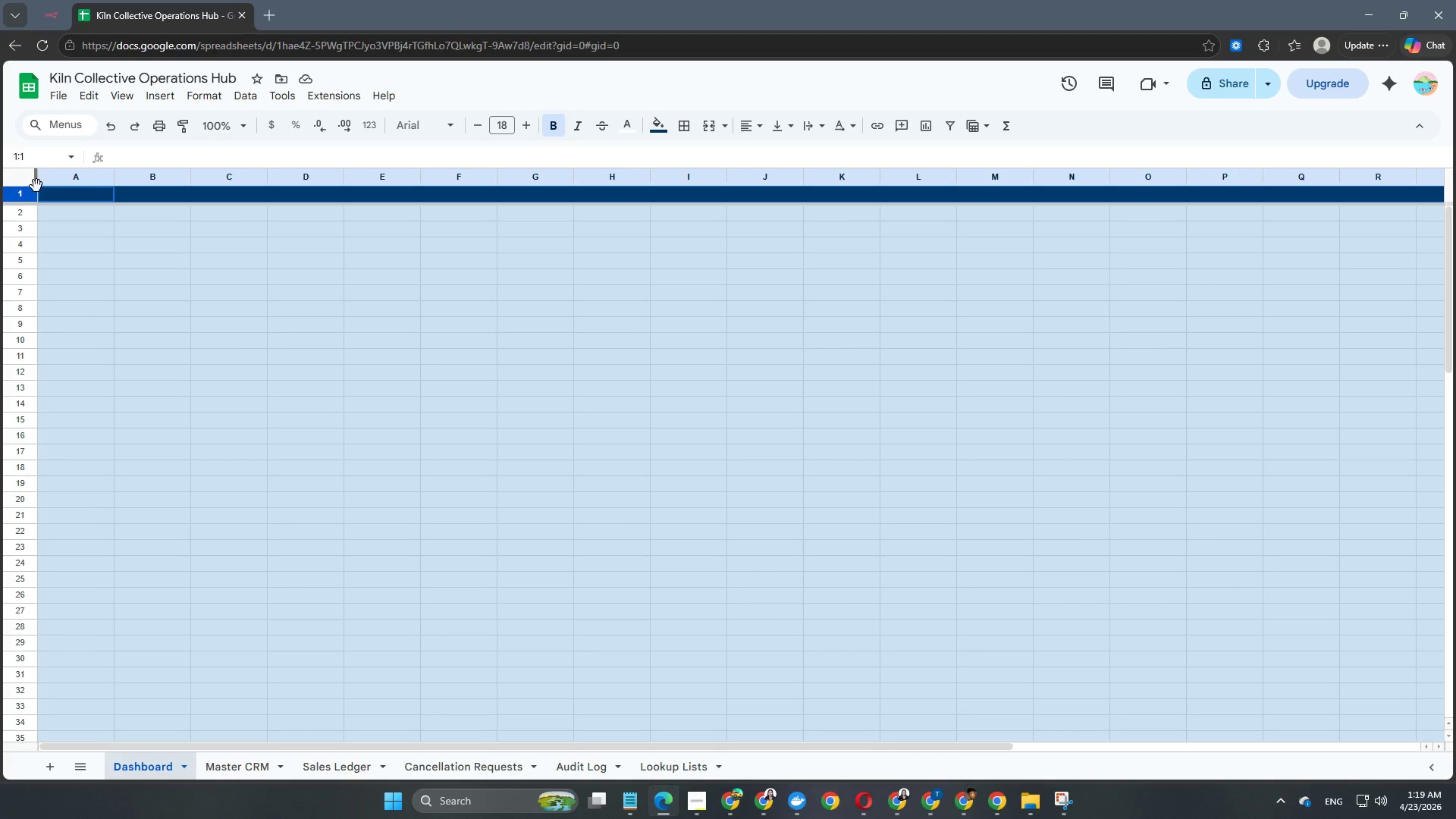 
wait(6.17)
 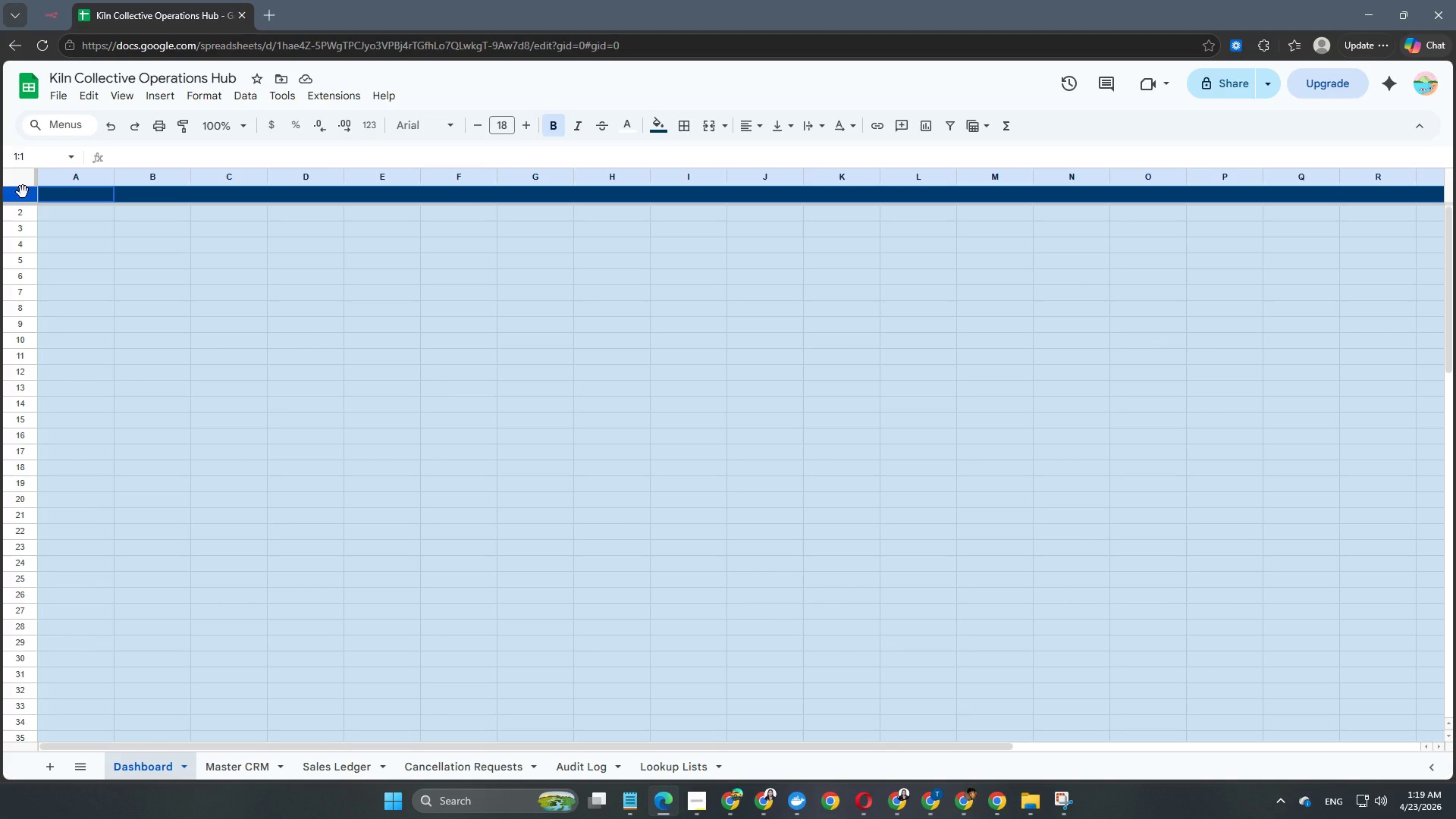 
left_click([34, 161])
 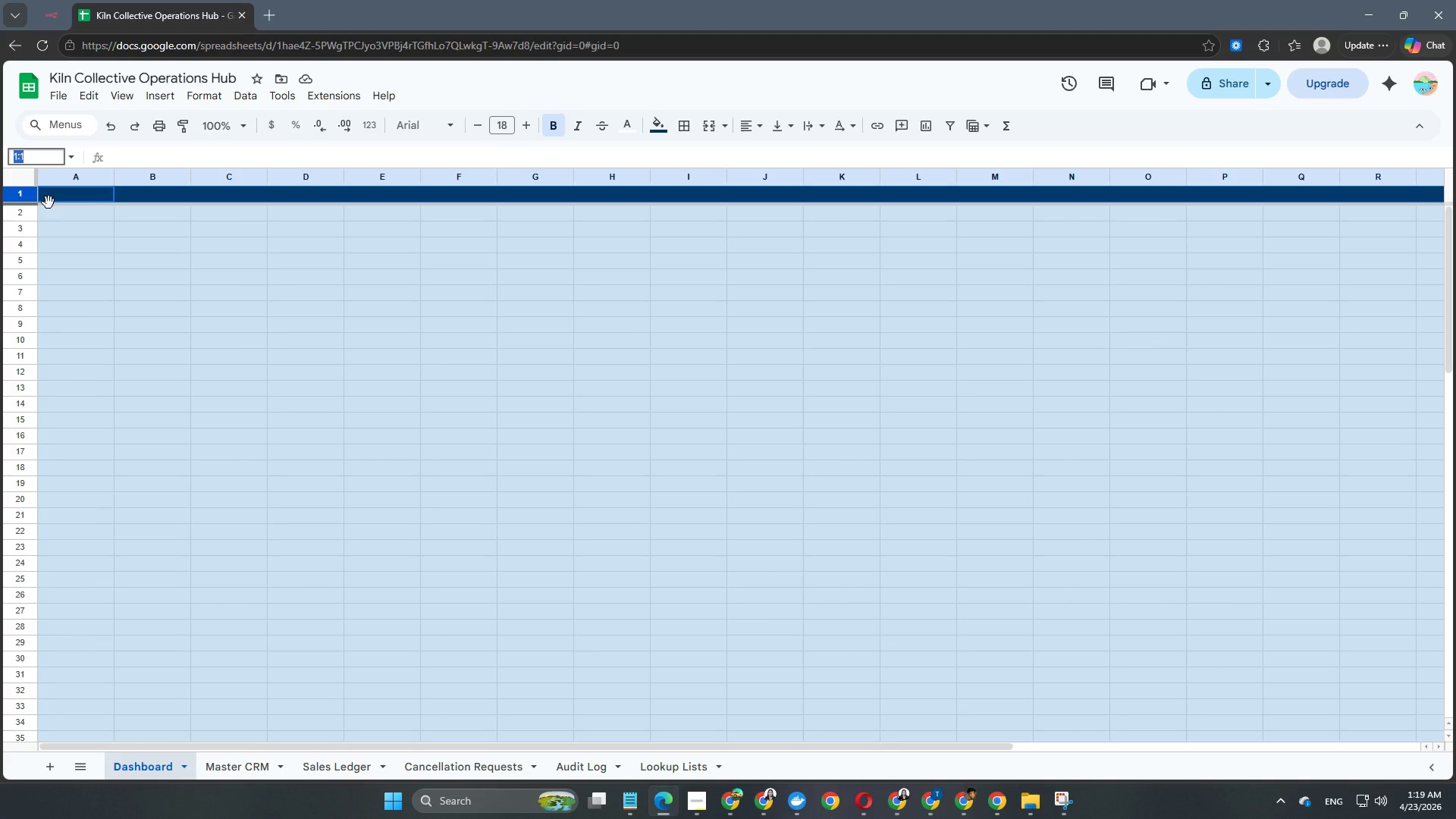 
type(A1:H2)
 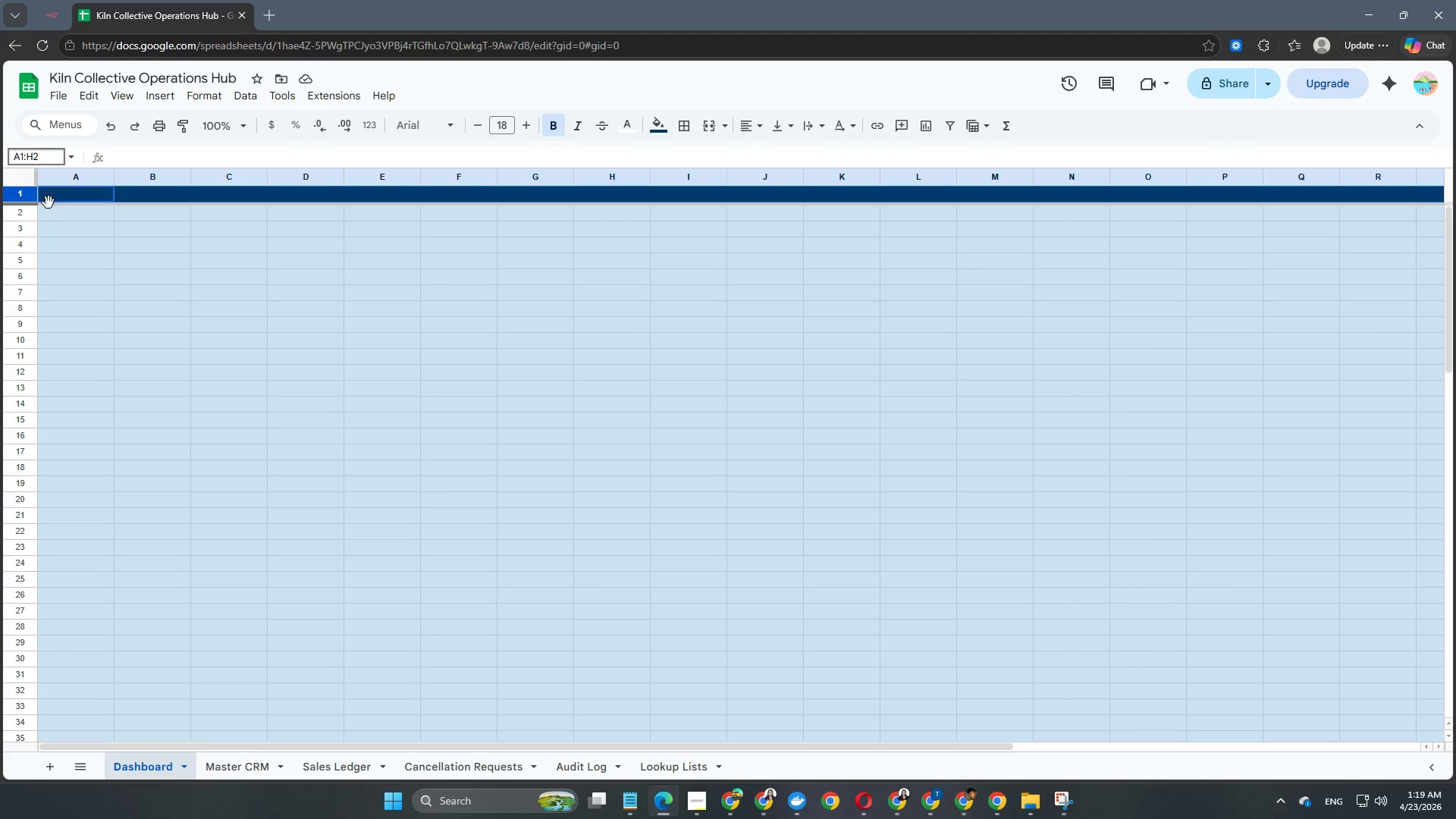 
key(NumpadEnter)
 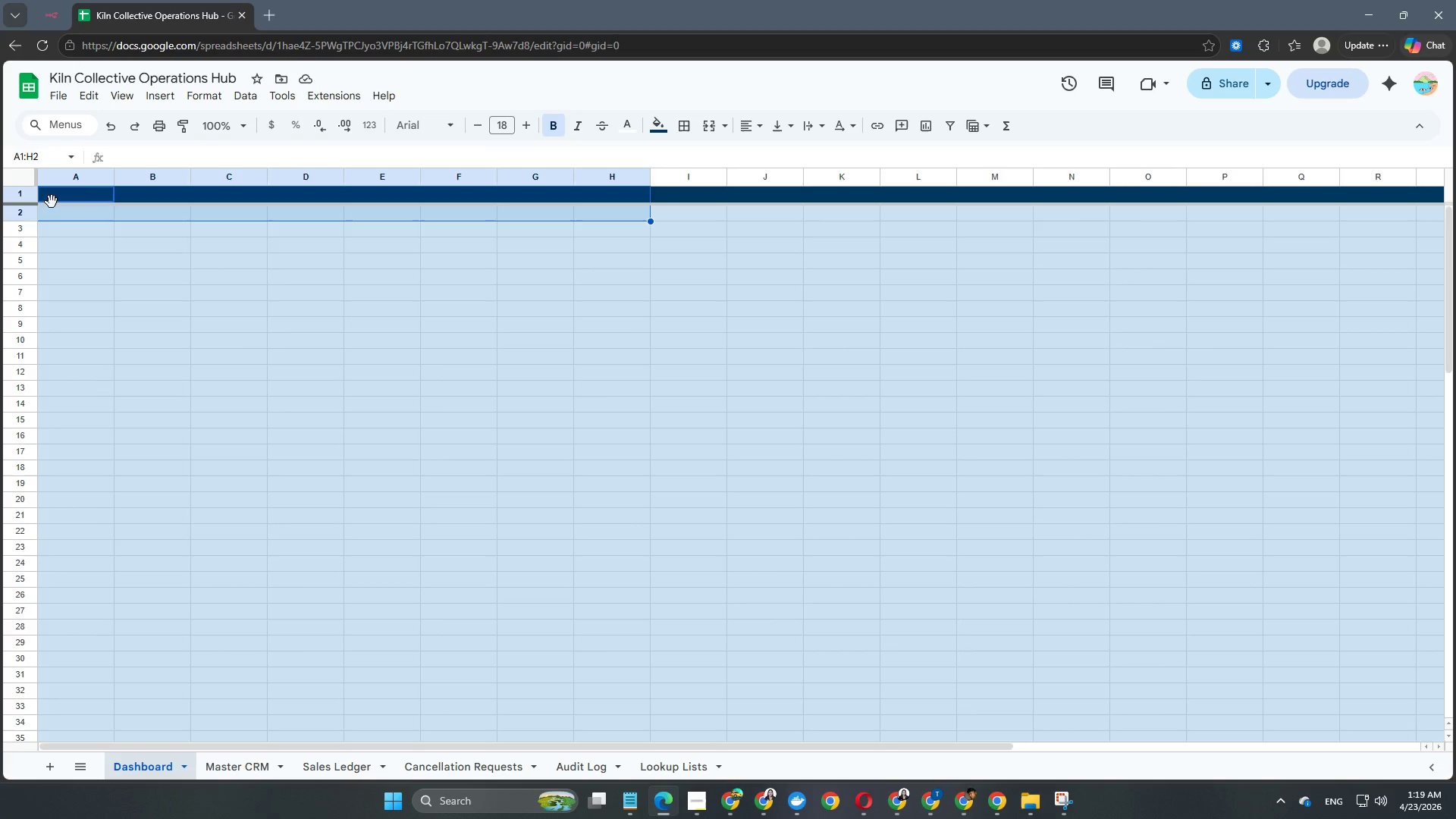 
wait(6.14)
 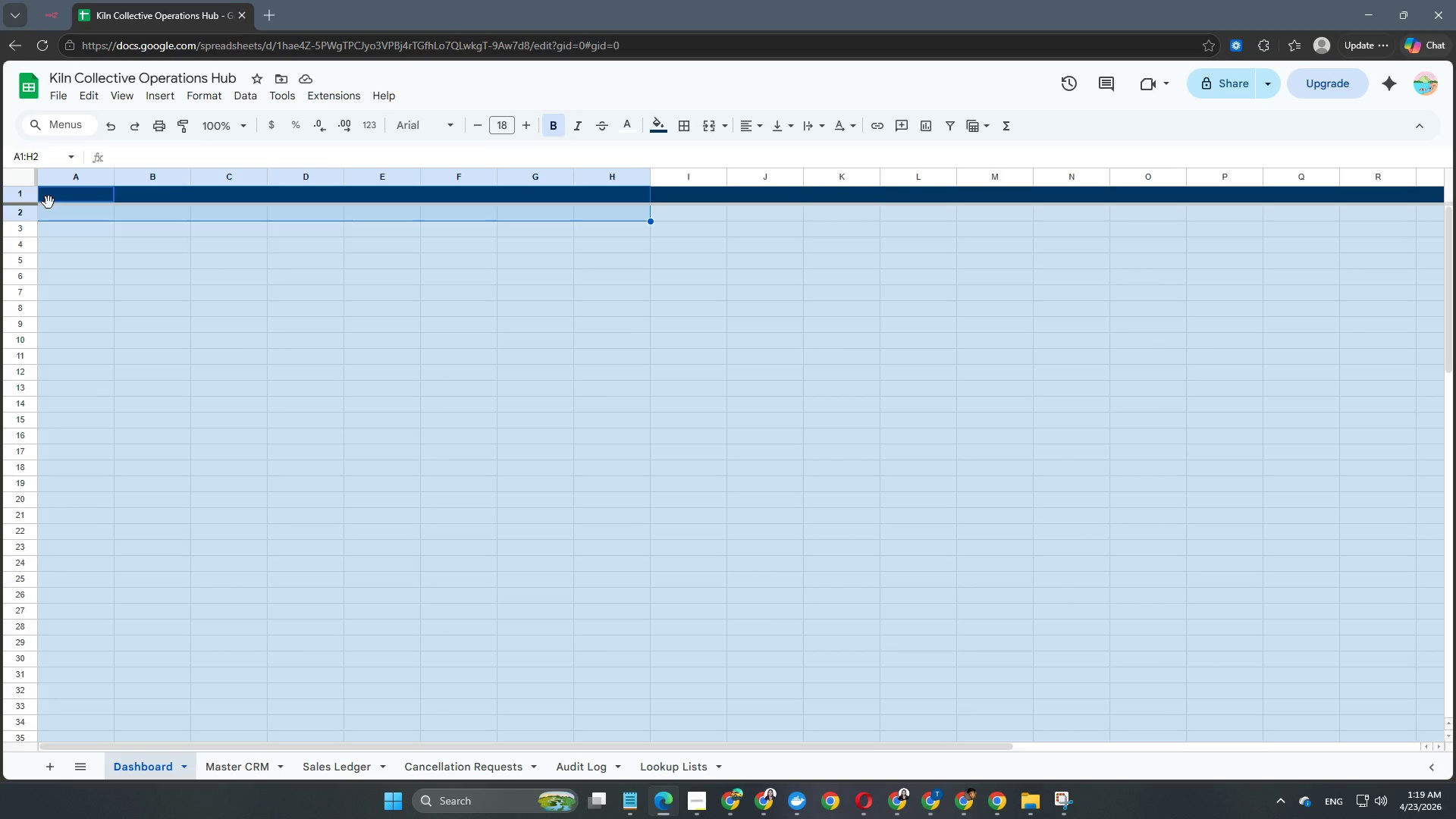 
right_click([27, 207])
 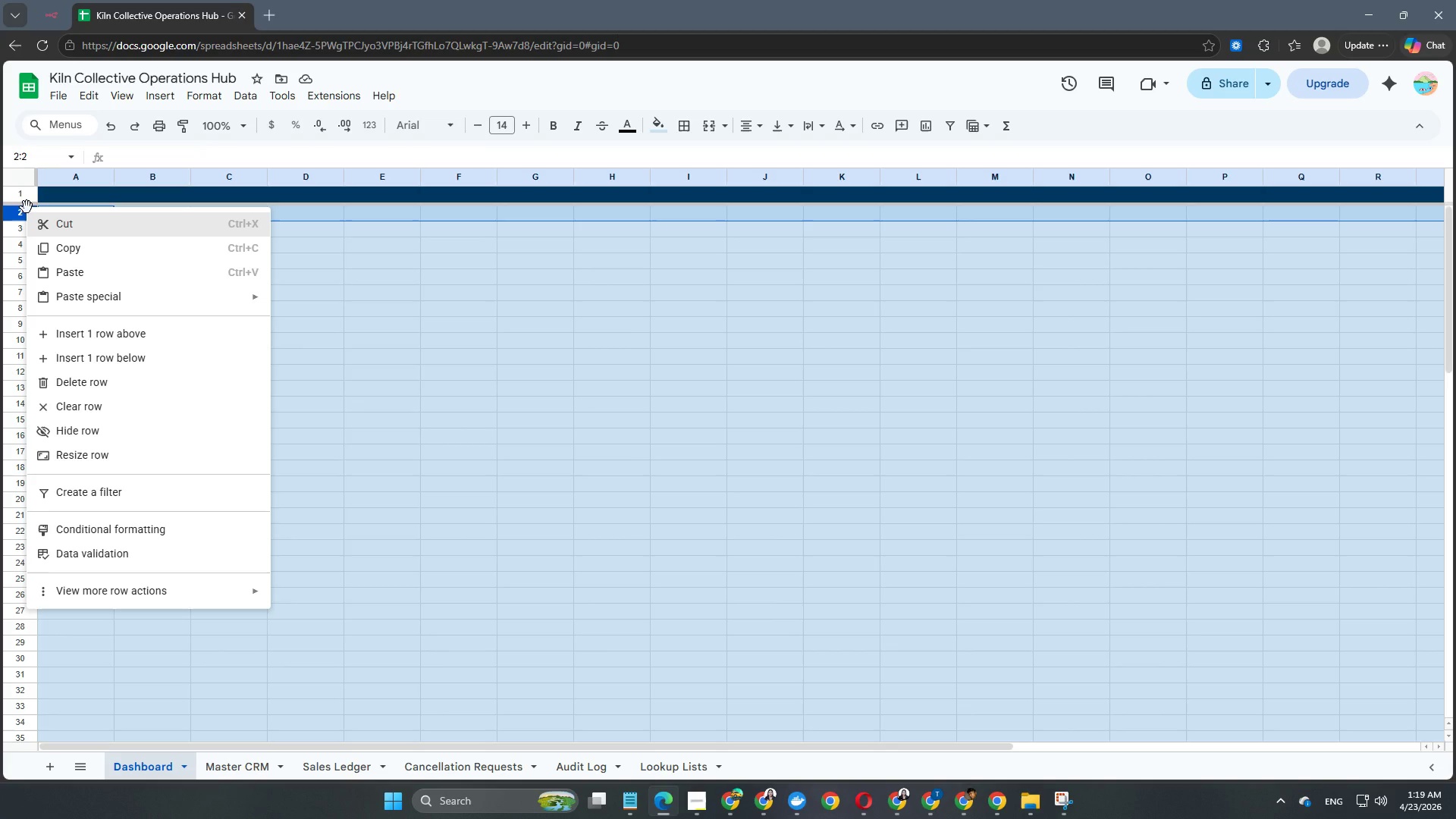 
left_click([50, 195])
 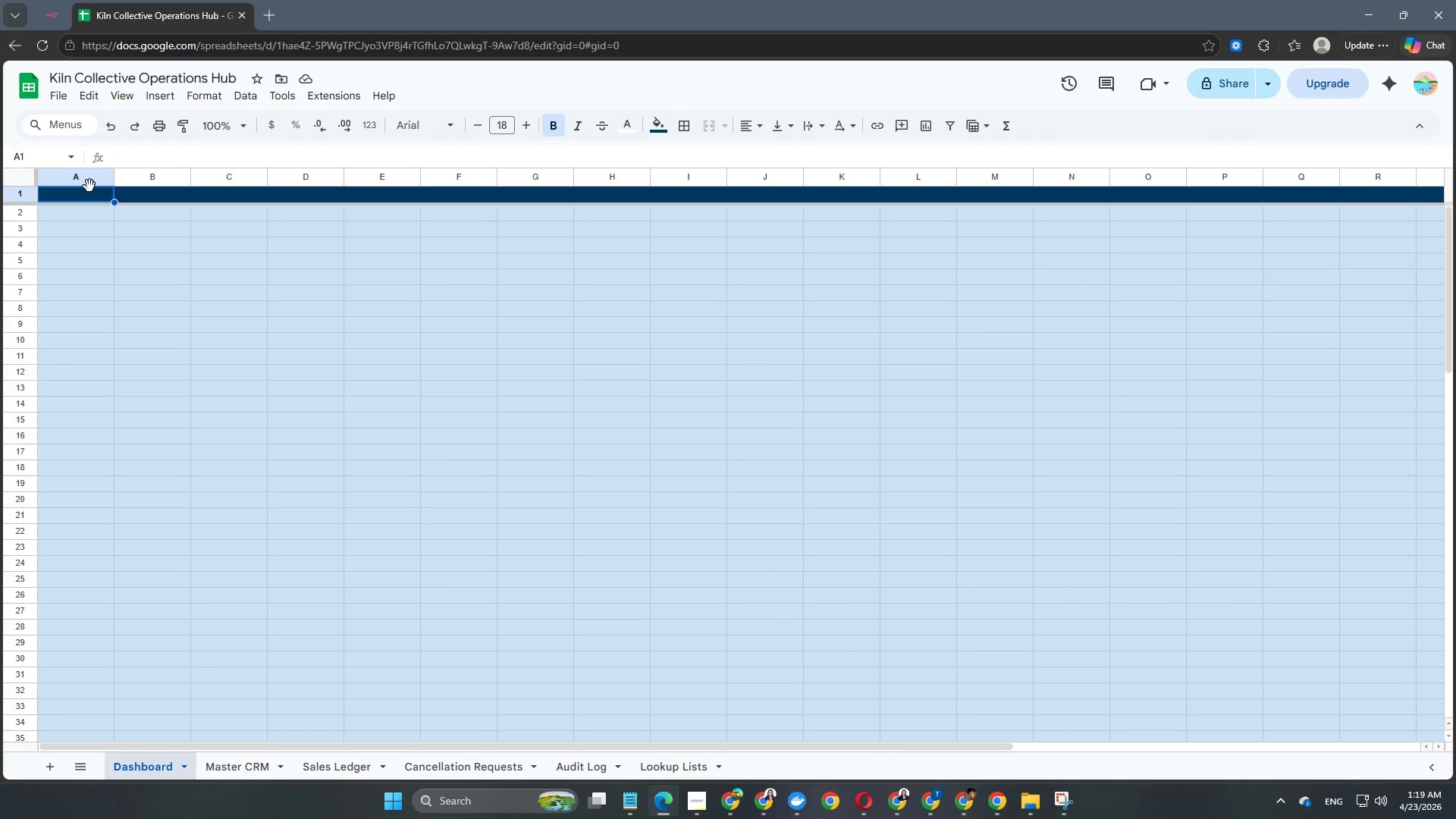 
left_click([28, 150])
 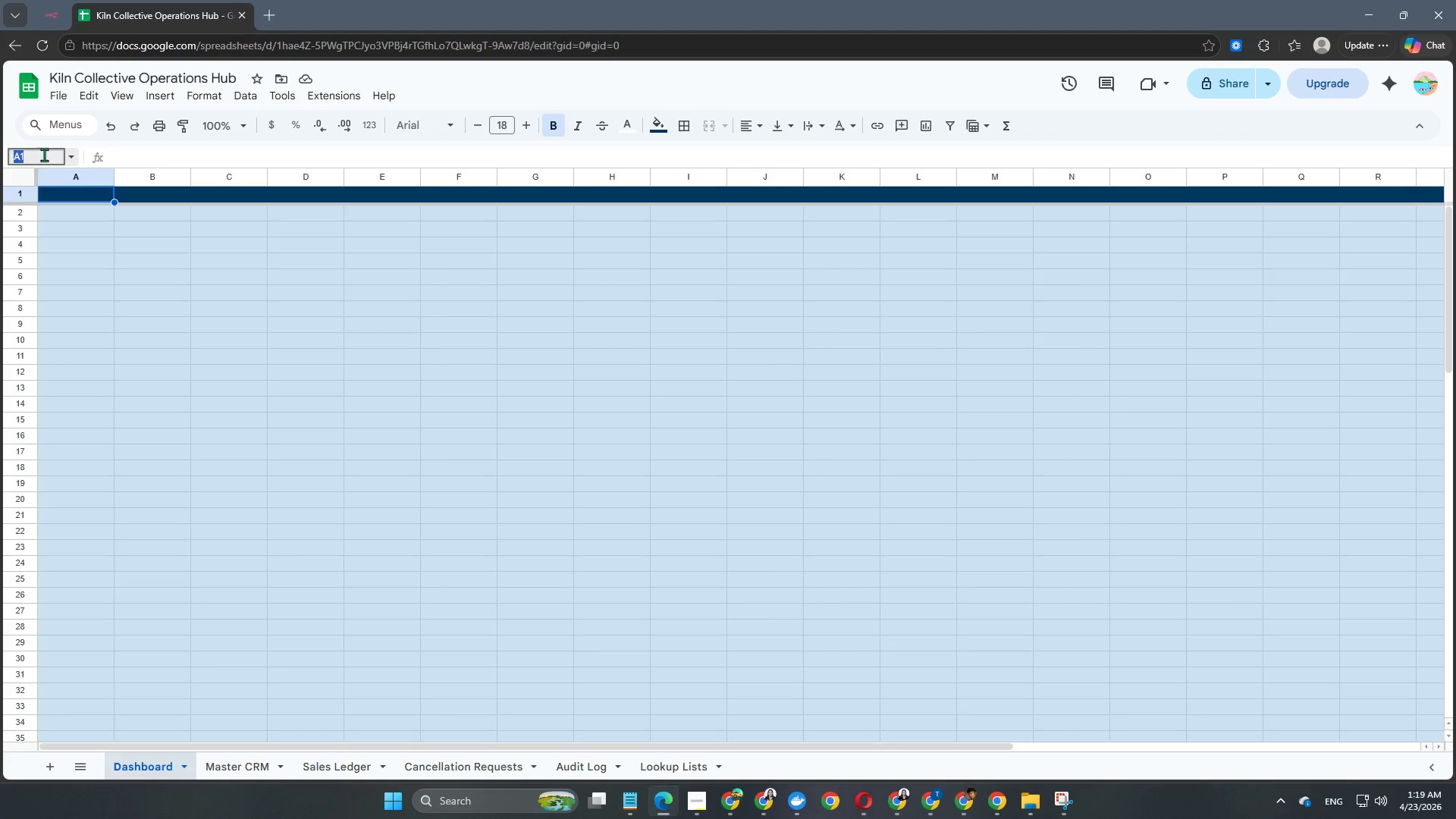 
left_click([44, 154])
 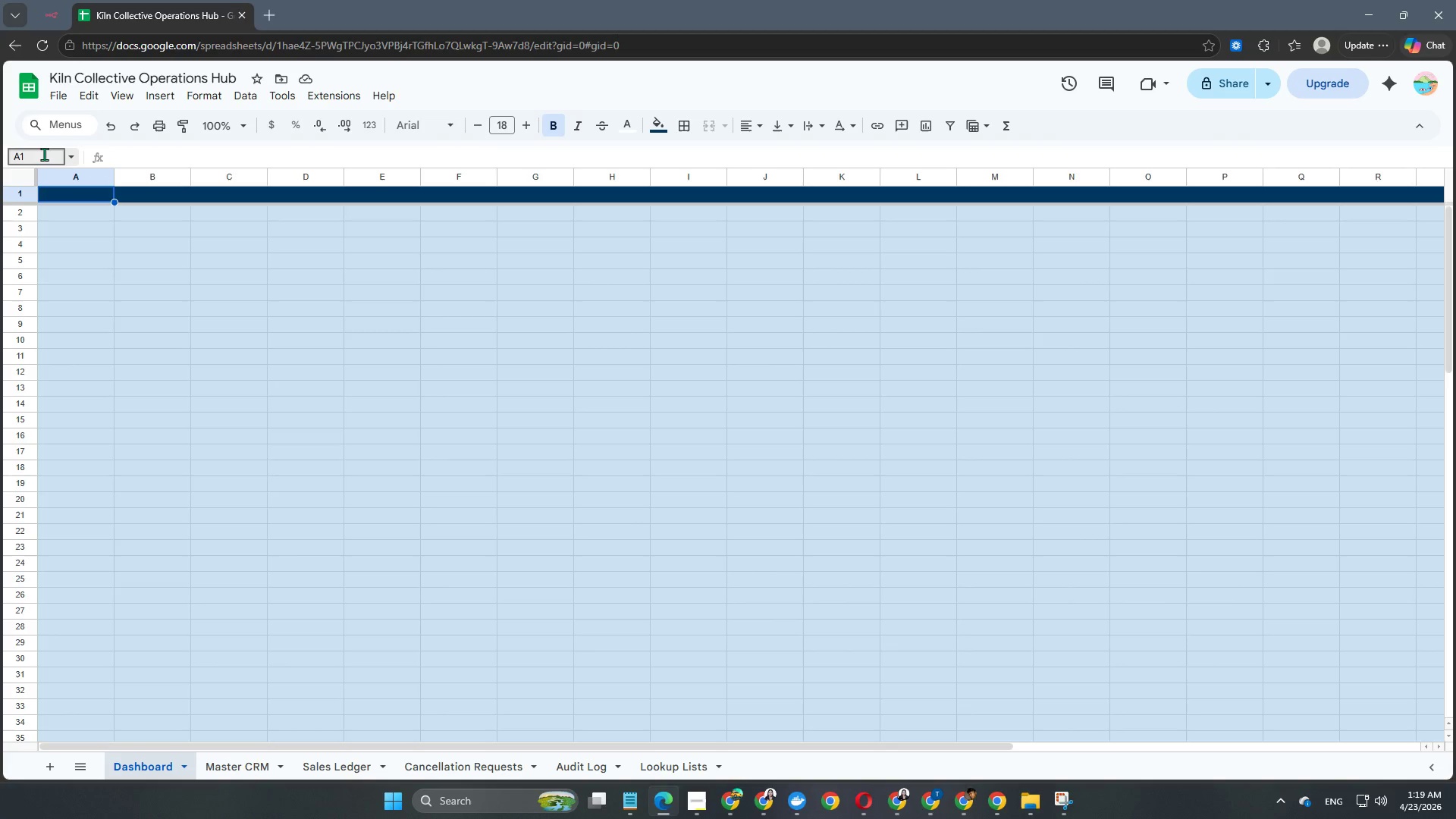 
key(Shift+Semicolon)
 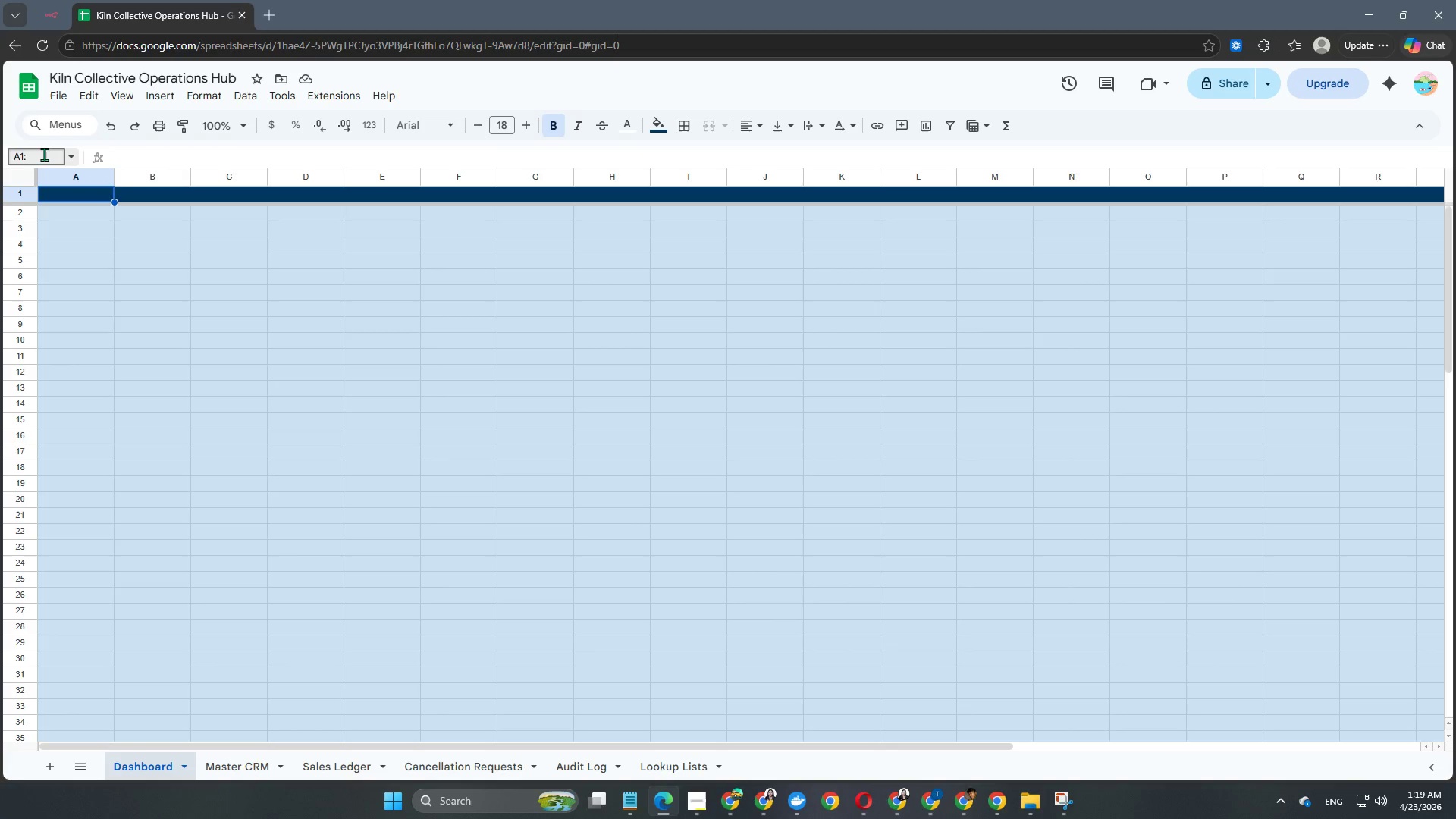 
key(Shift+H)
 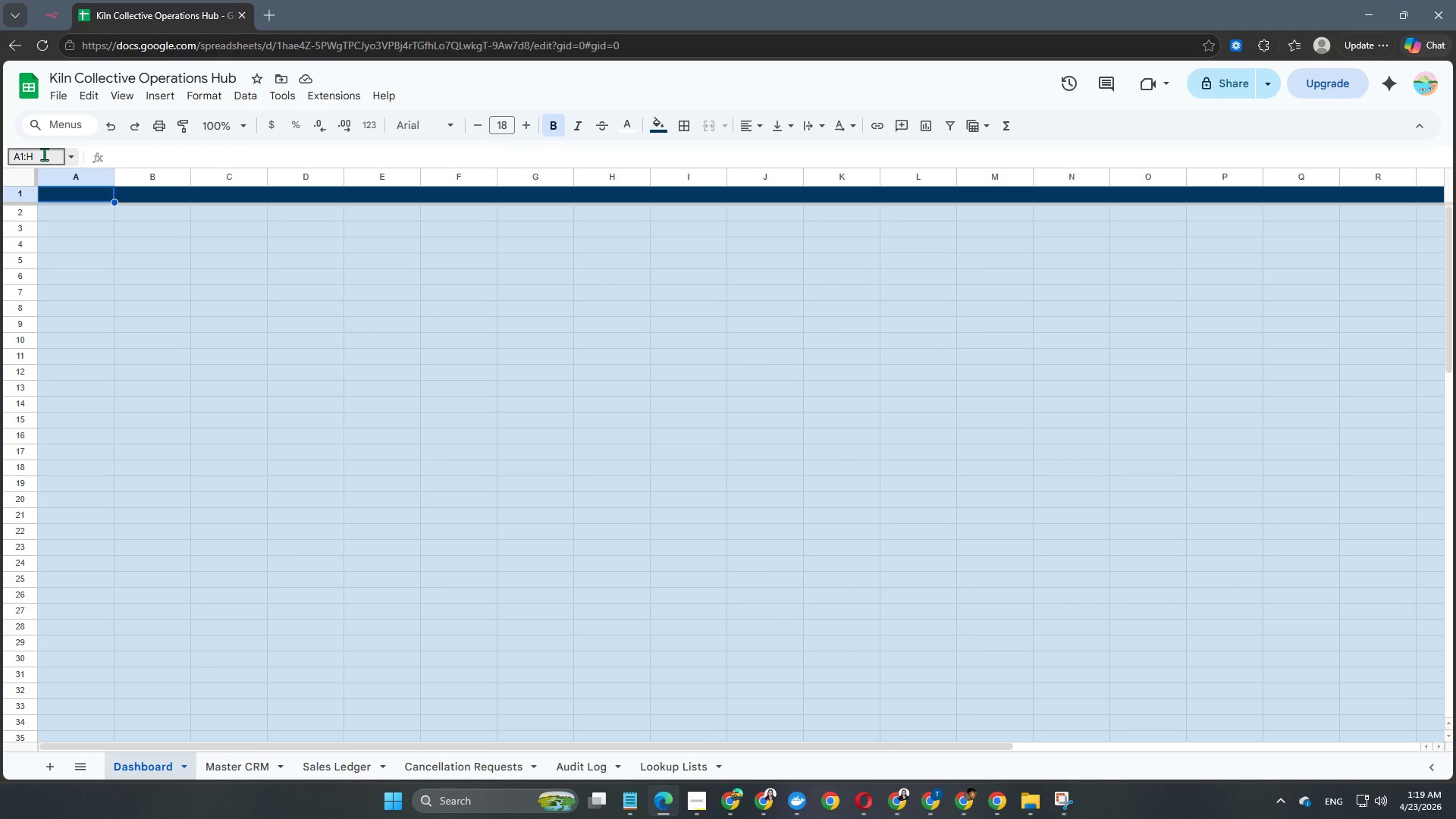 
key(Numpad2)
 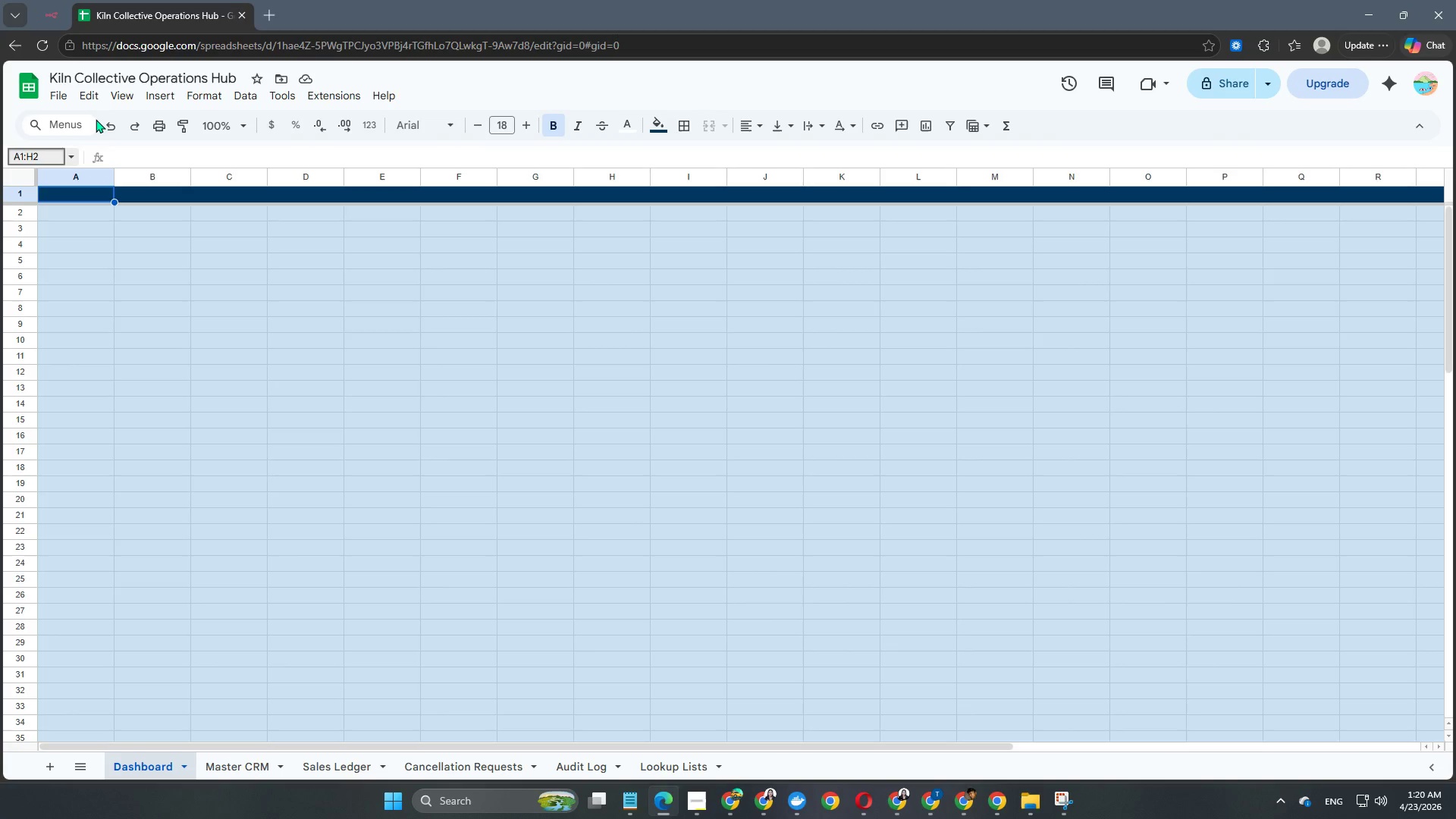 
type( merge)
 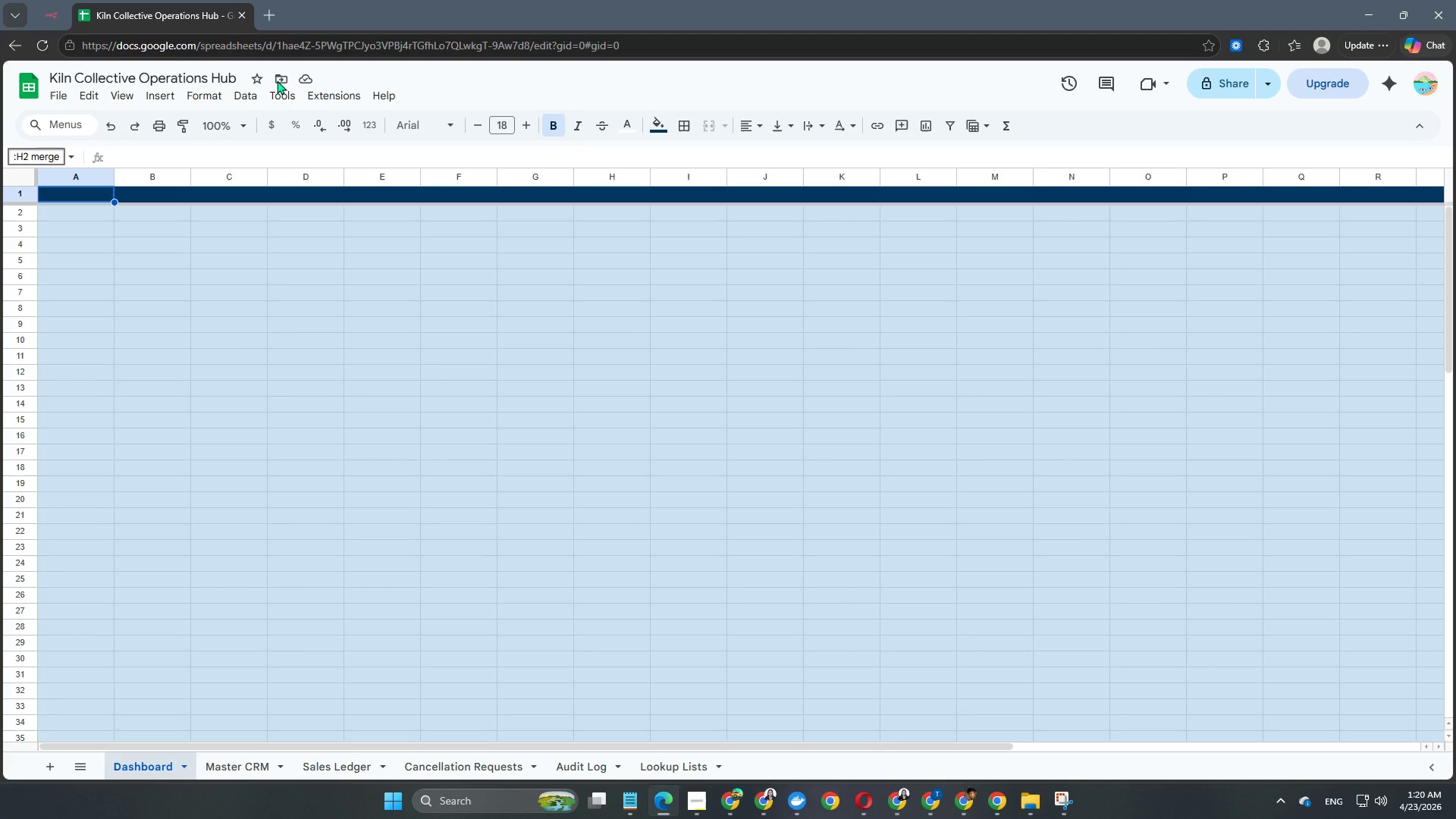 
key(Enter)
 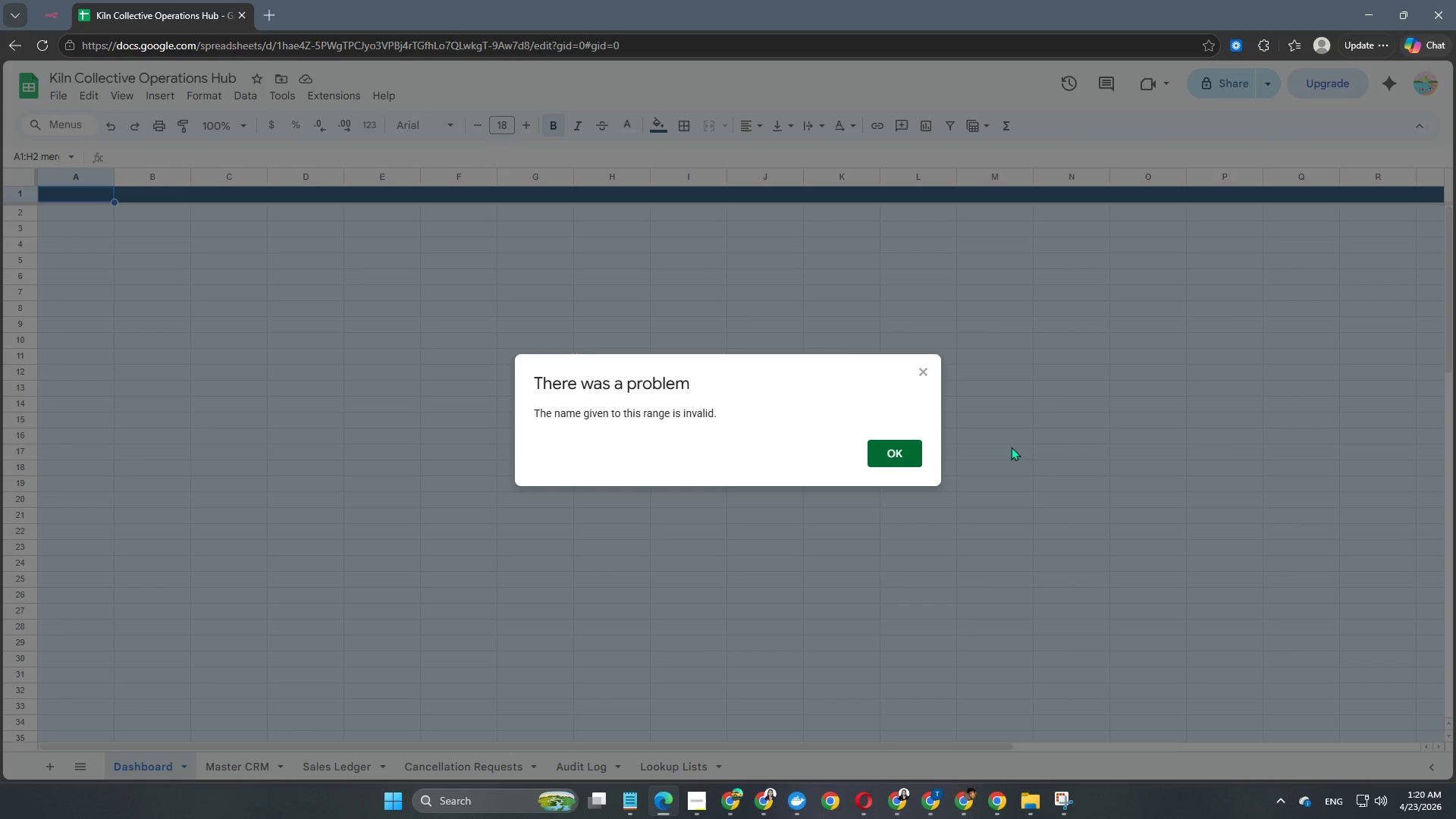 
left_click([896, 453])
 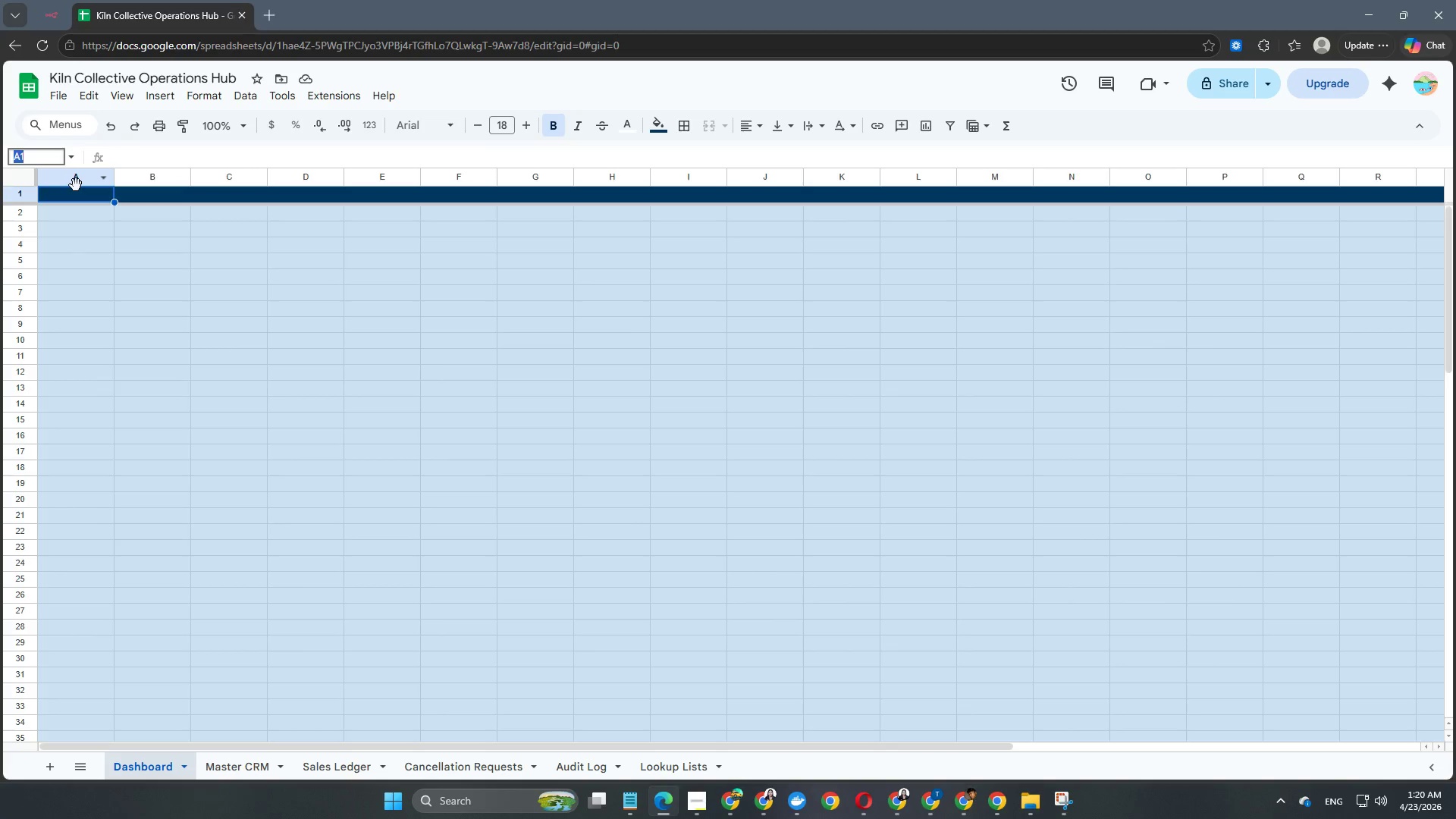 
left_click([46, 159])
 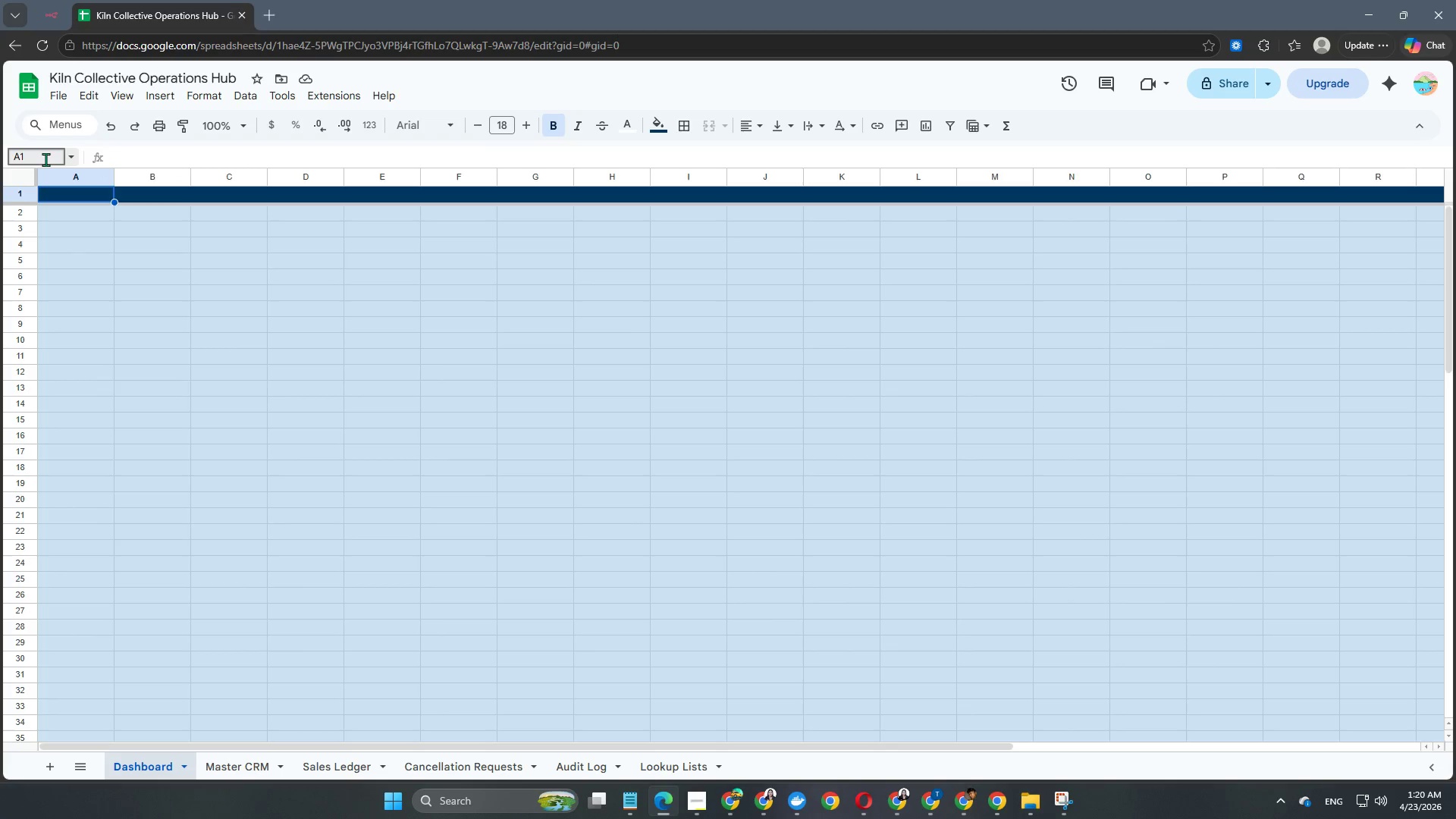 
key(Shift+Semicolon)
 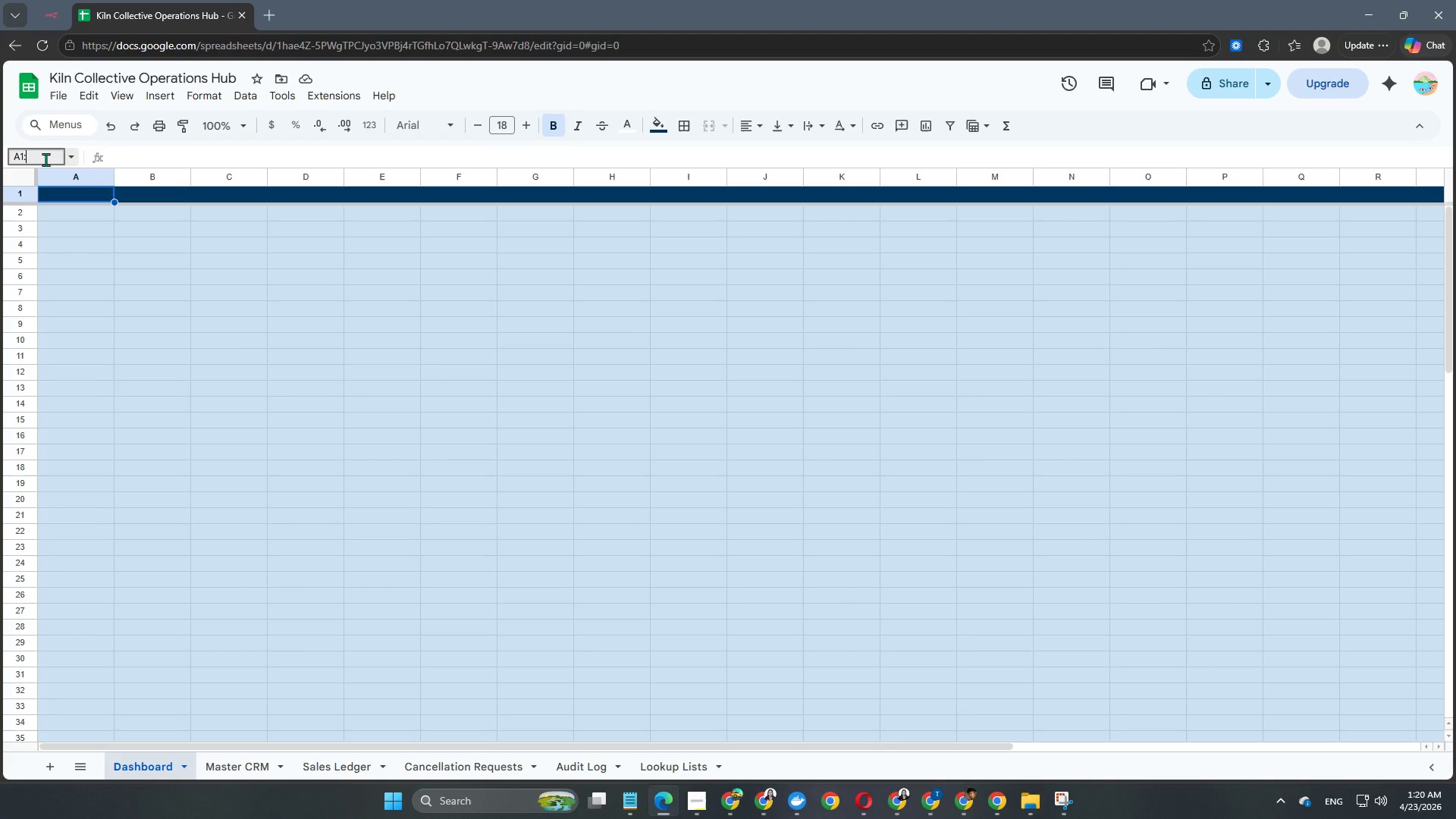 
key(Shift+H)
 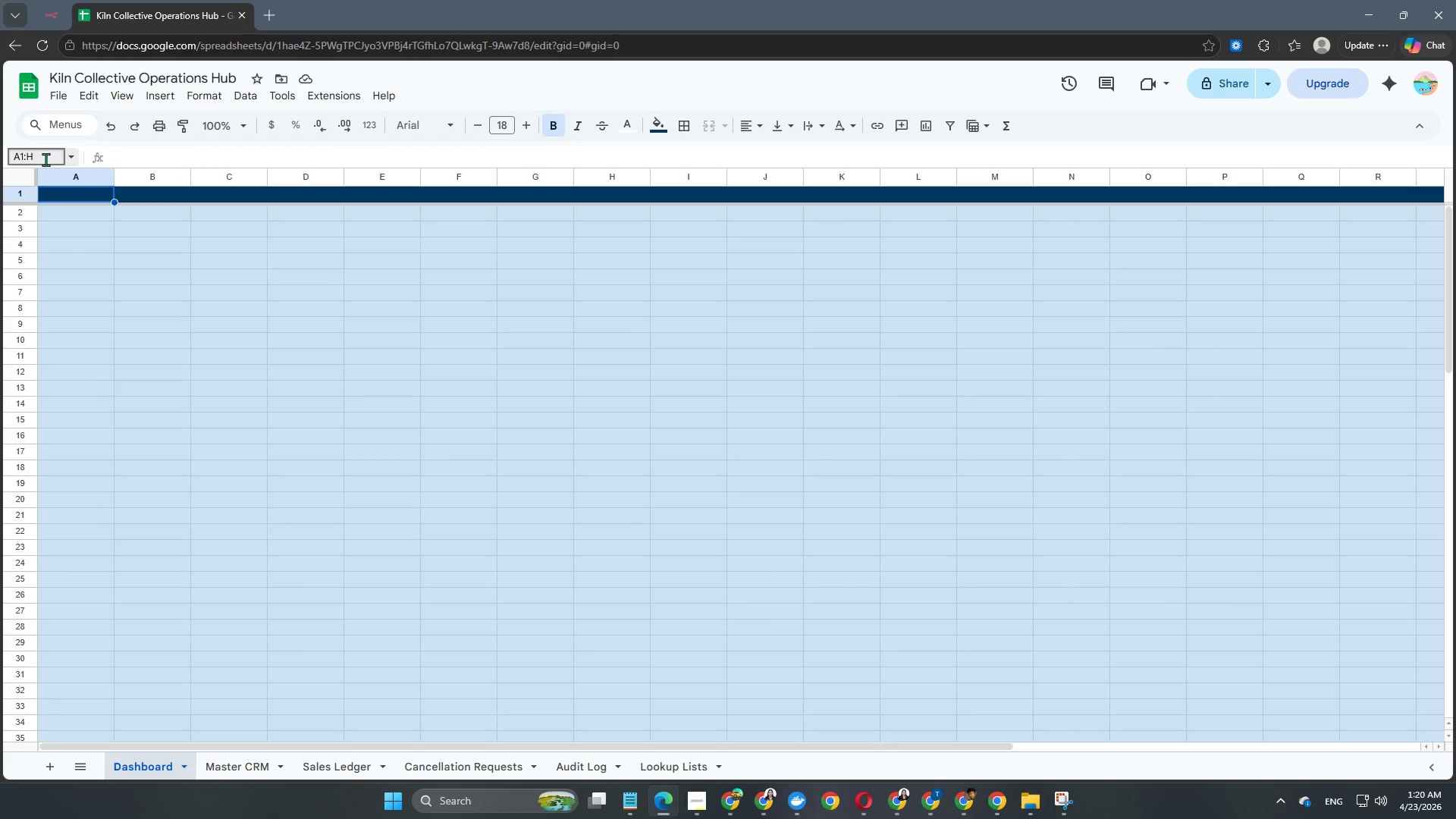 
key(Numpad2)
 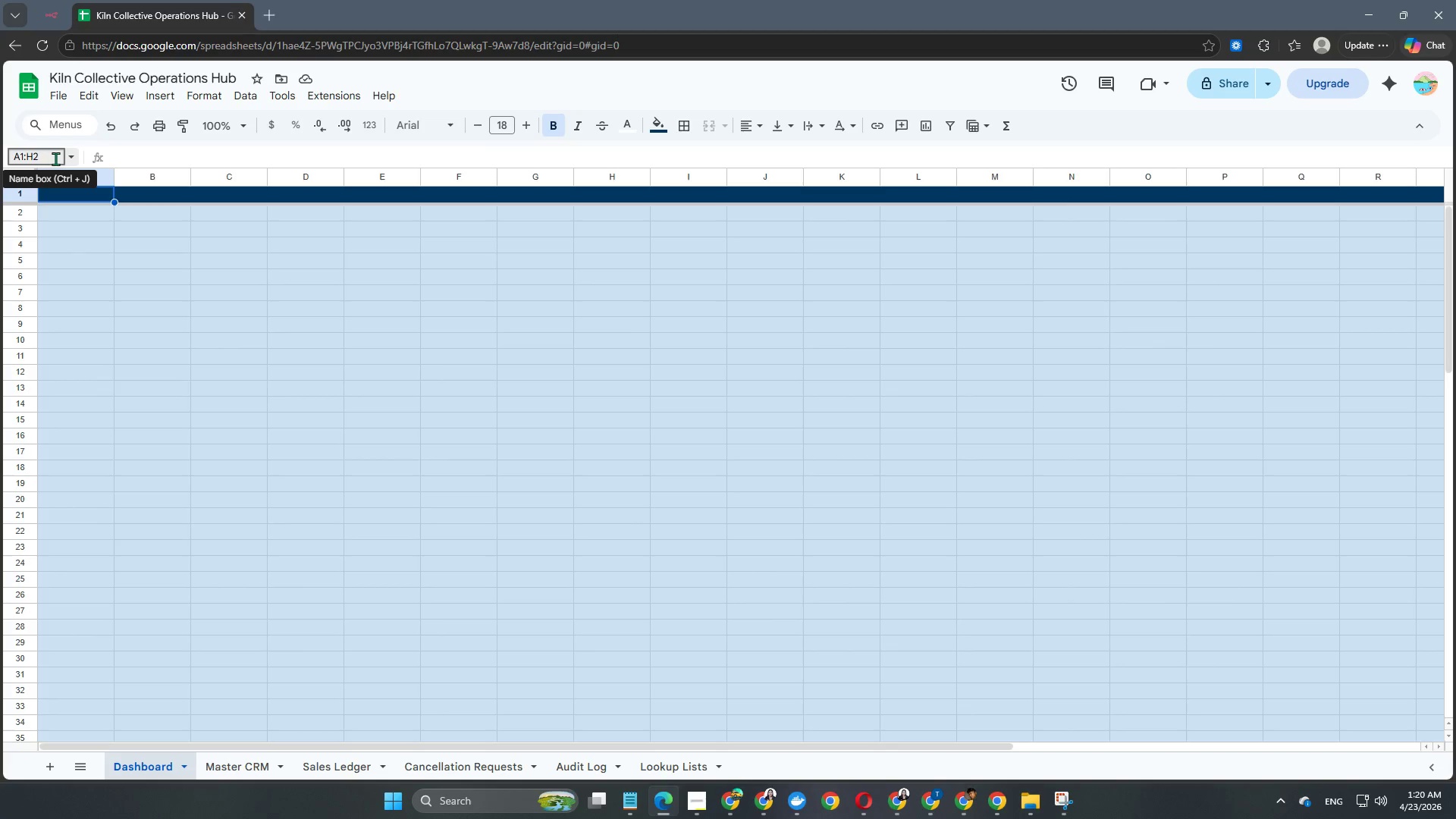 
left_click([71, 158])
 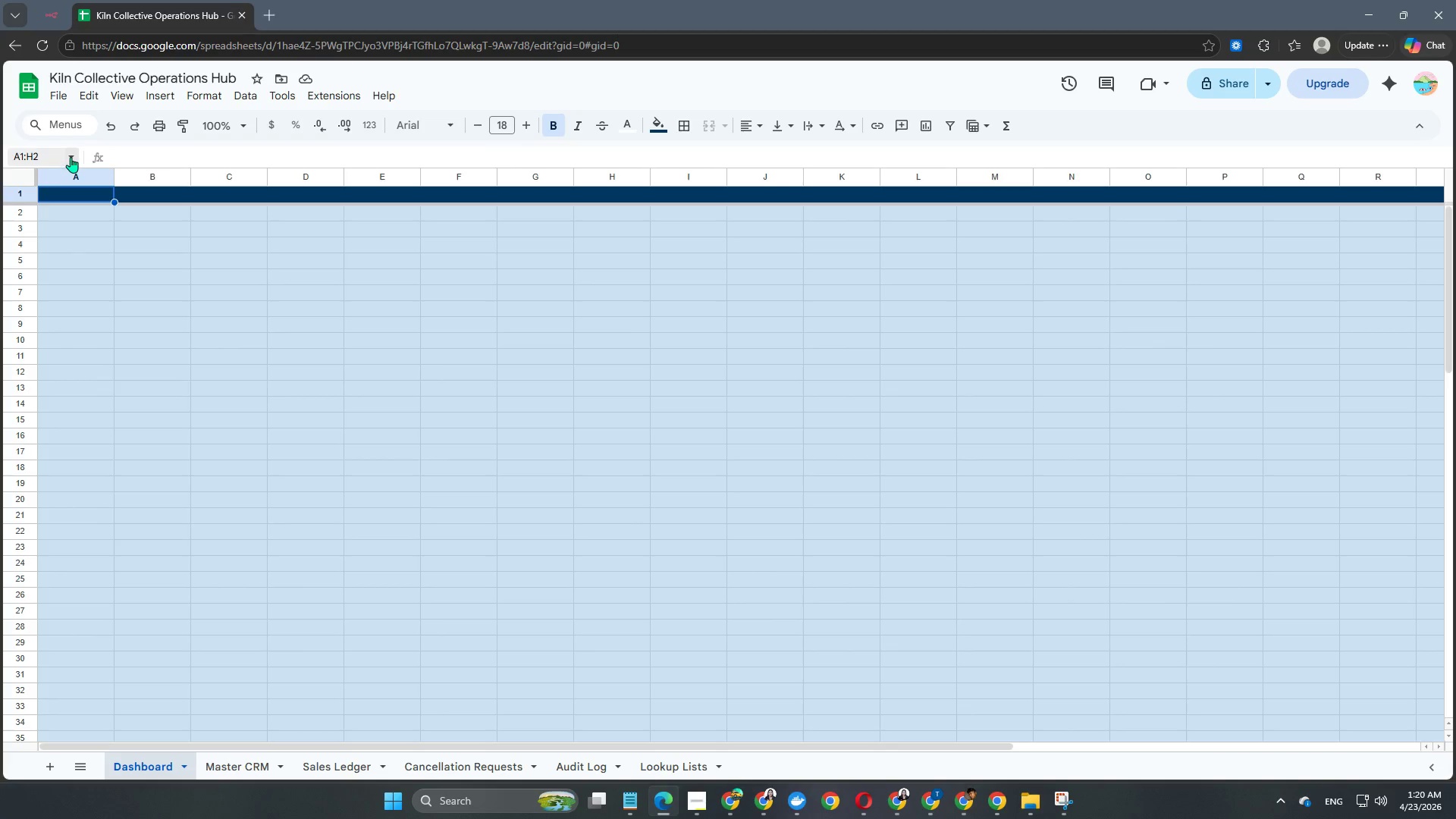 
left_click([71, 157])
 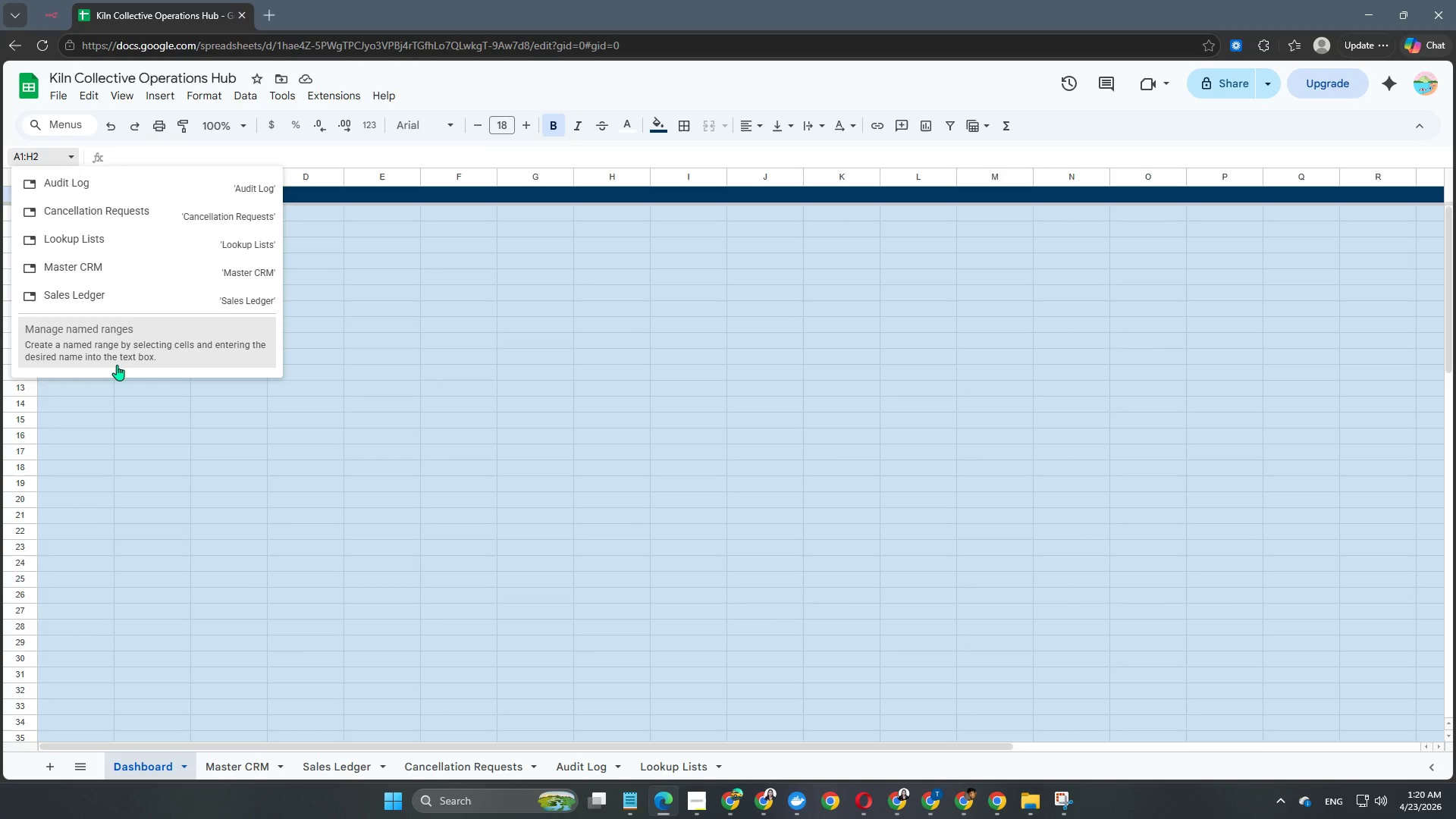 
wait(7.2)
 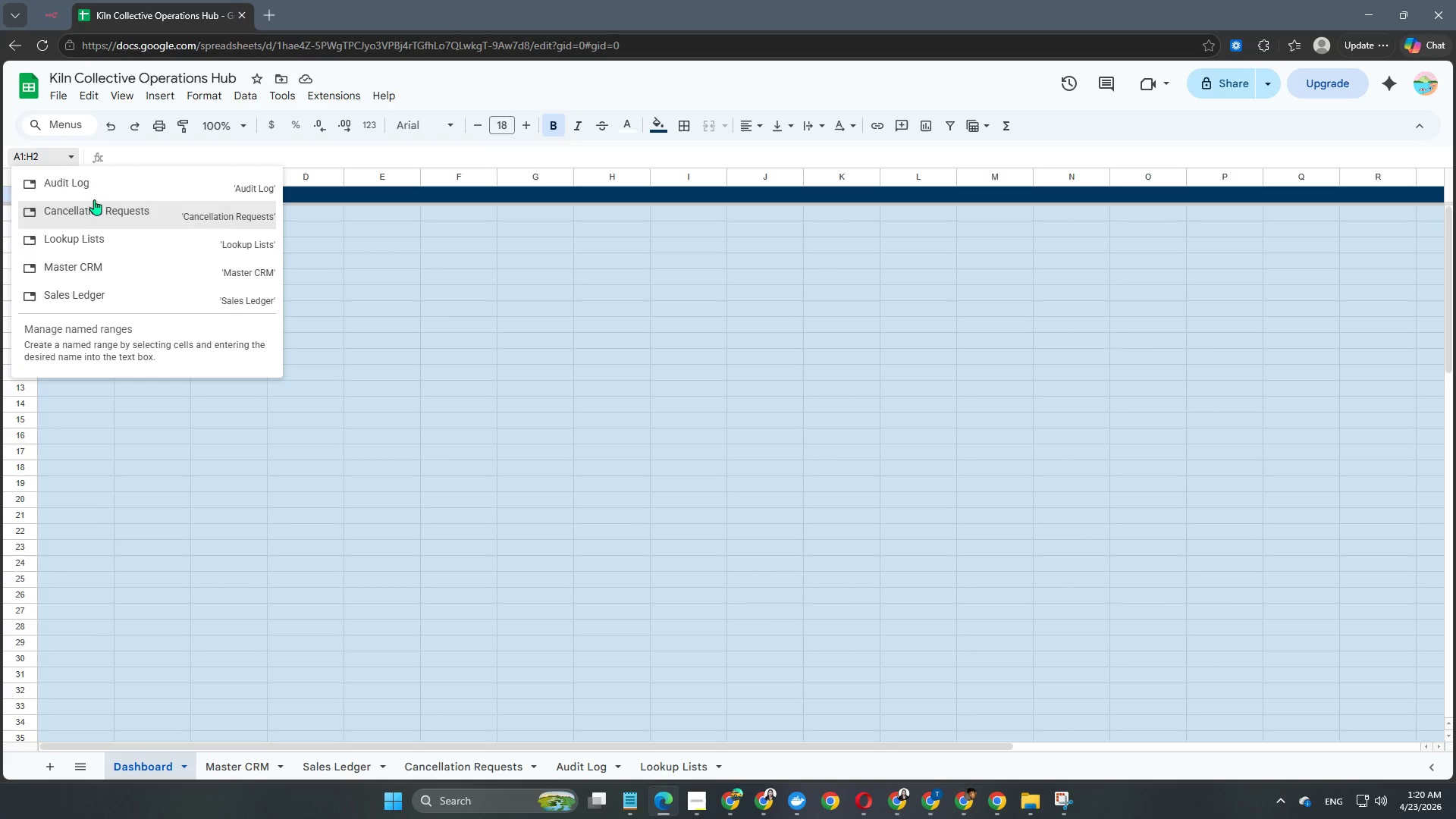 
left_click([140, 365])
 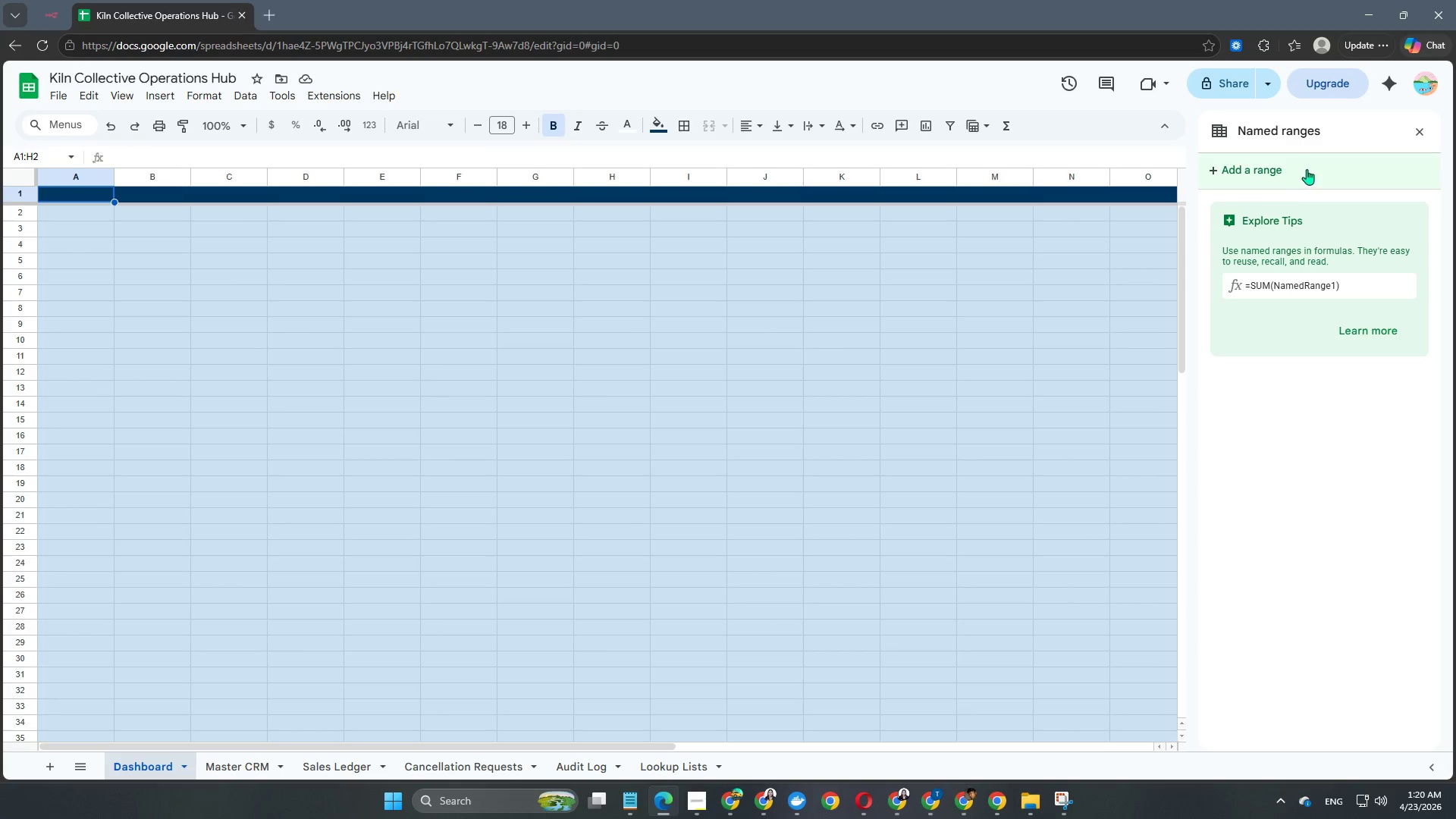 
left_click([1421, 131])
 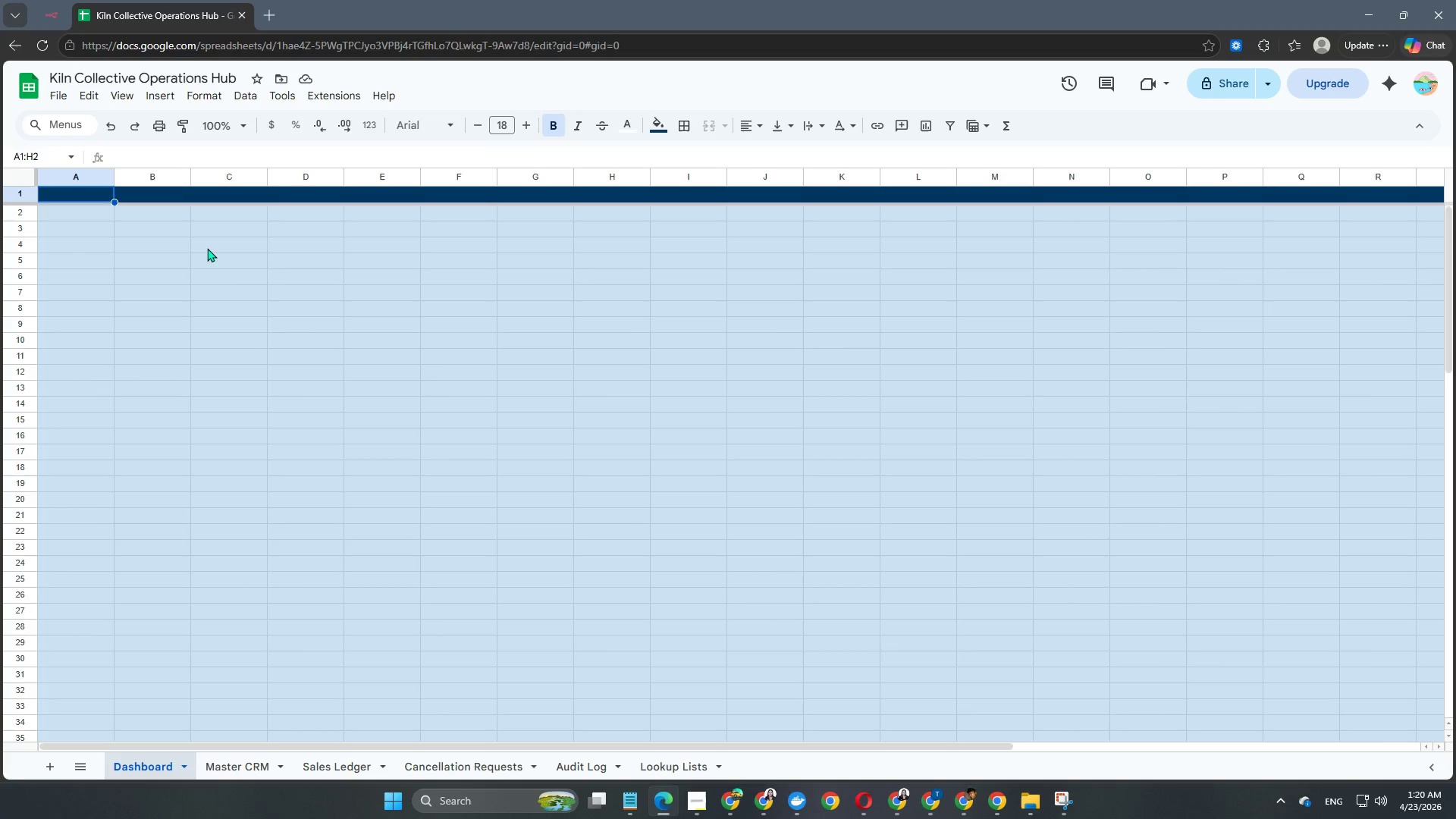 
left_click([45, 159])
 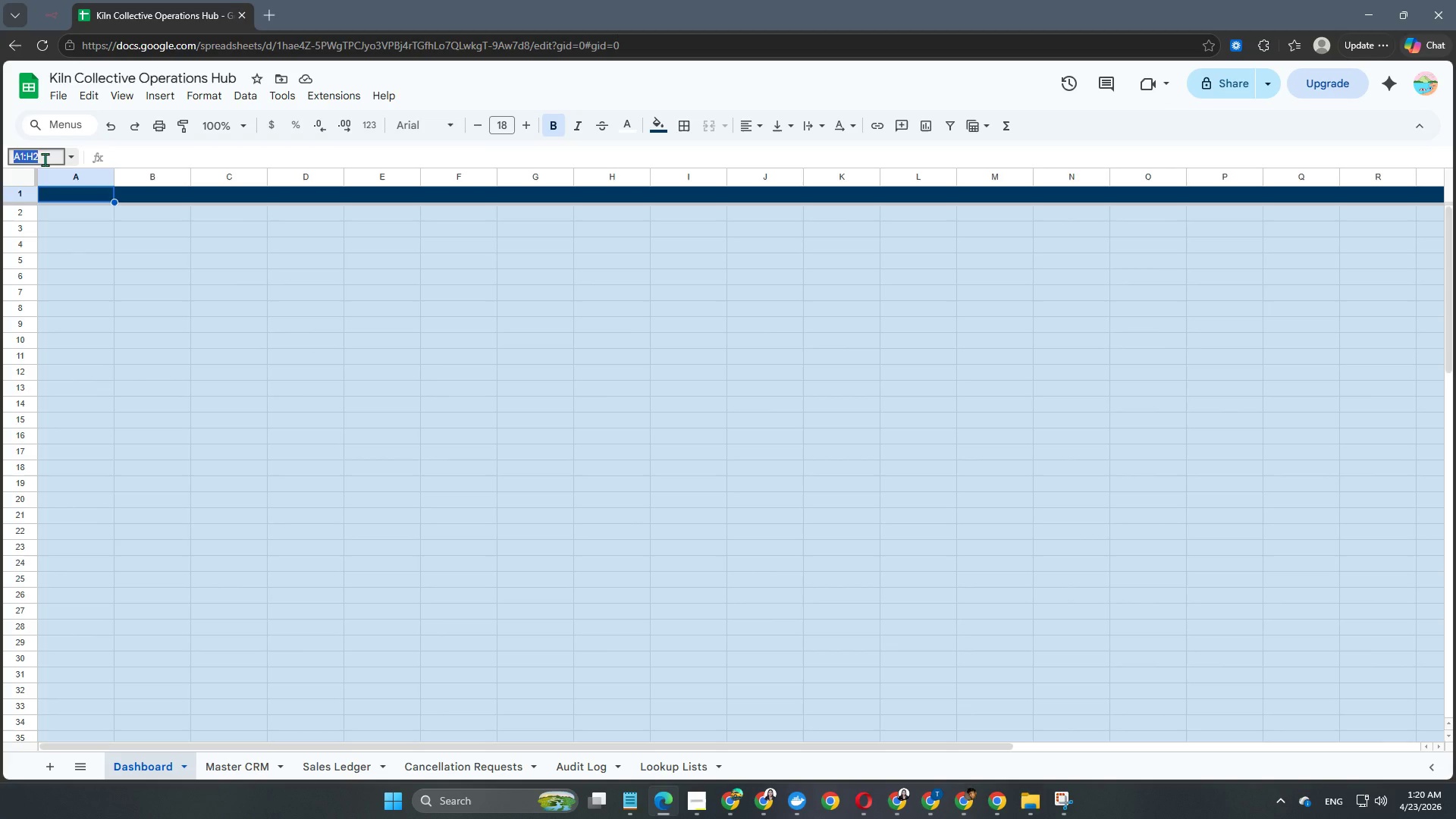 
key(NumpadEnter)
 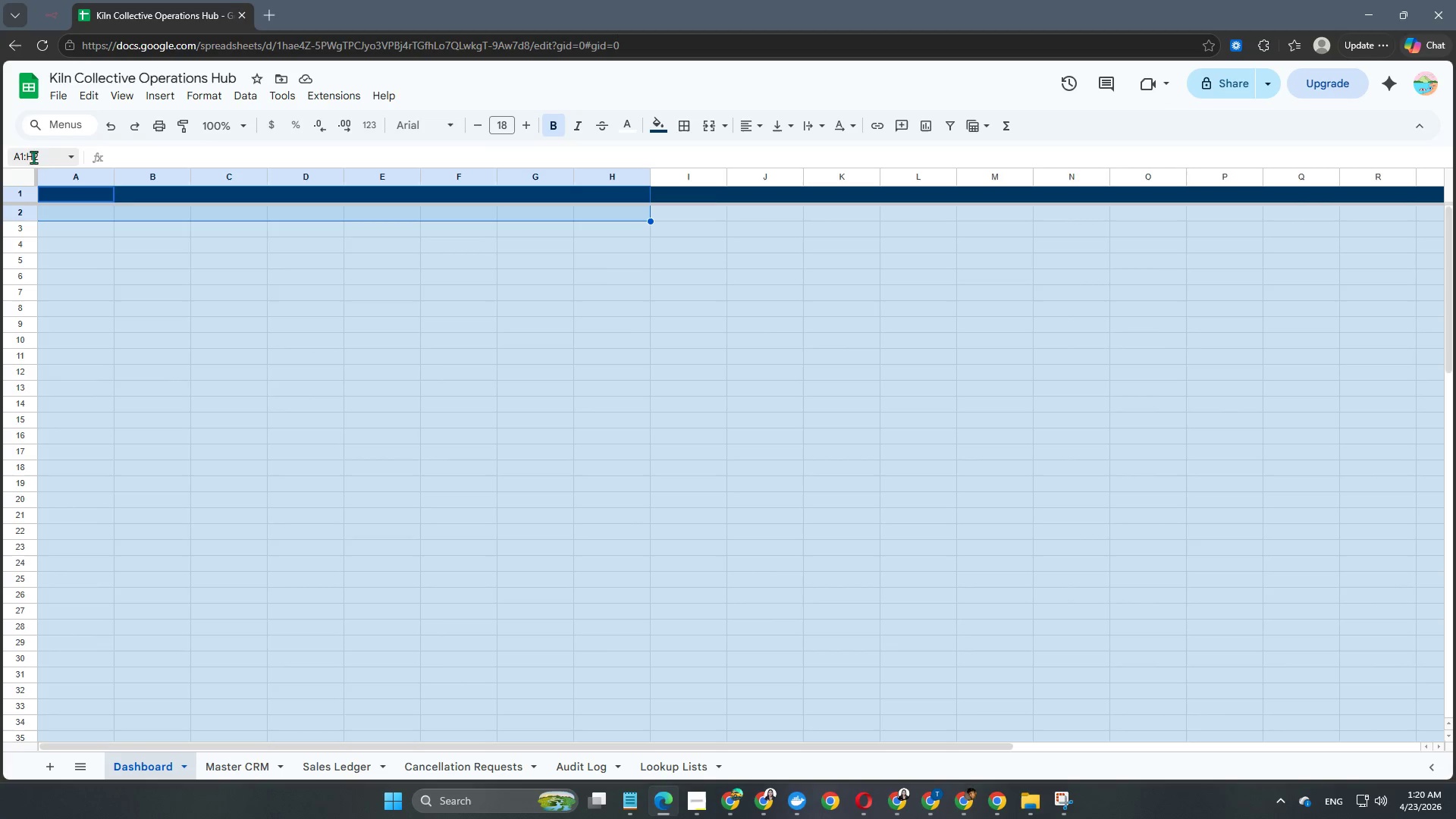 
right_click([39, 155])
 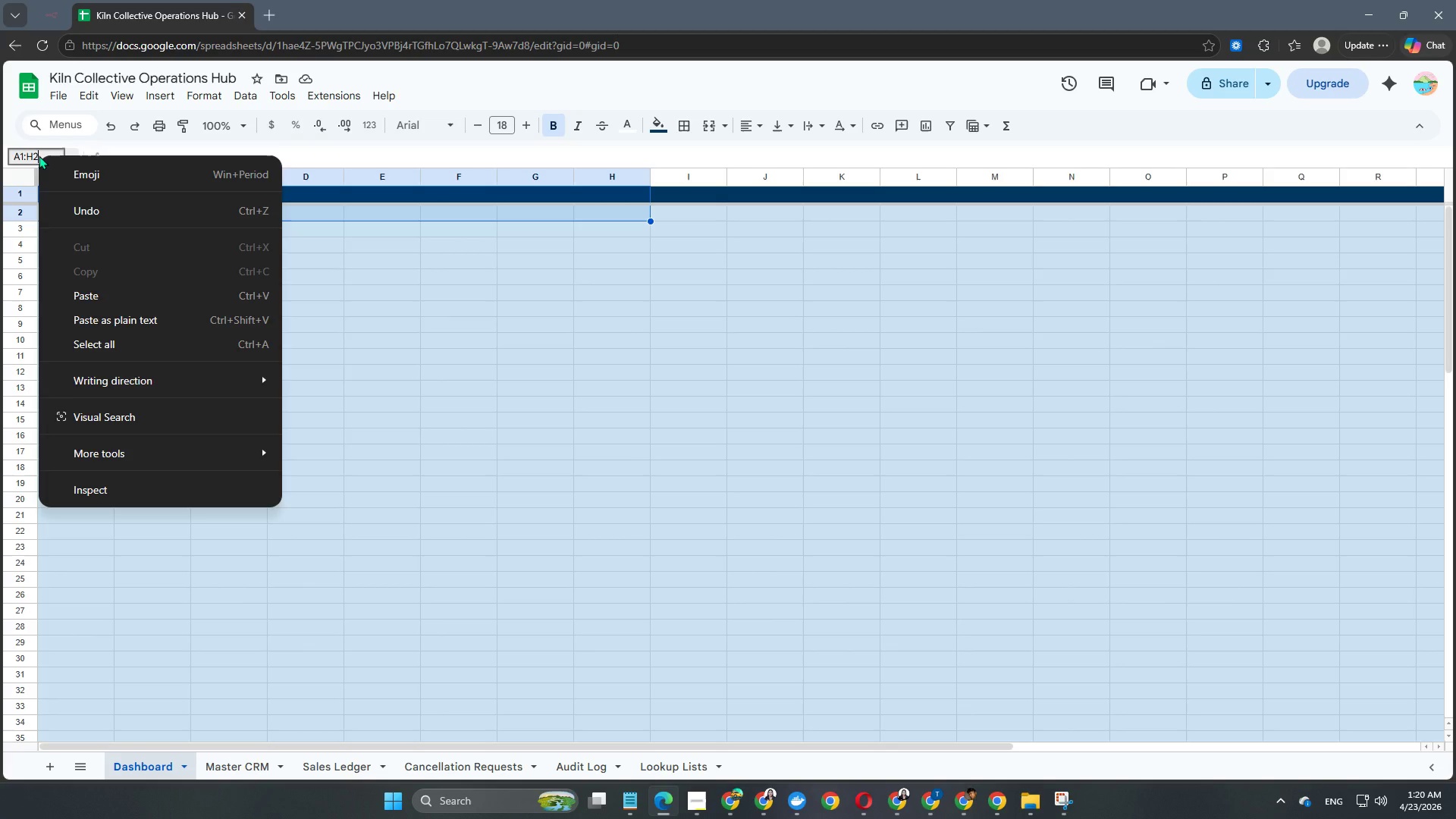 
left_click([39, 155])
 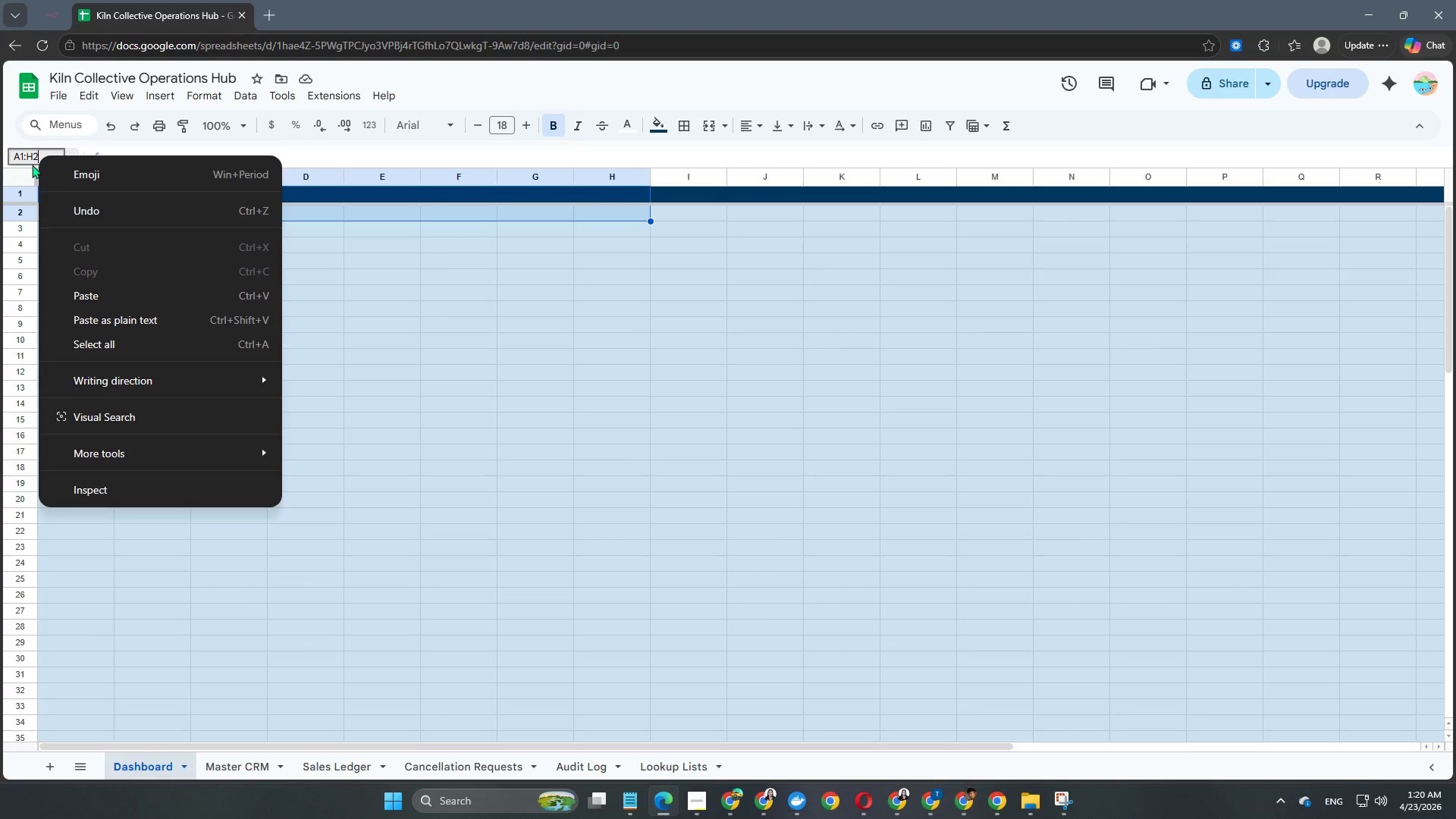 
left_click([27, 152])
 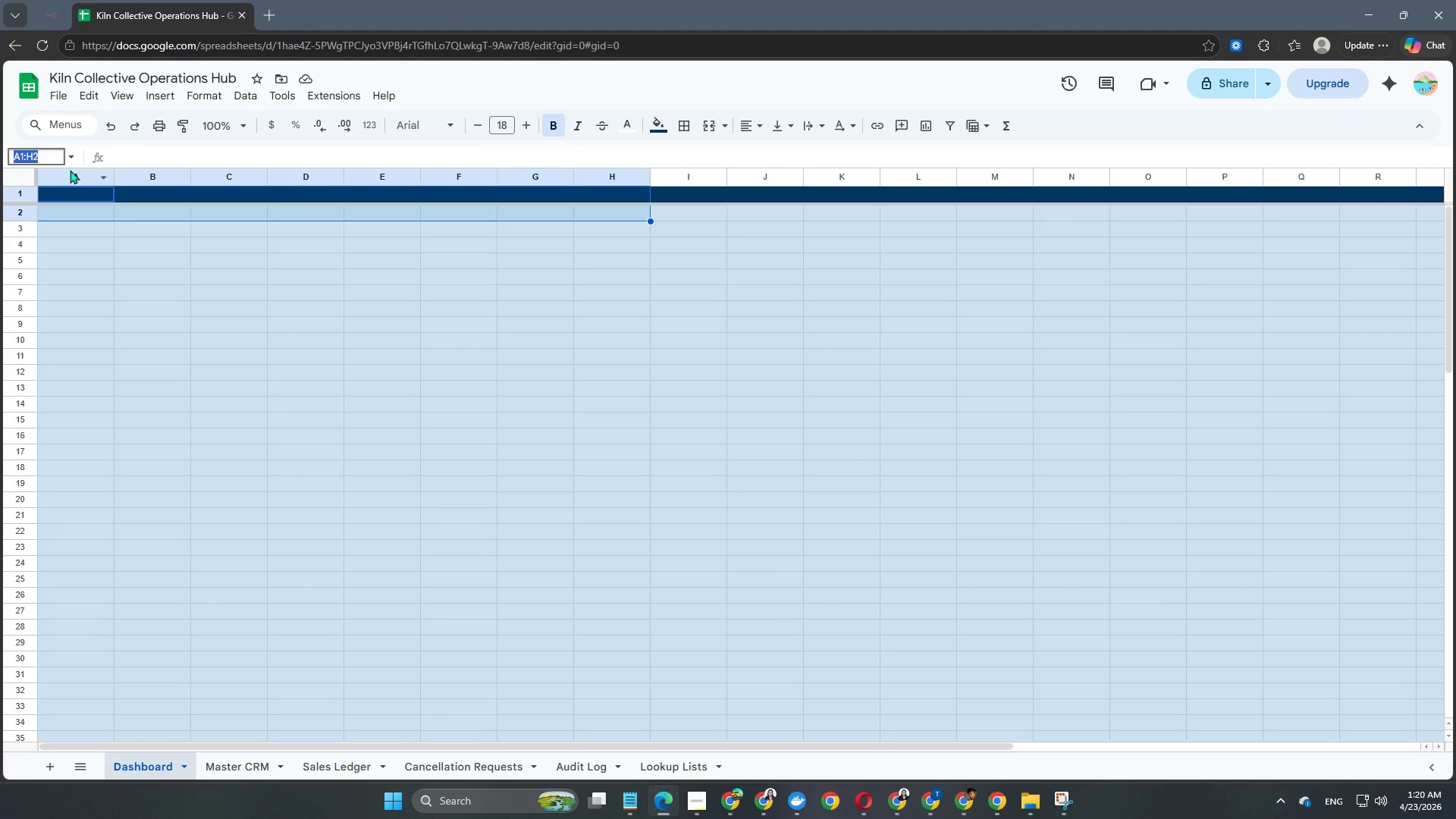 
left_click([51, 158])
 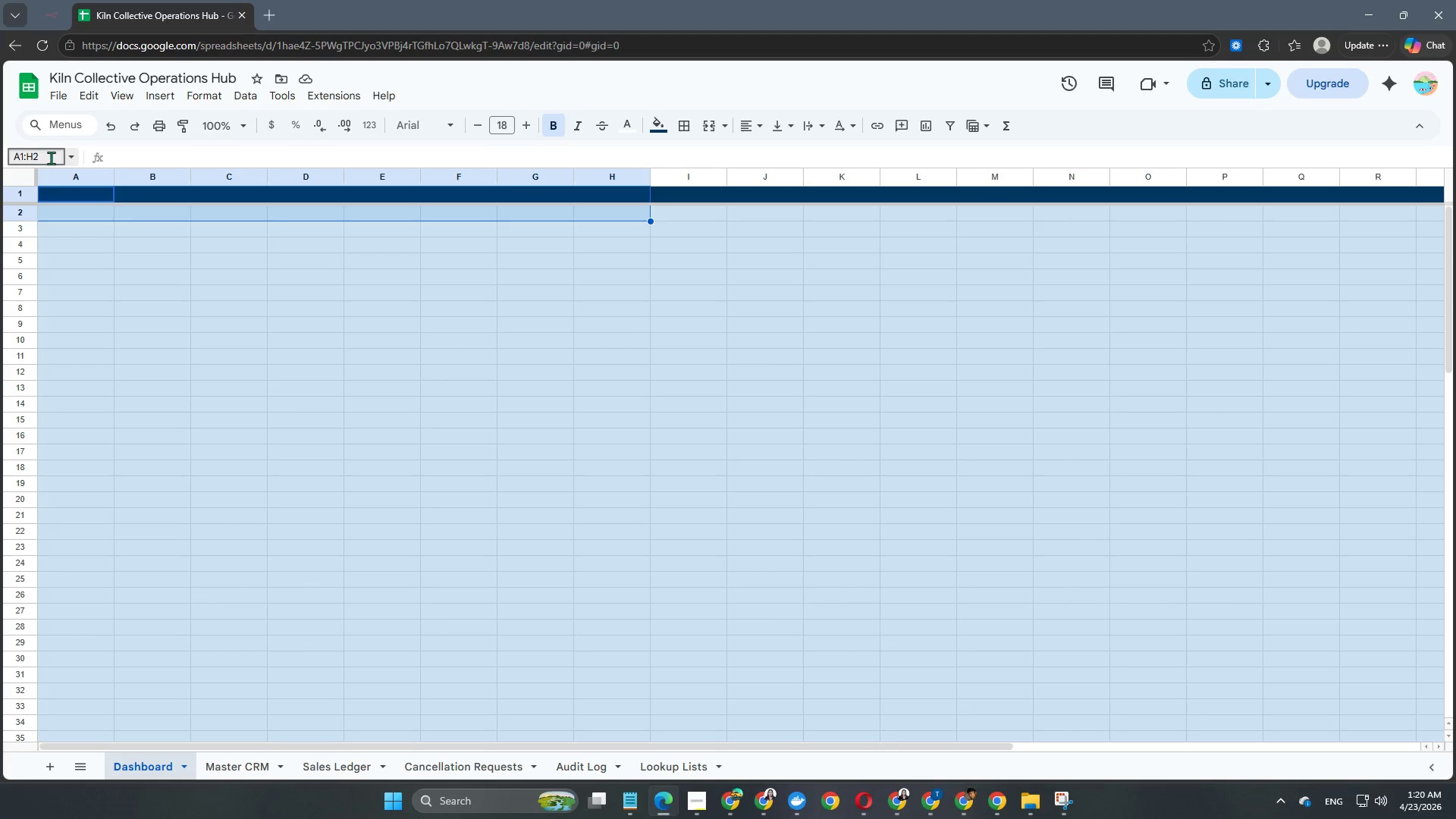 
key(NumpadEnter)
 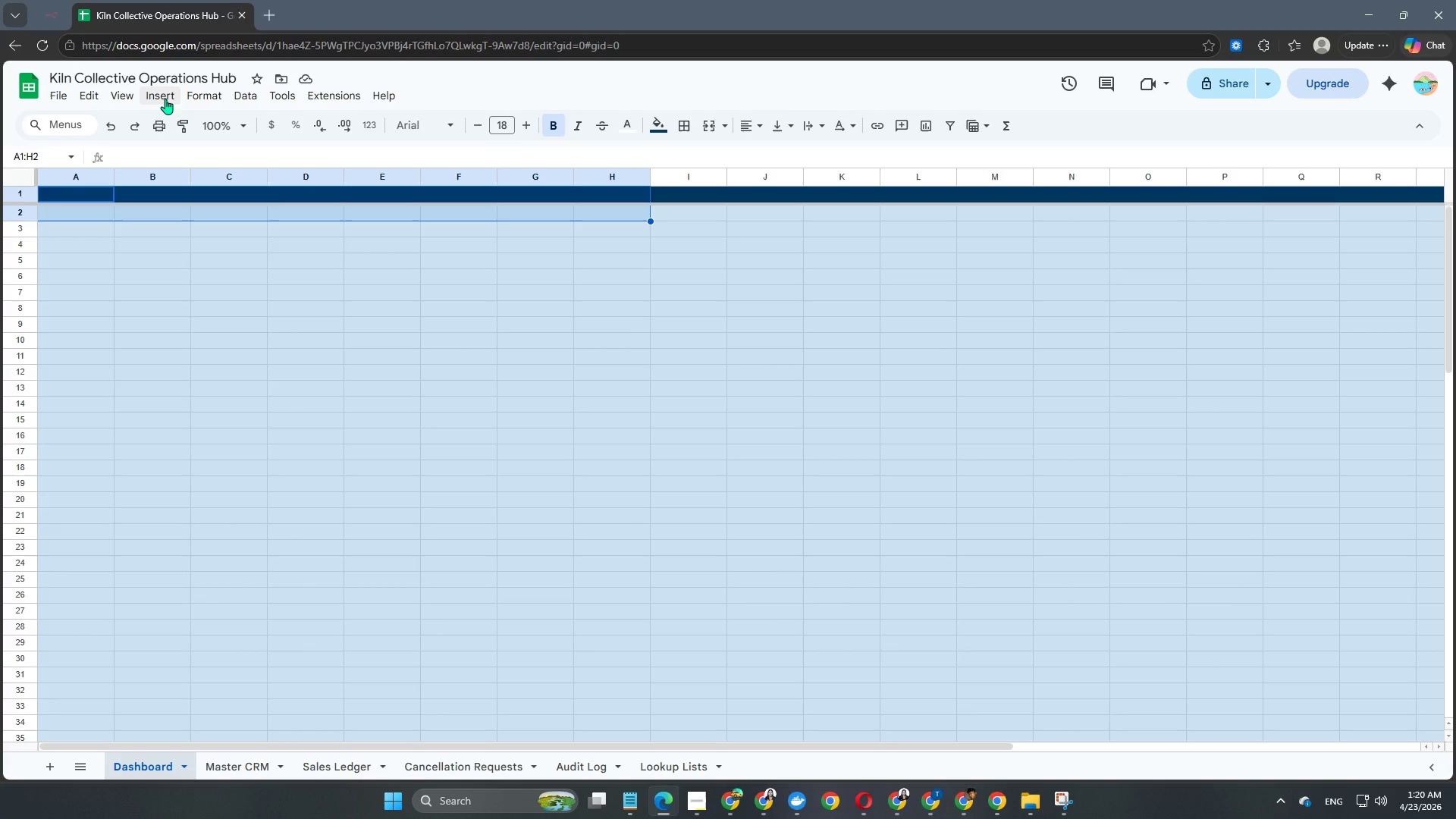 
left_click([165, 99])
 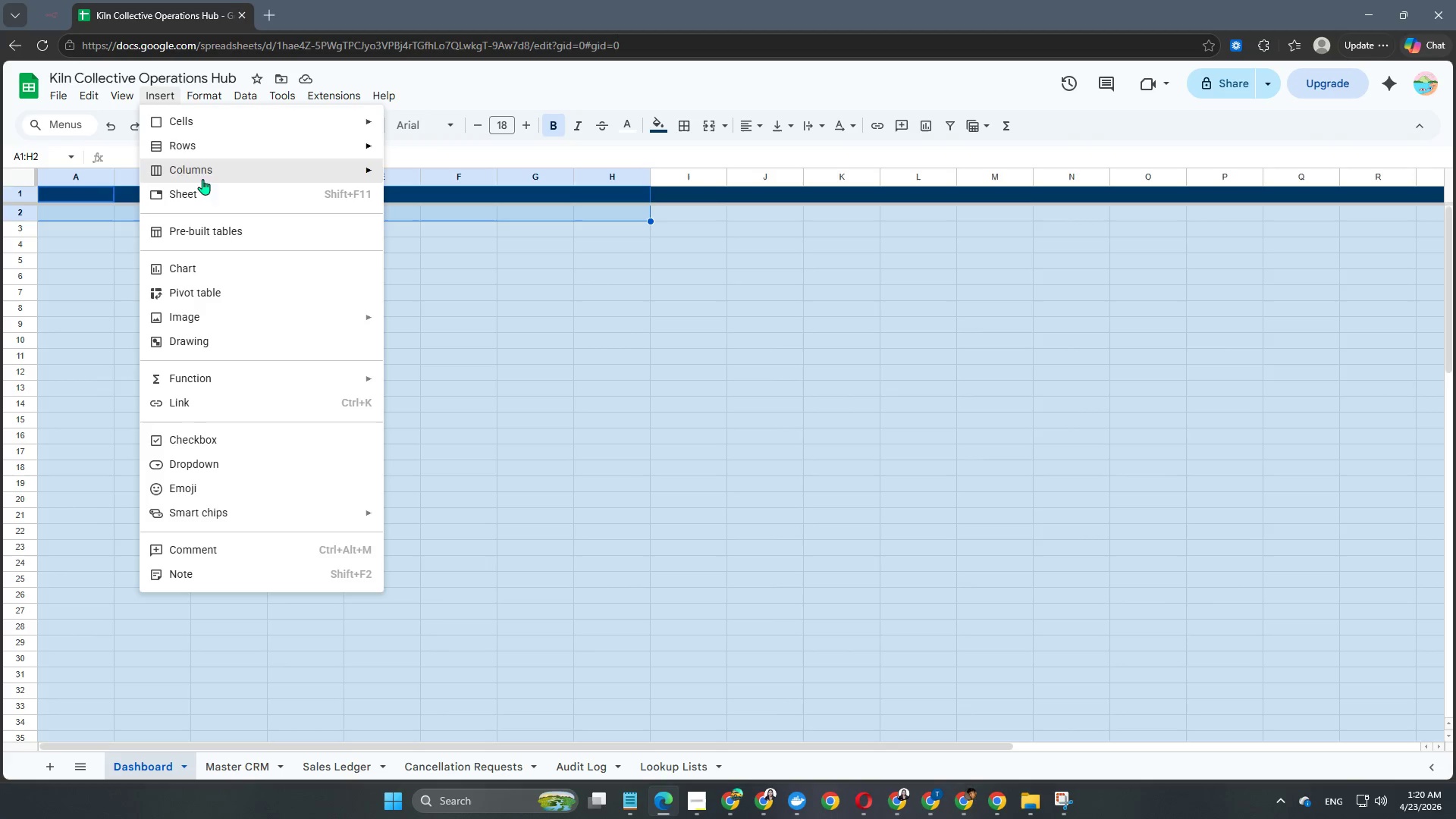 
mouse_move([227, 295])
 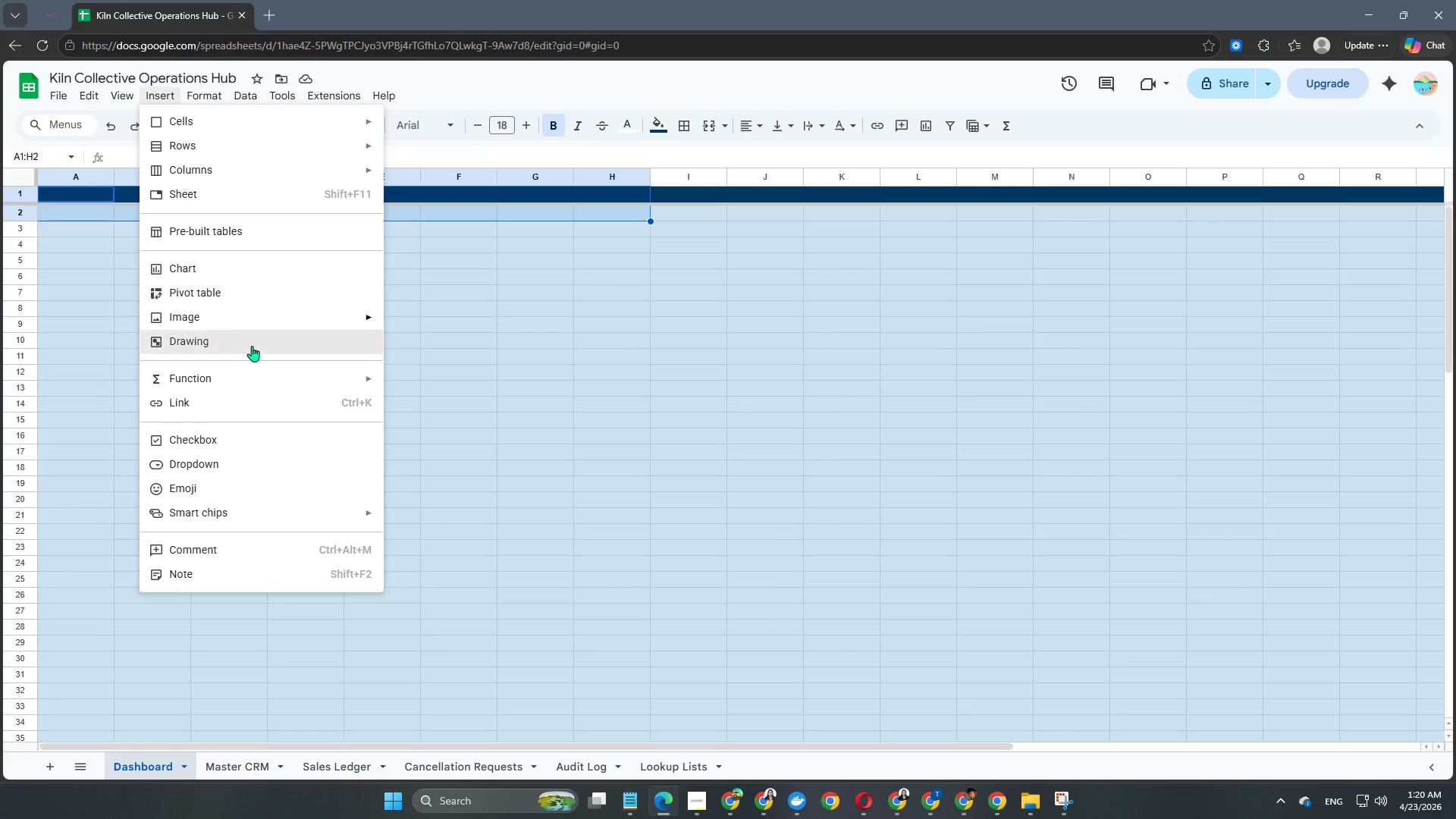 
mouse_move([274, 385])
 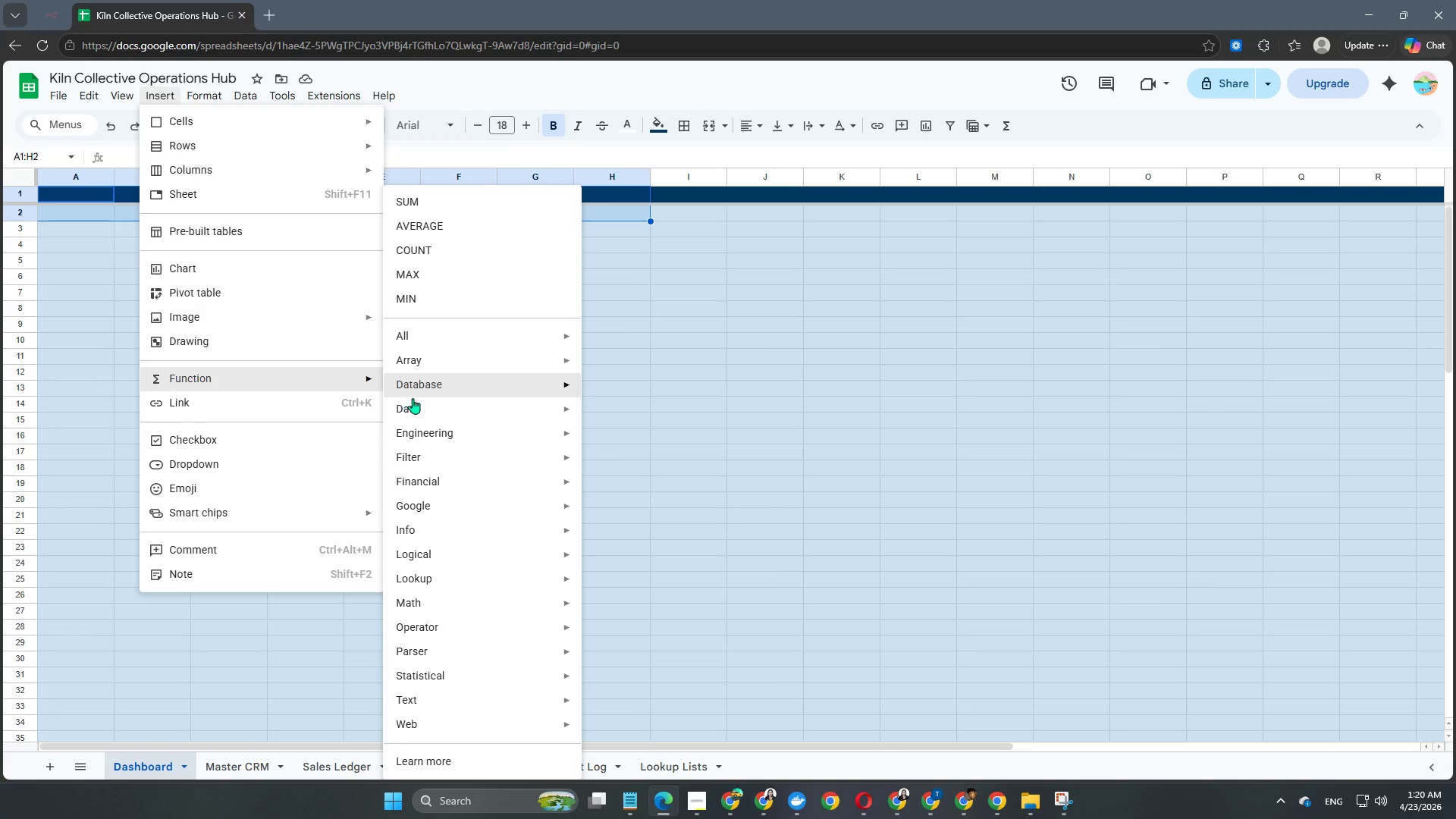 
scroll: coordinate [457, 422], scroll_direction: down, amount: 2.0
 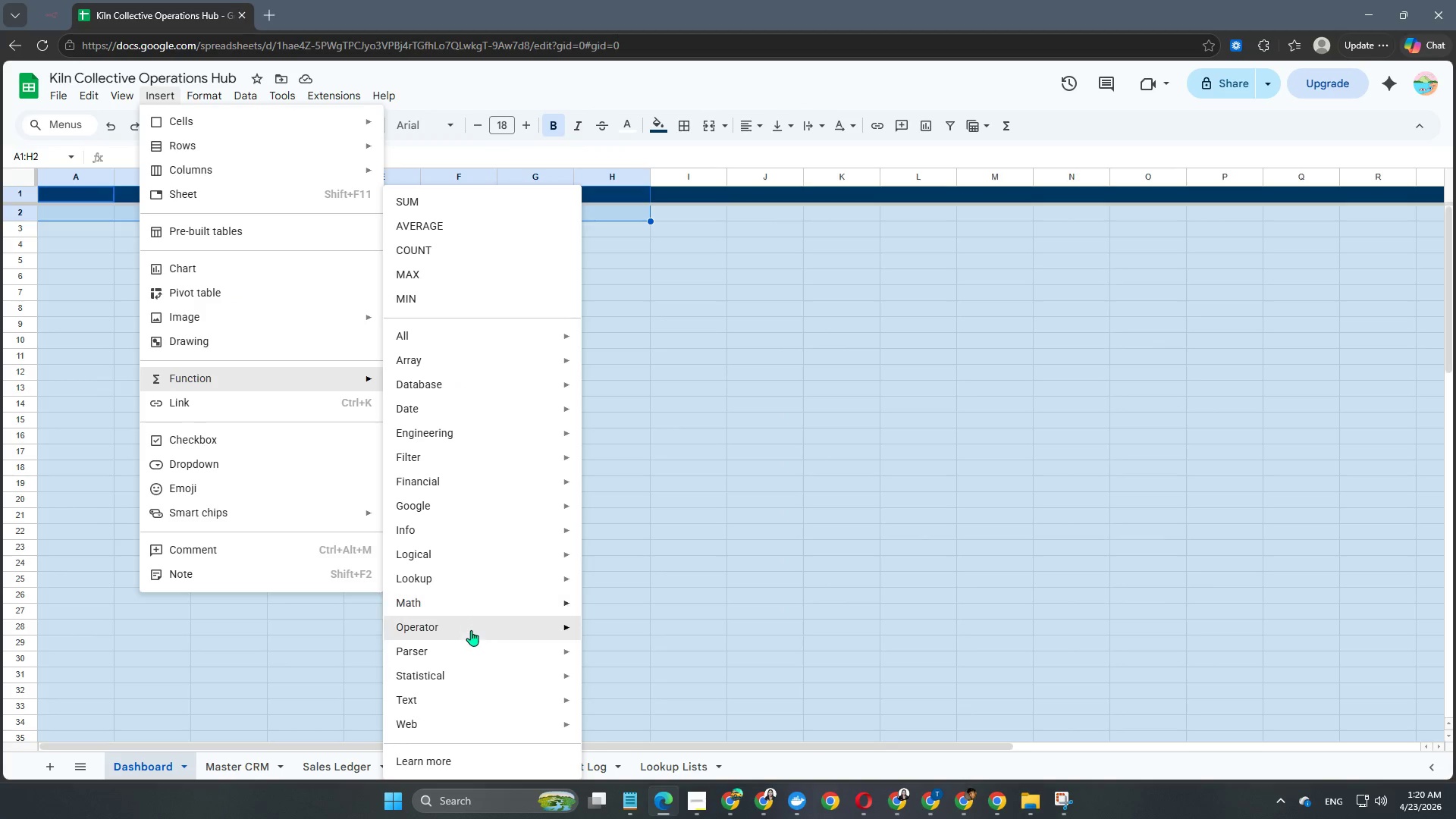 
left_click_drag(start_coordinate=[459, 673], to_coordinate=[458, 645])
 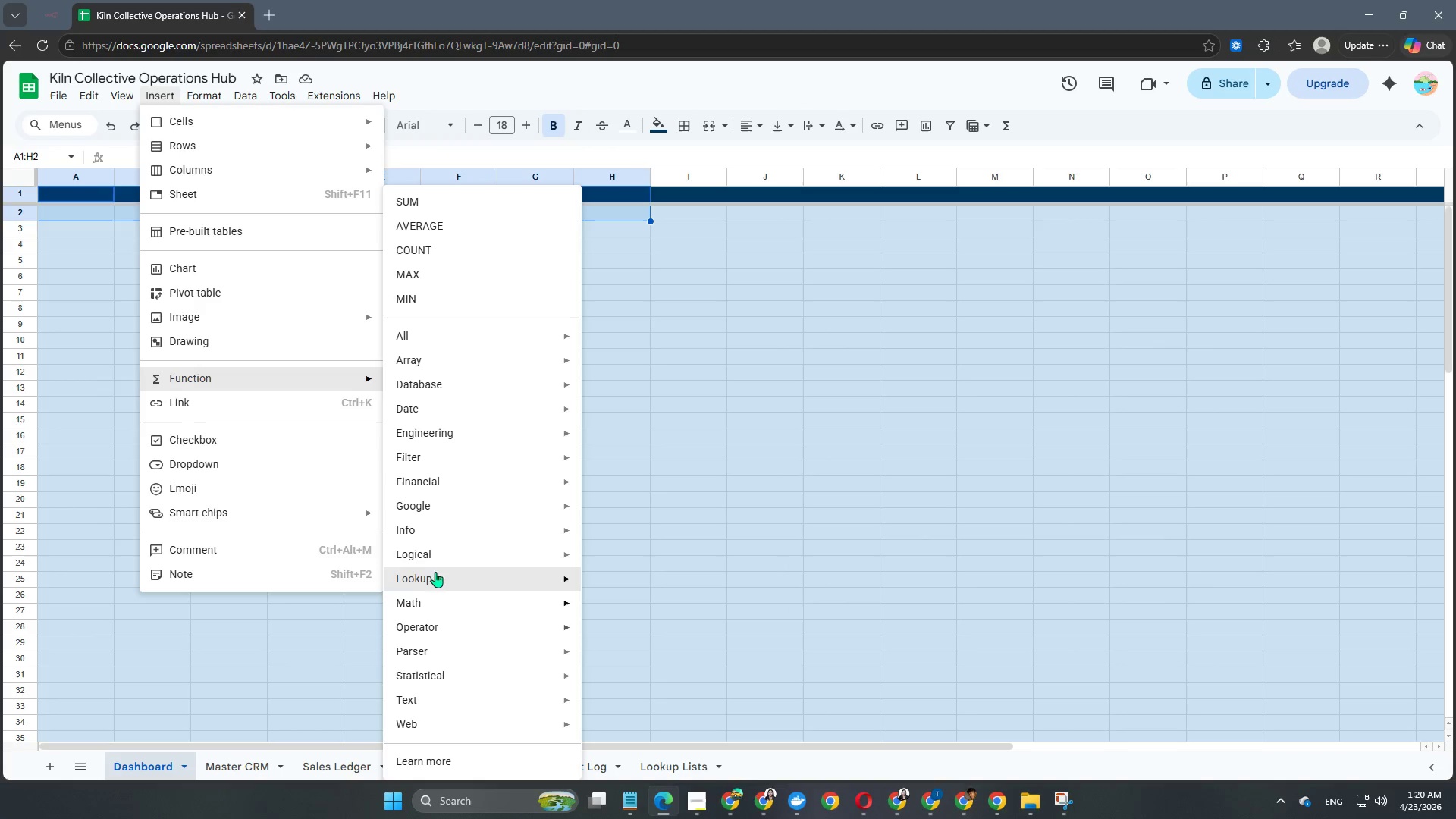 
mouse_move([270, 535])
 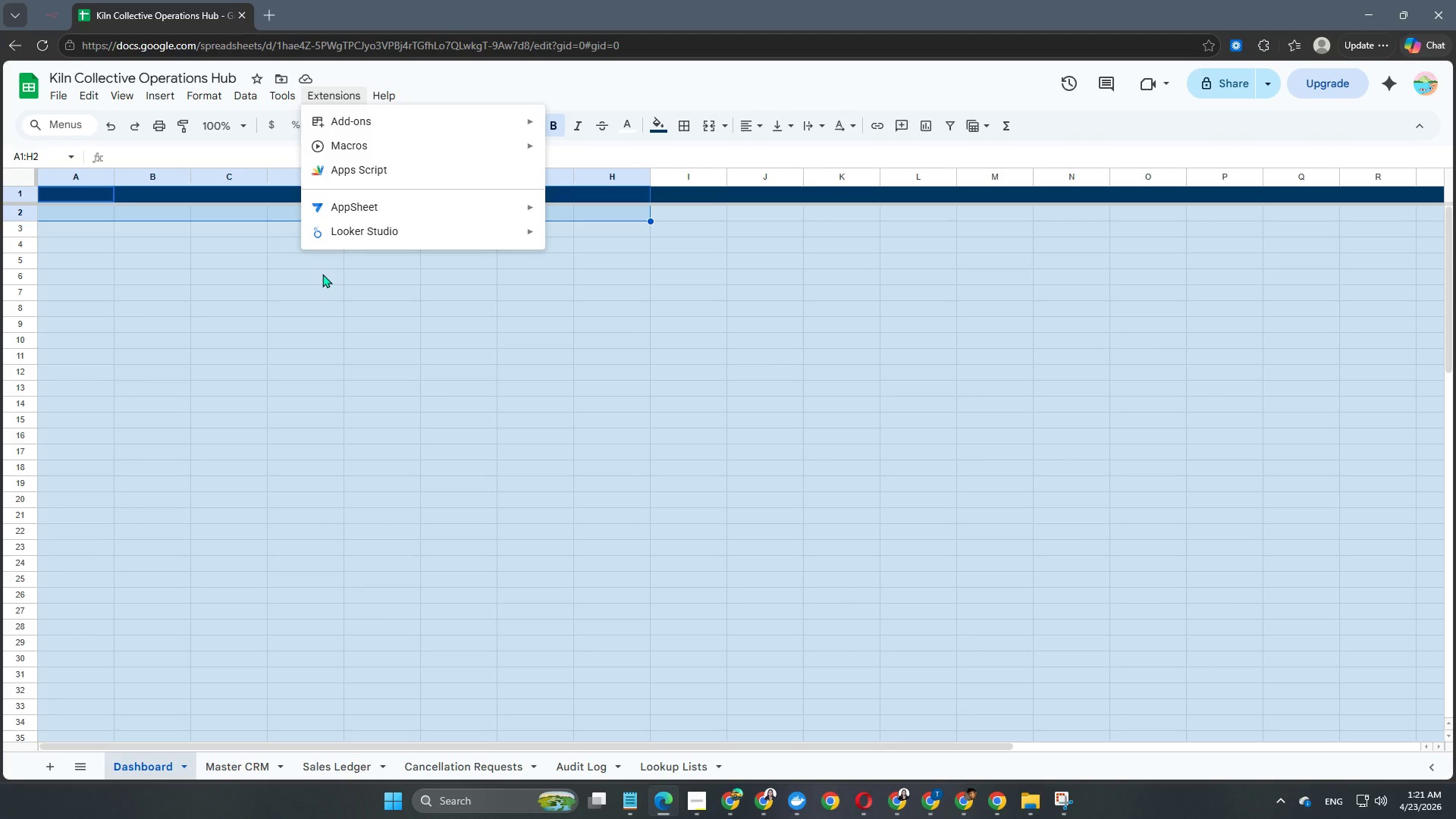 
wait(28.18)
 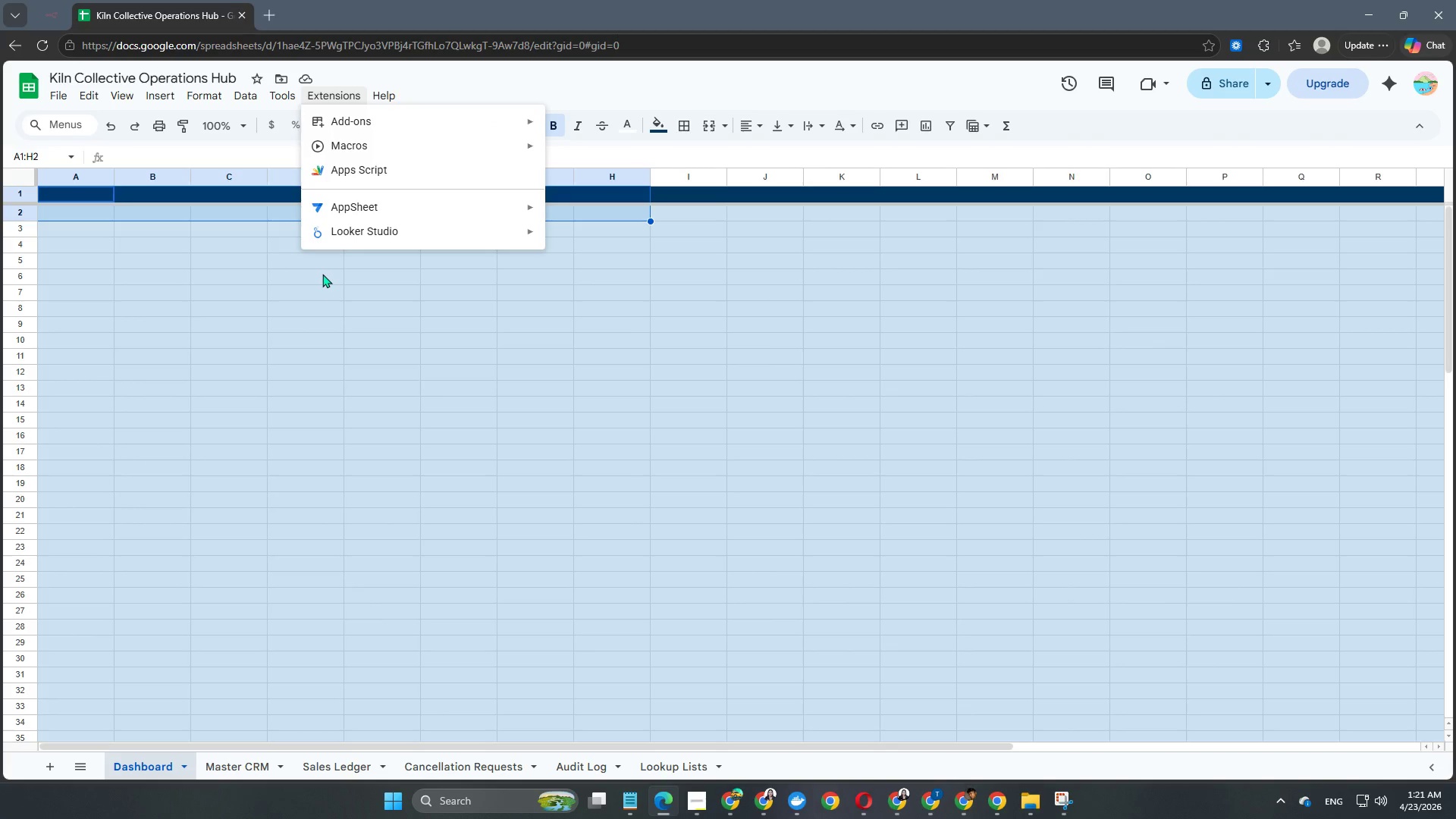 
left_click([39, 160])
 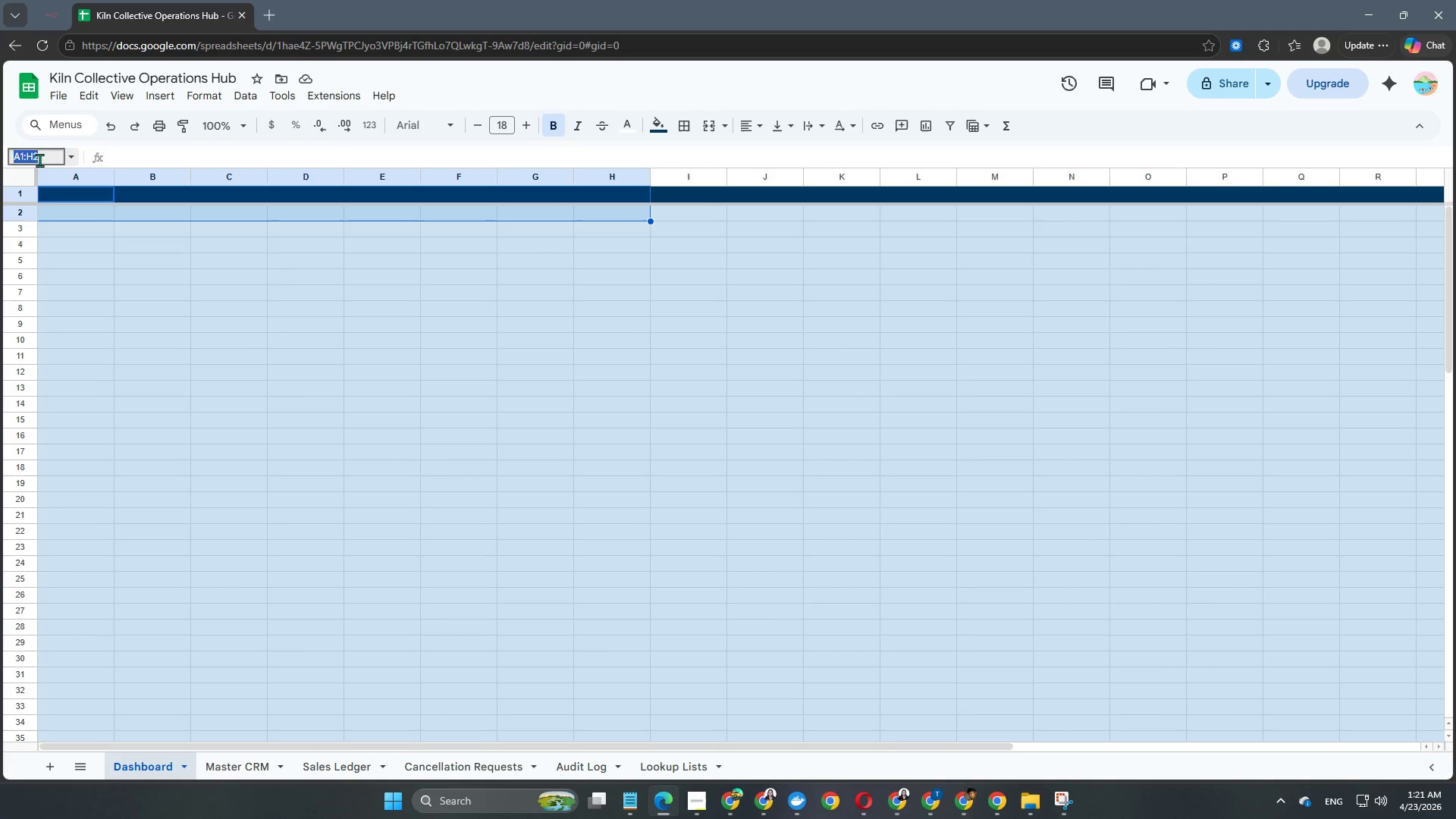 
key(NumpadEnter)
 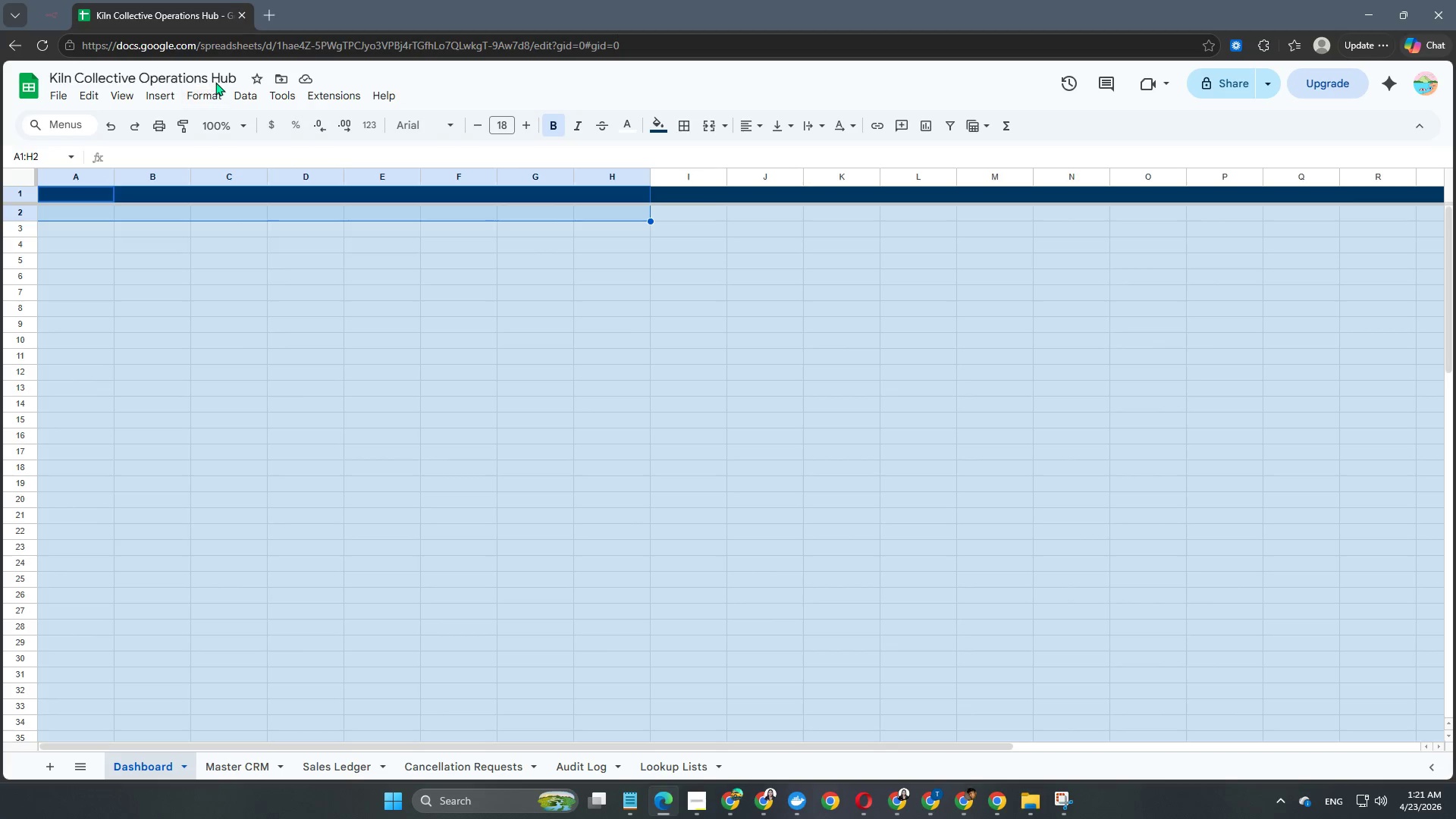 
left_click([213, 86])
 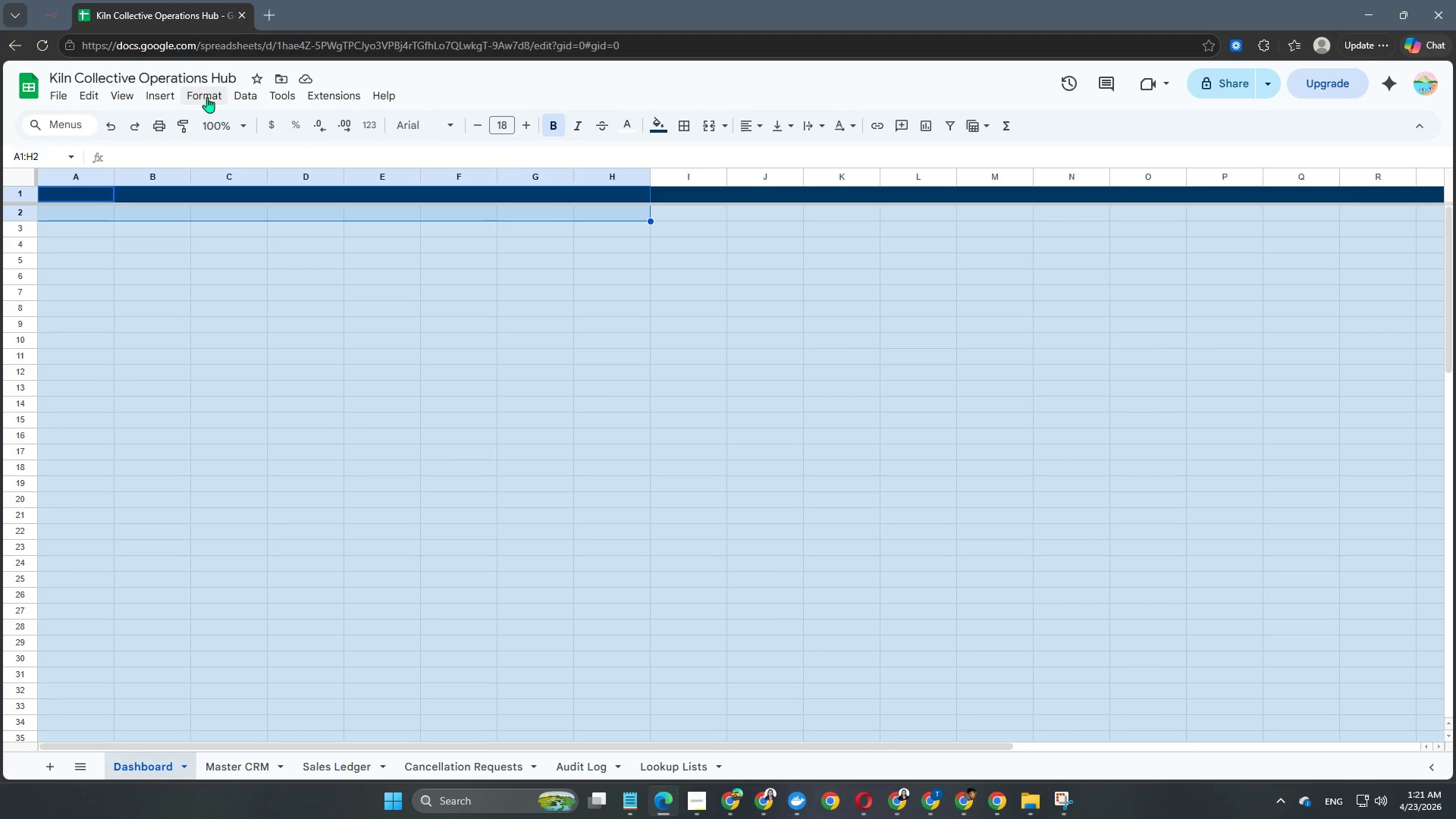 
double_click([207, 97])
 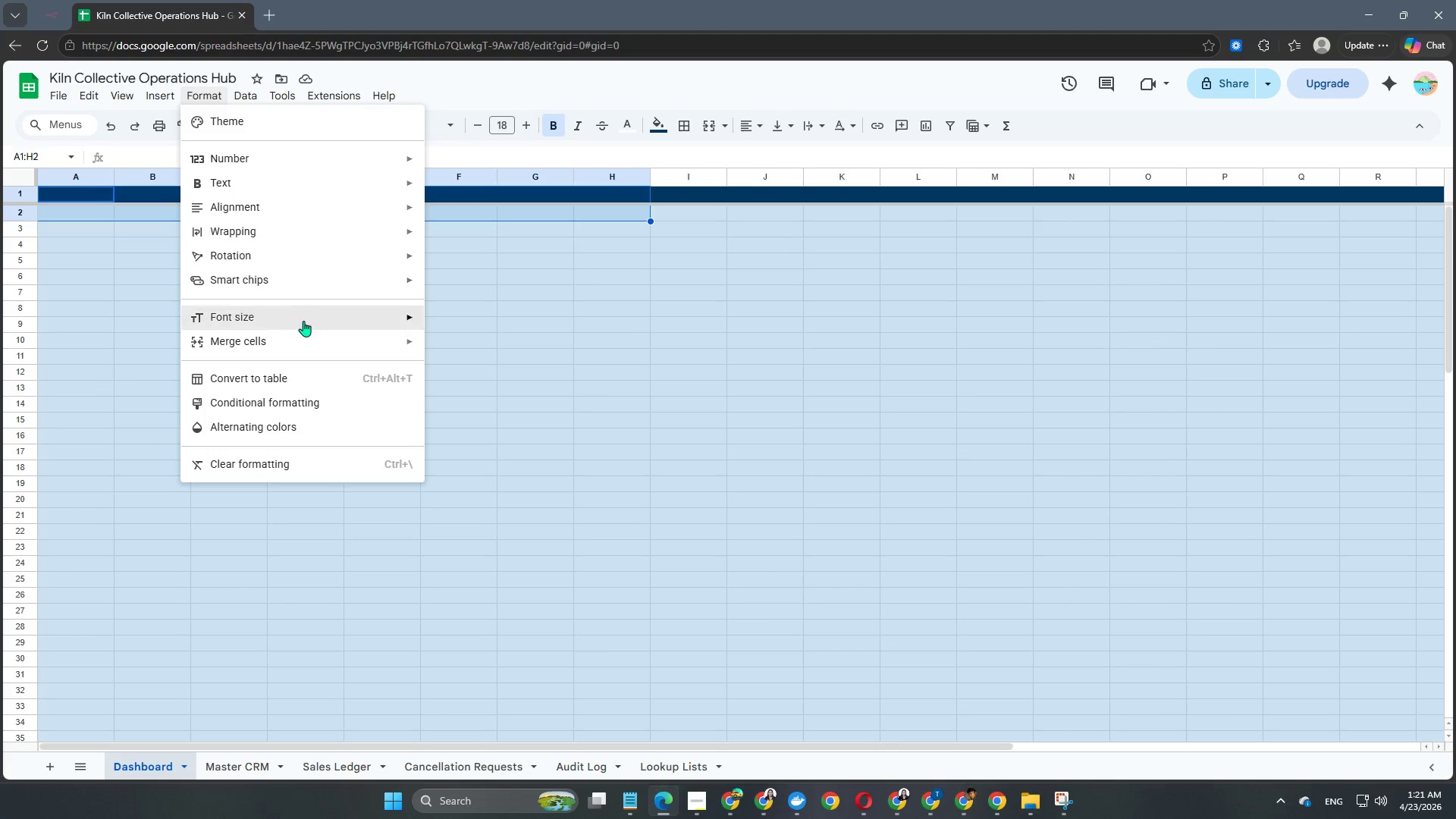 
mouse_move([313, 344])
 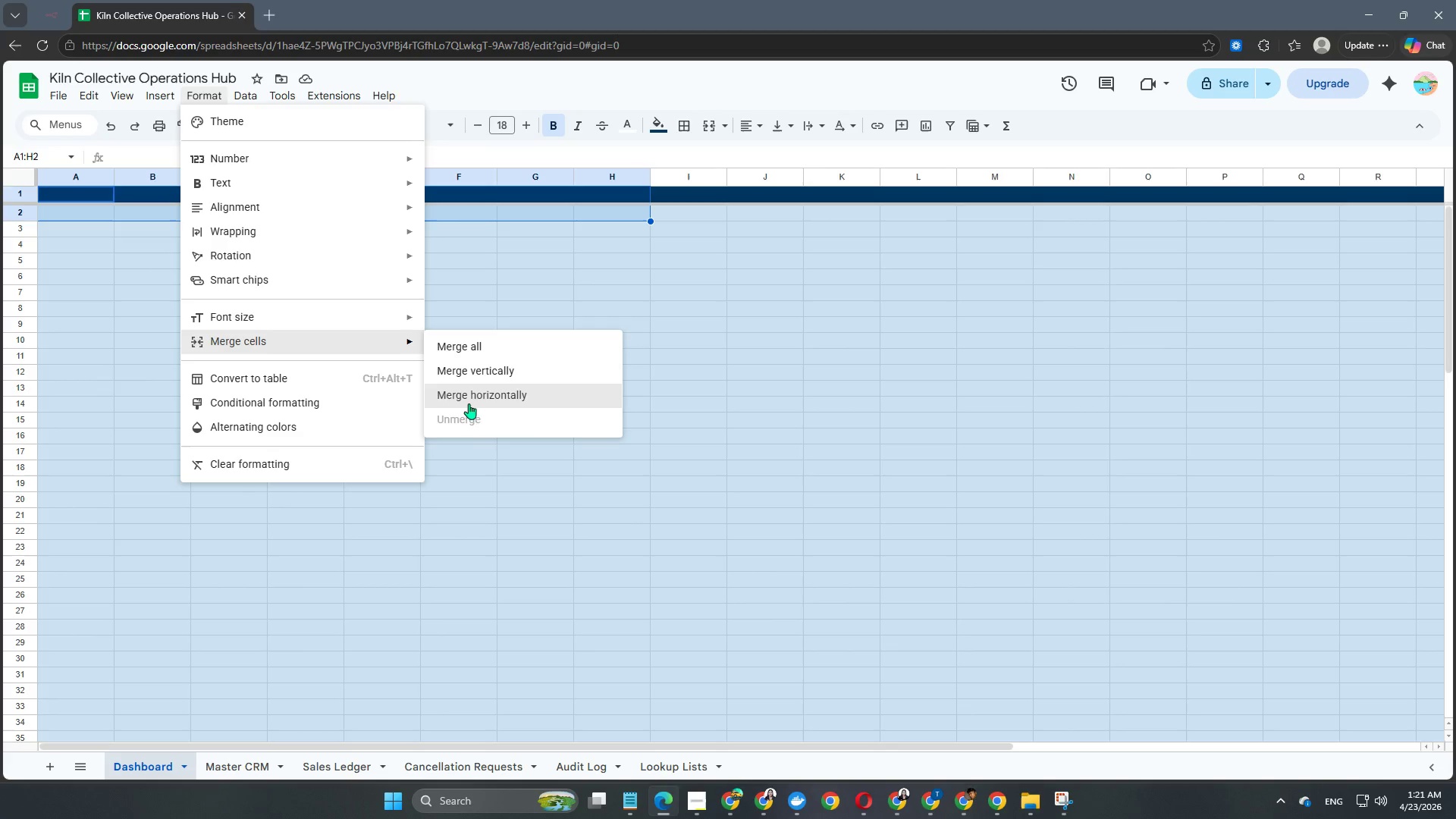 
wait(9.76)
 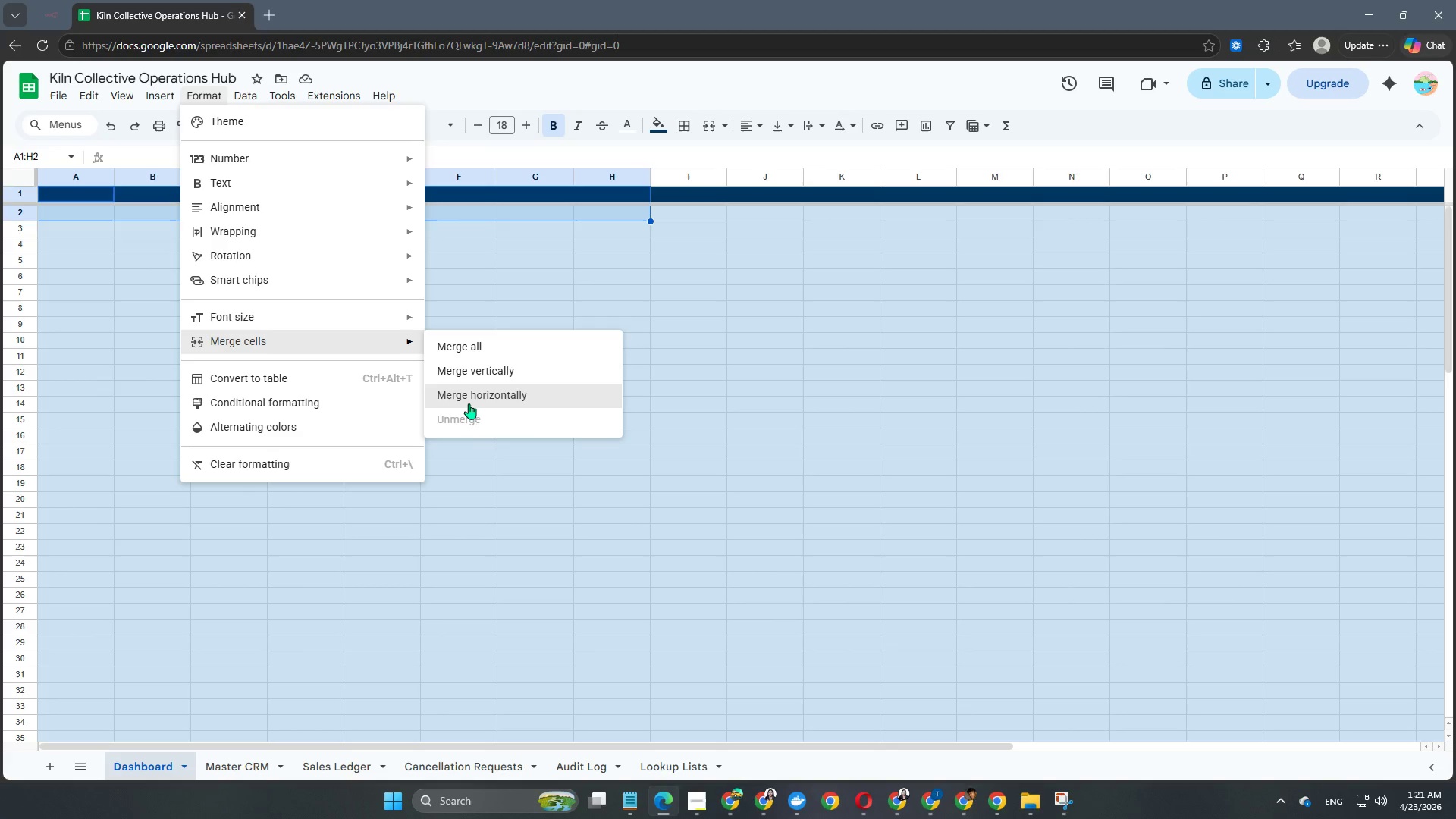 
left_click([475, 355])
 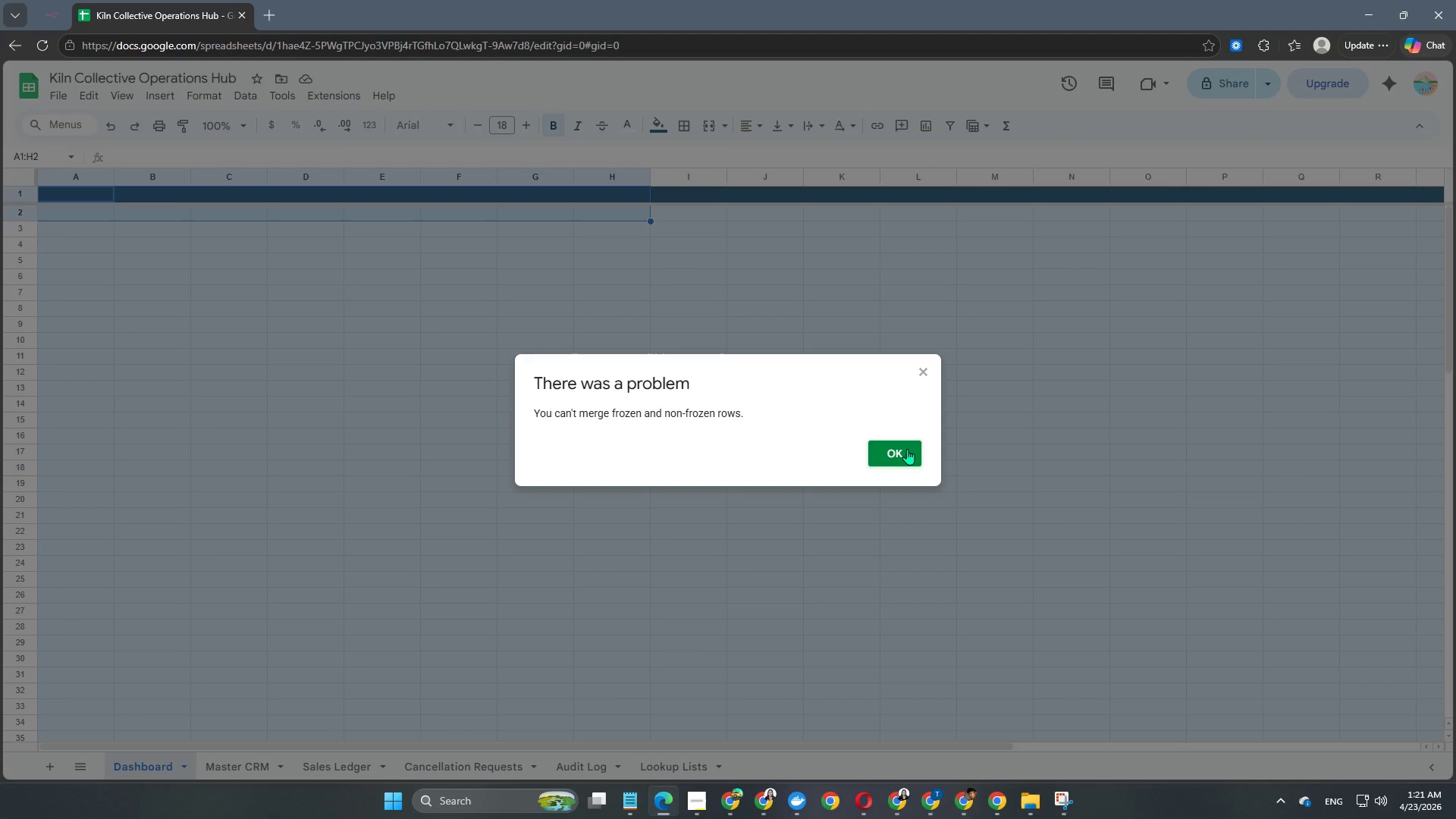 
left_click([903, 447])
 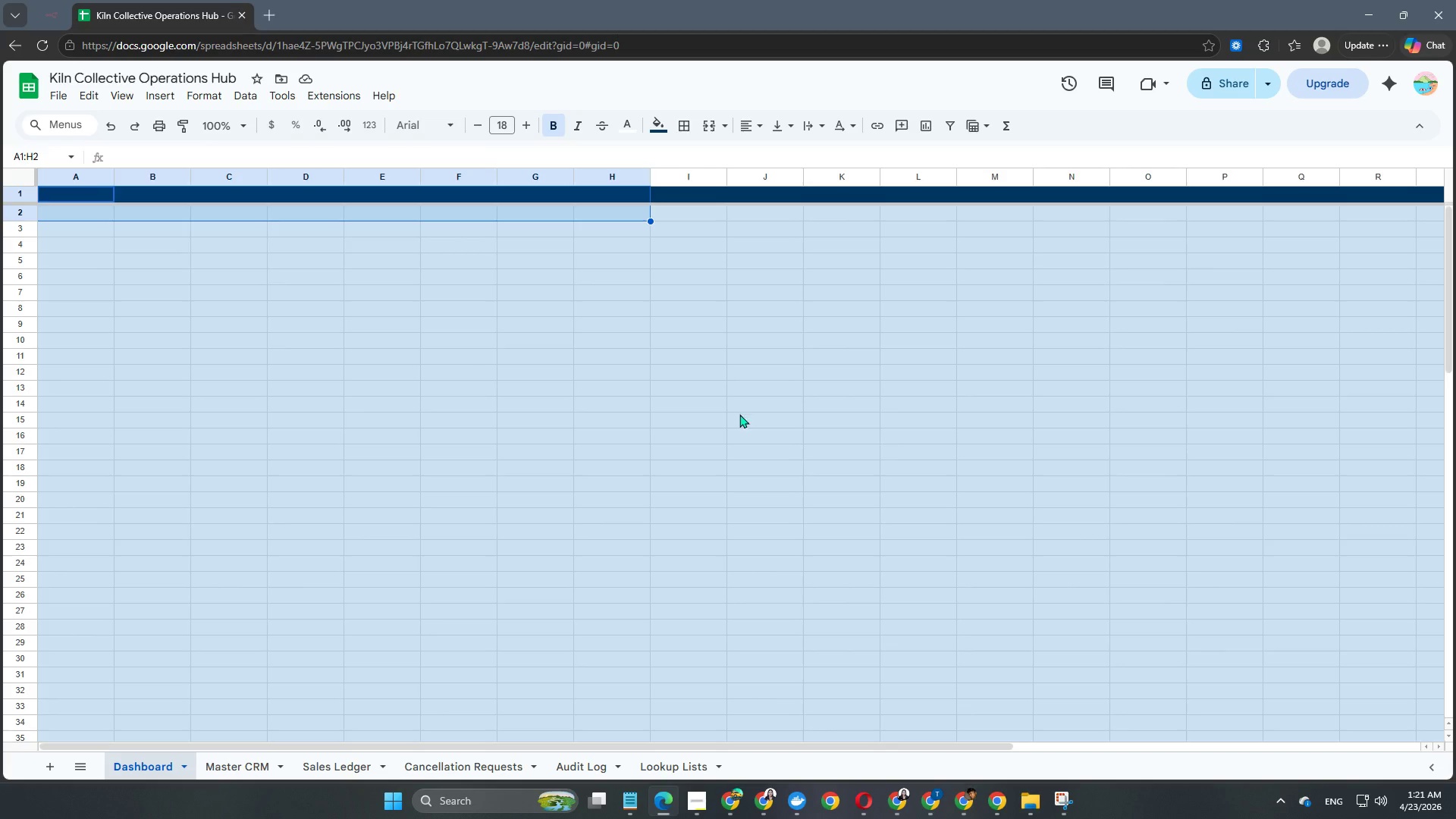 
left_click([463, 366])
 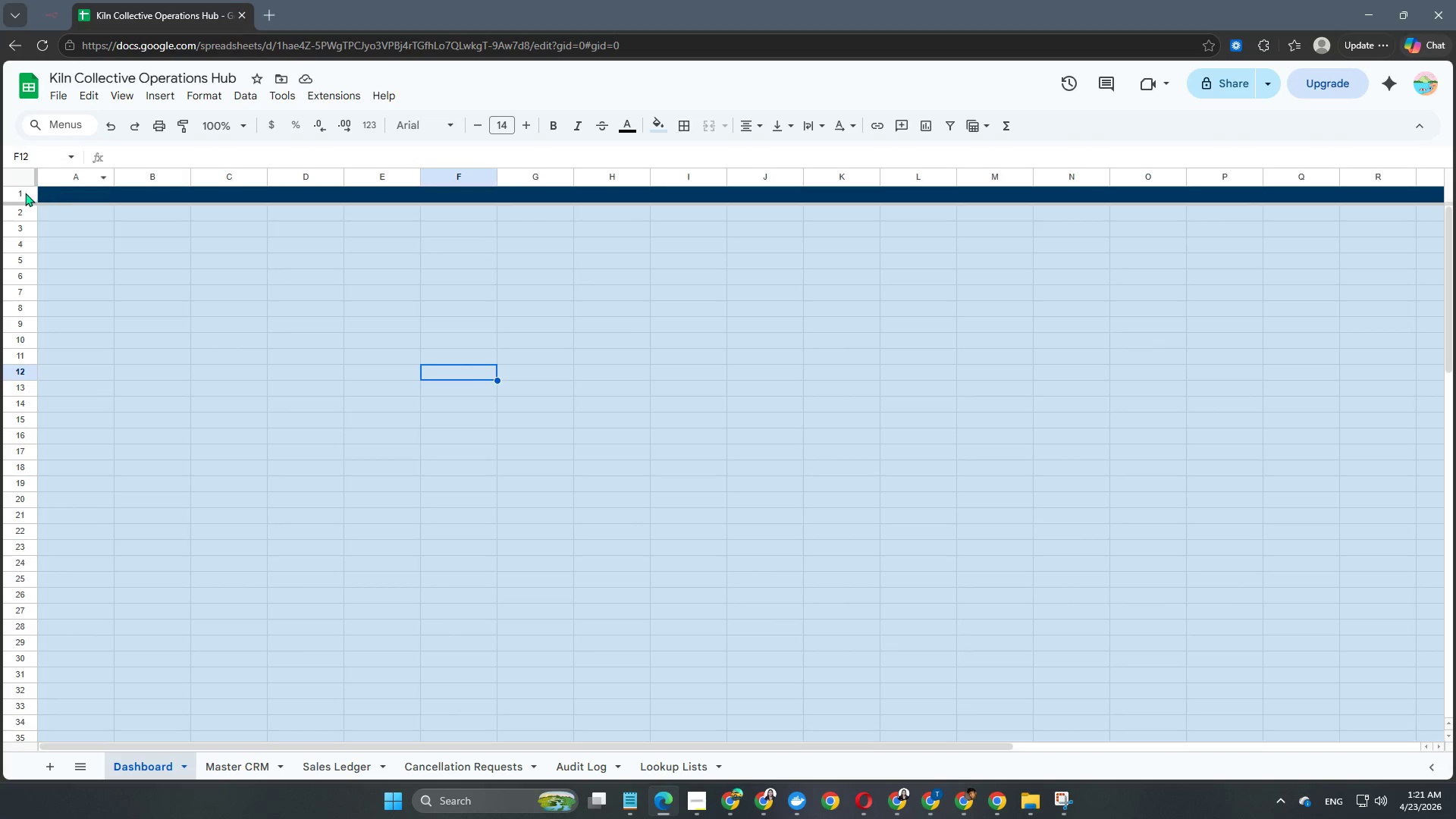 
left_click([18, 196])
 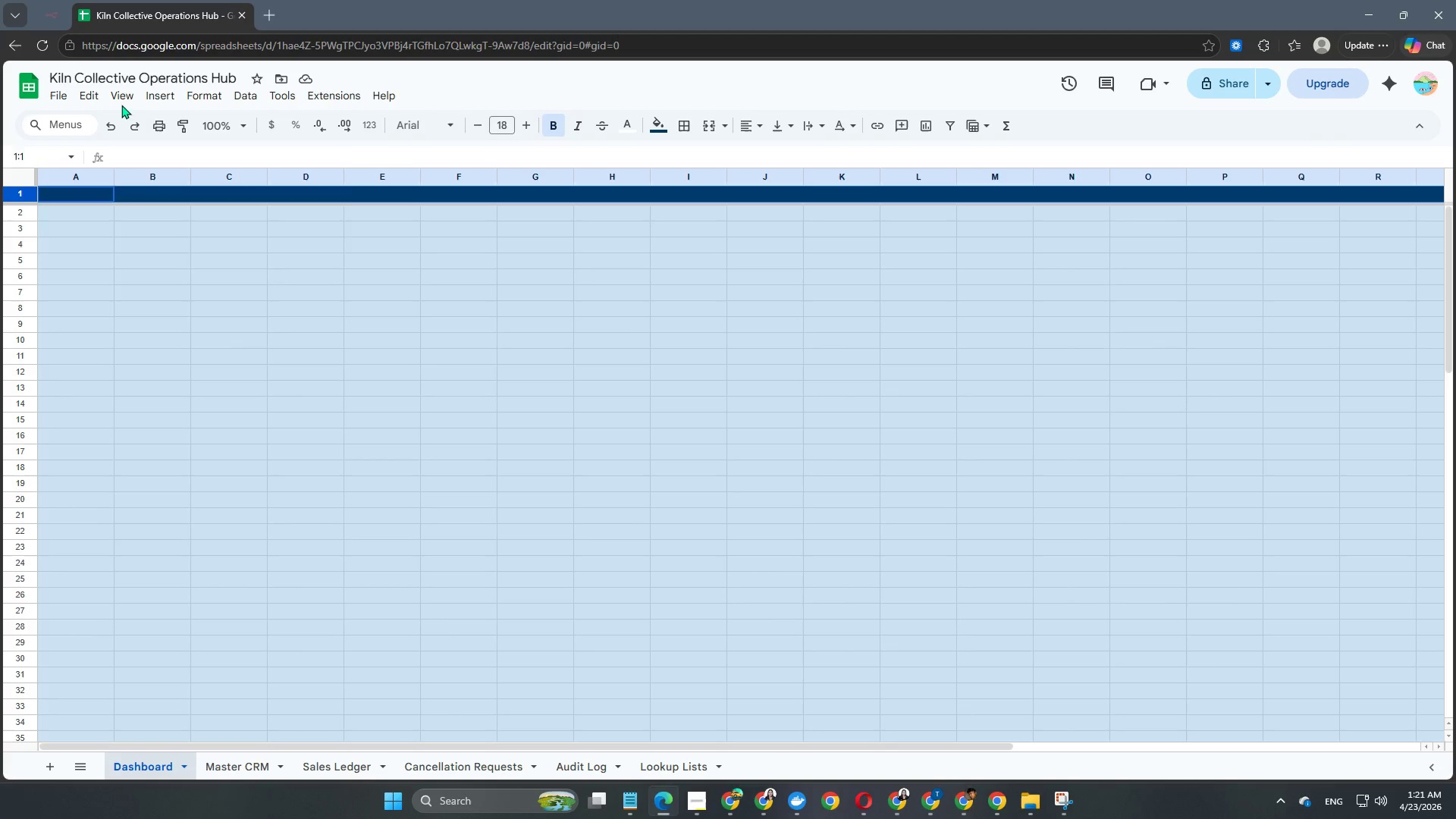 
left_click([124, 96])
 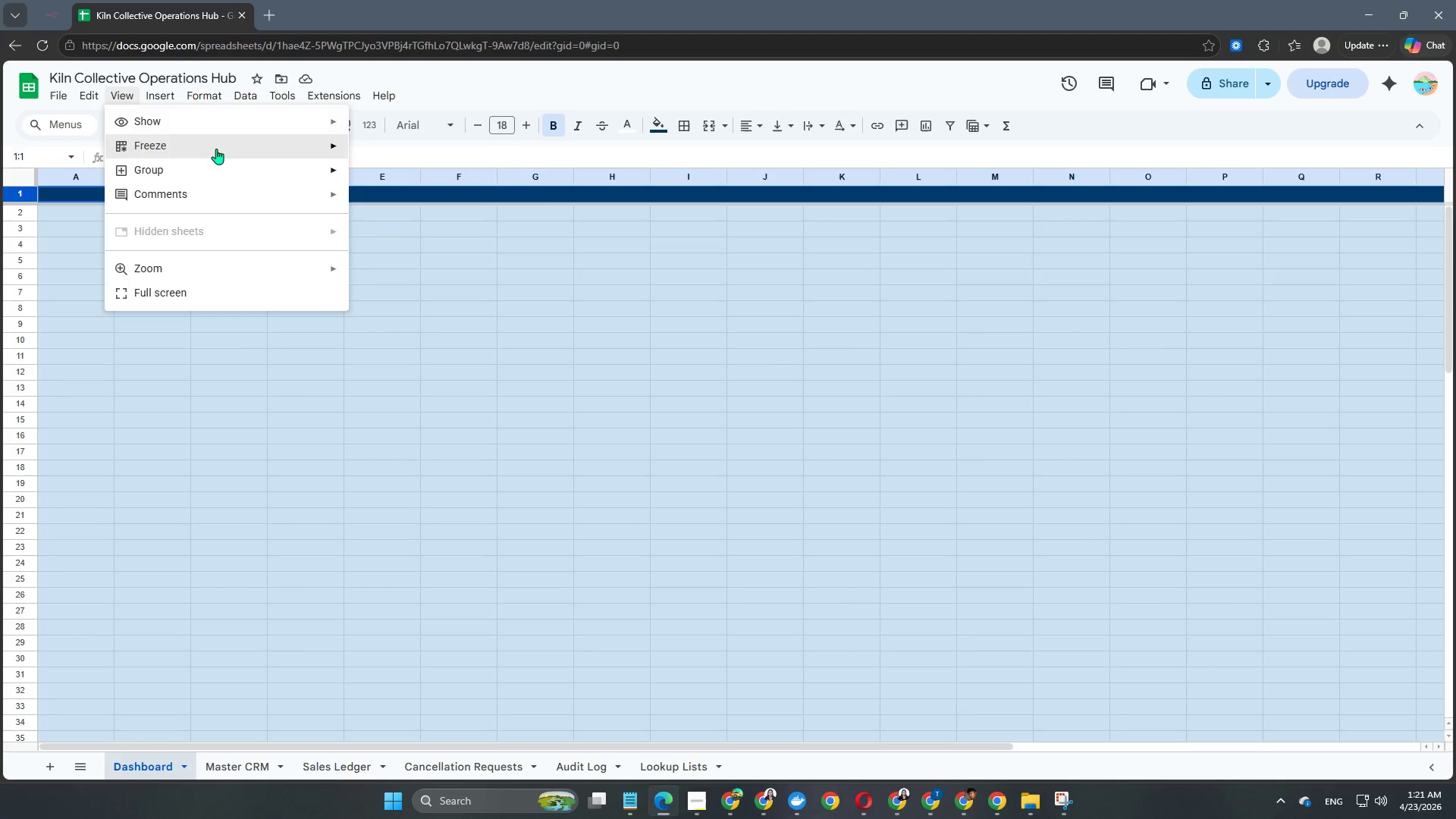 
left_click([215, 147])
 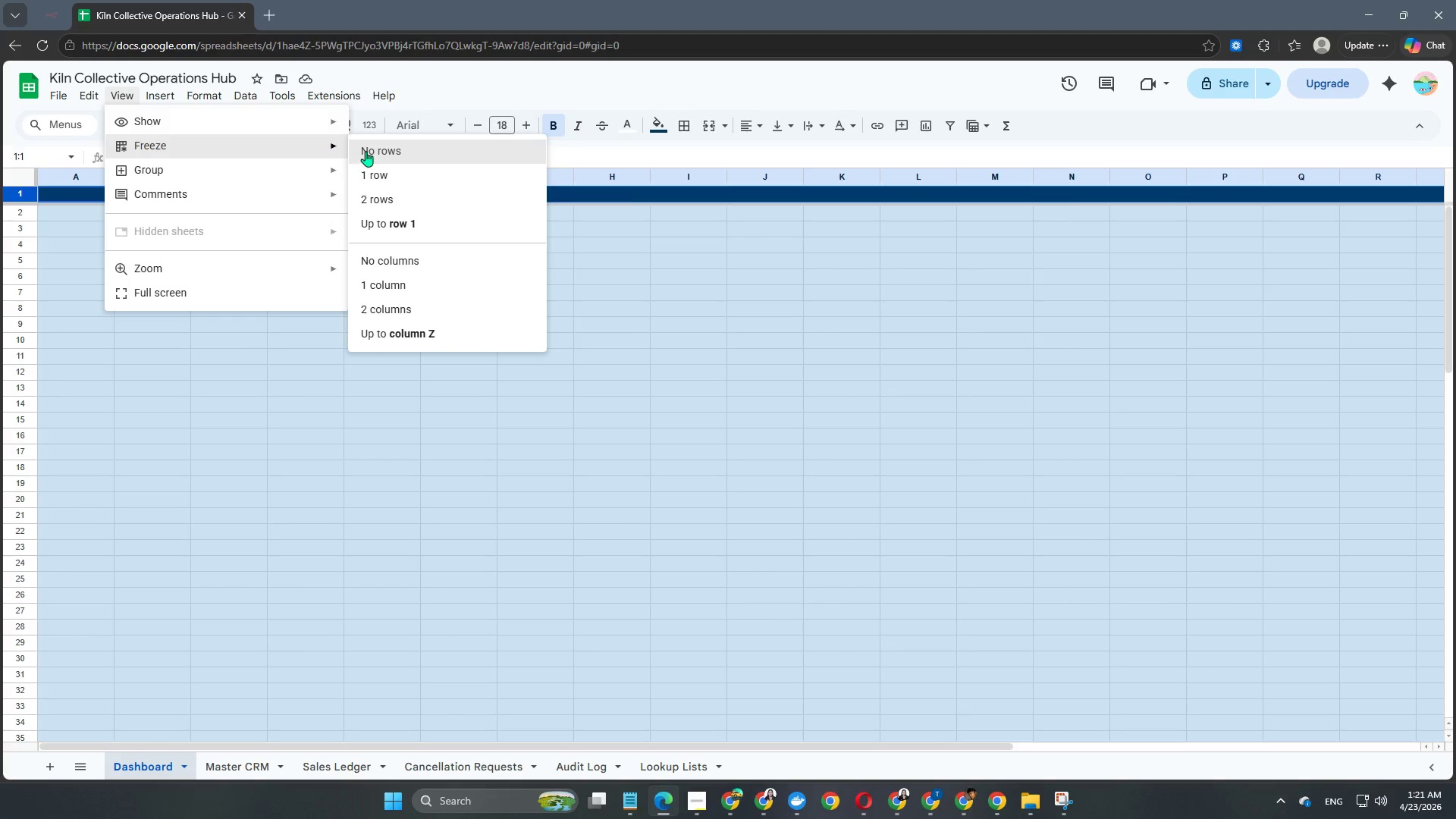 
left_click([371, 149])
 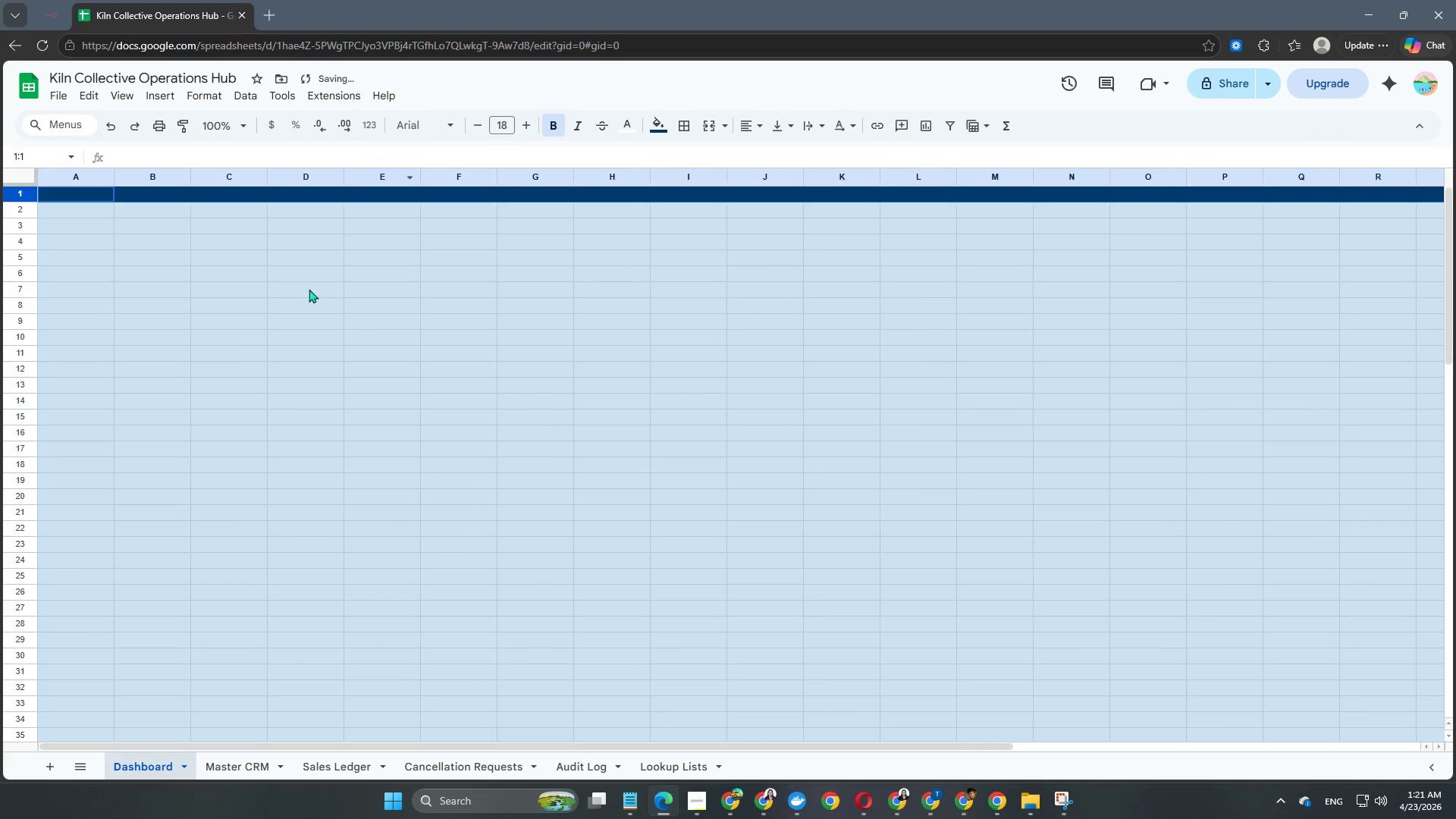 
left_click([306, 295])
 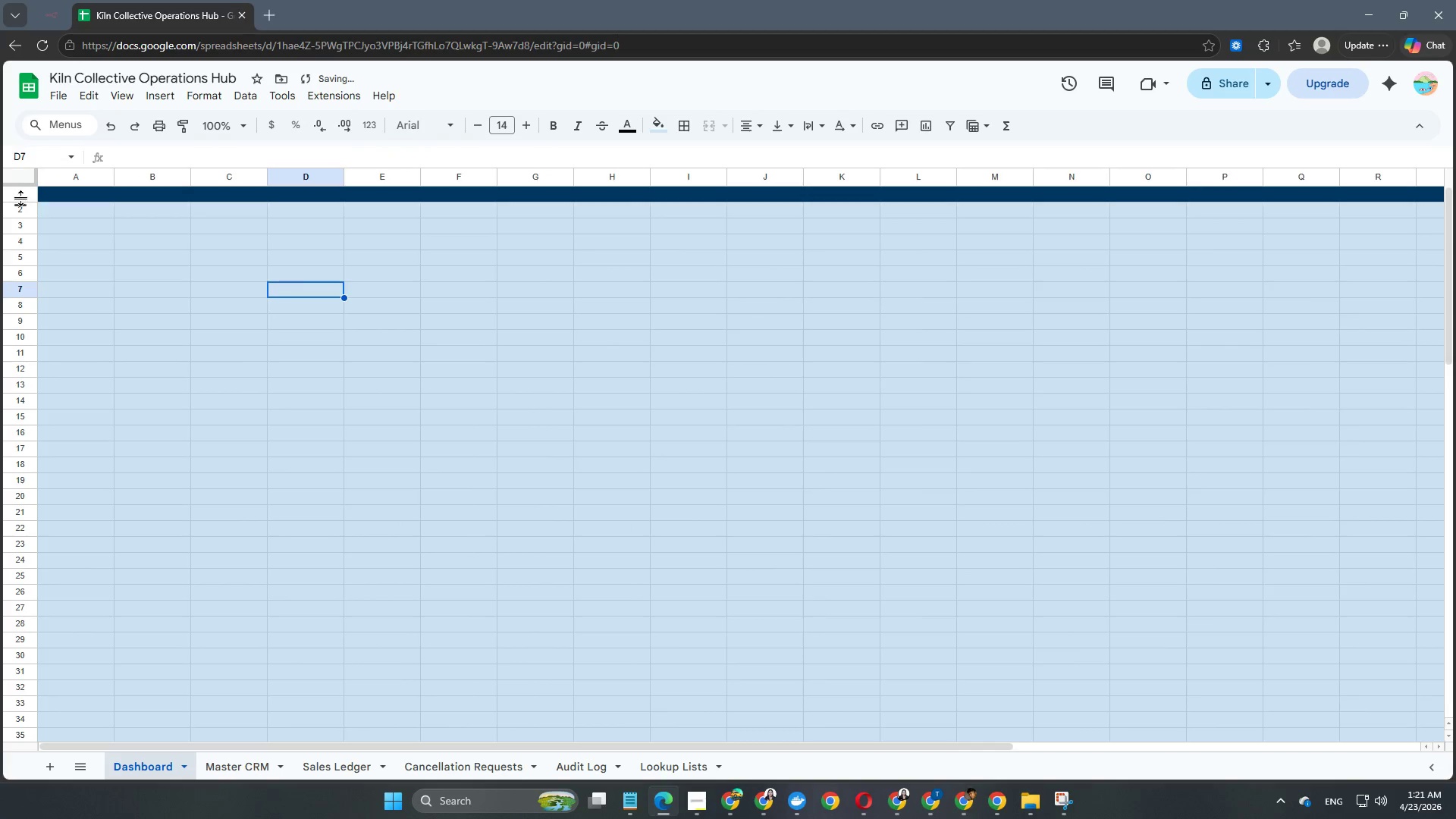 
left_click([21, 198])
 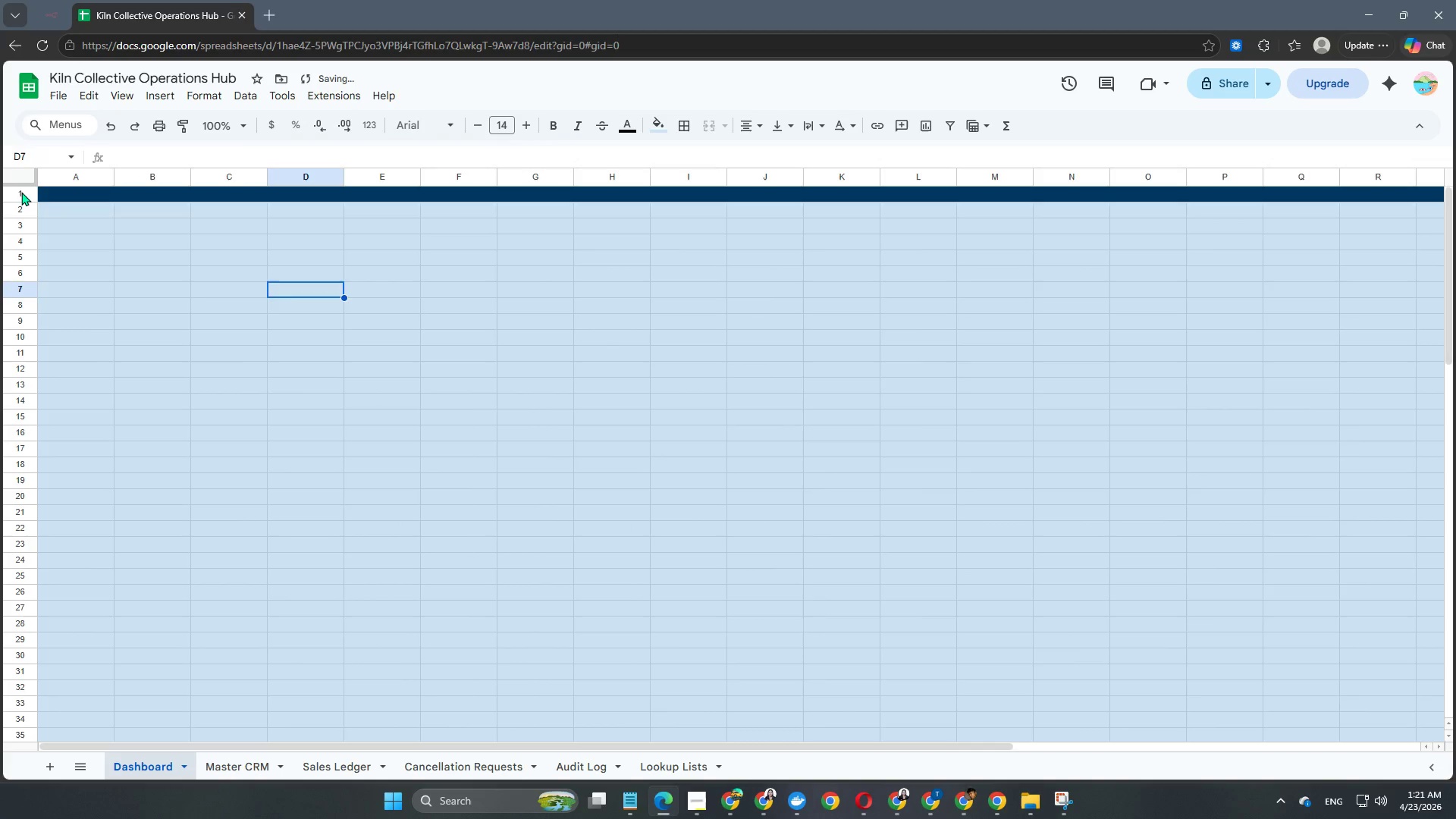 
left_click([21, 192])
 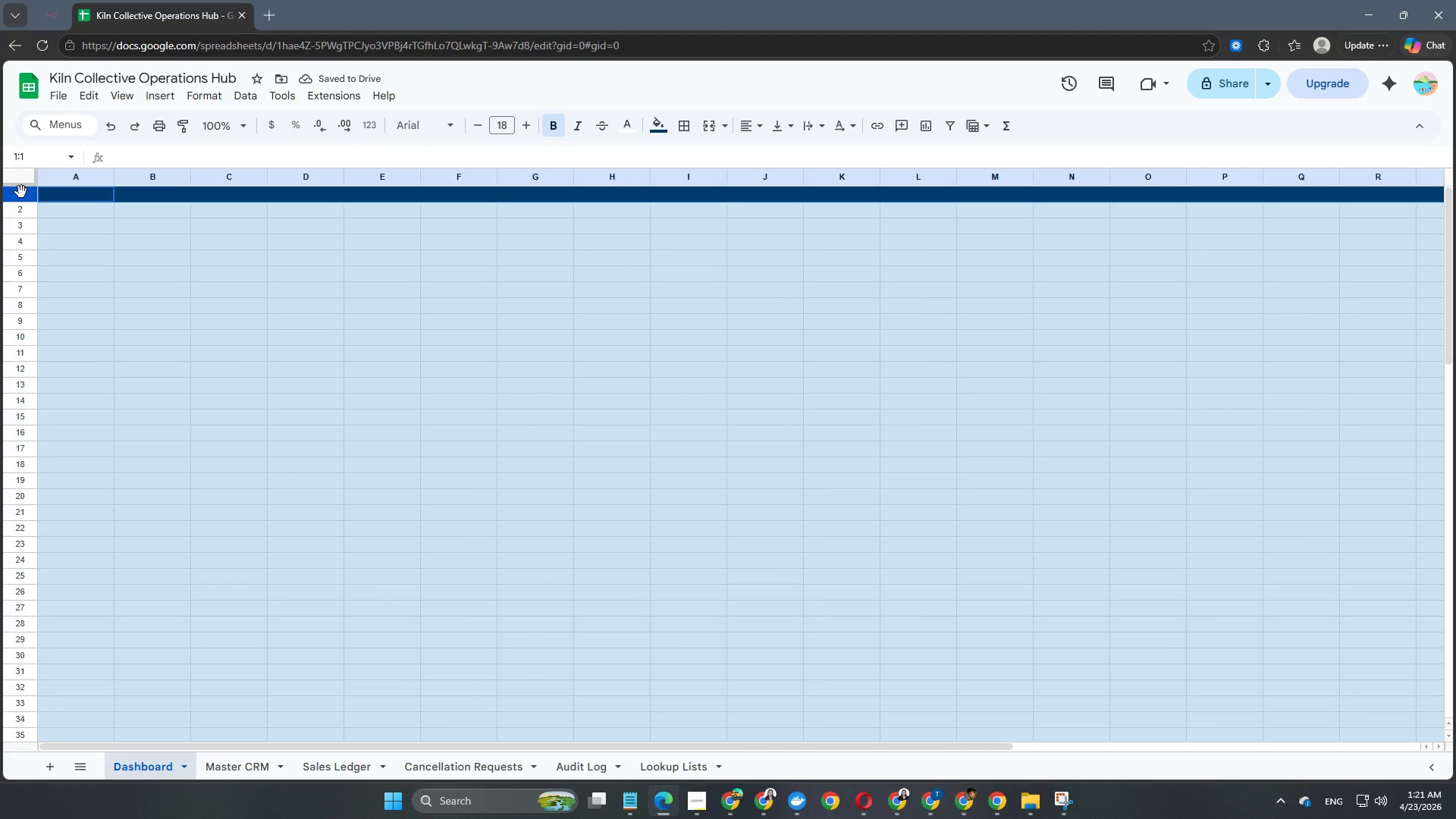 
hold_key(key=ShiftLeft, duration=1.0)
 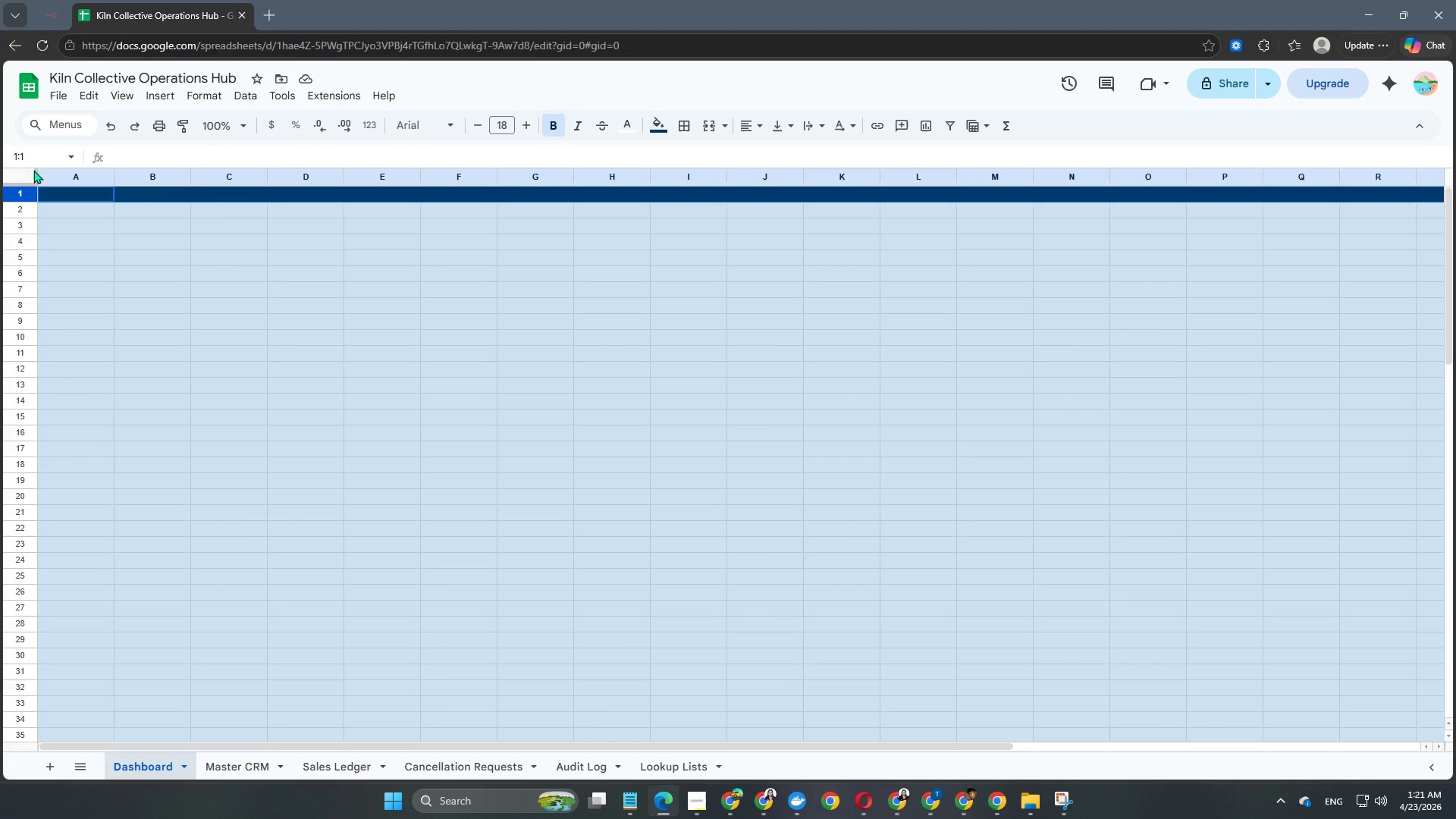 
left_click([33, 159])
 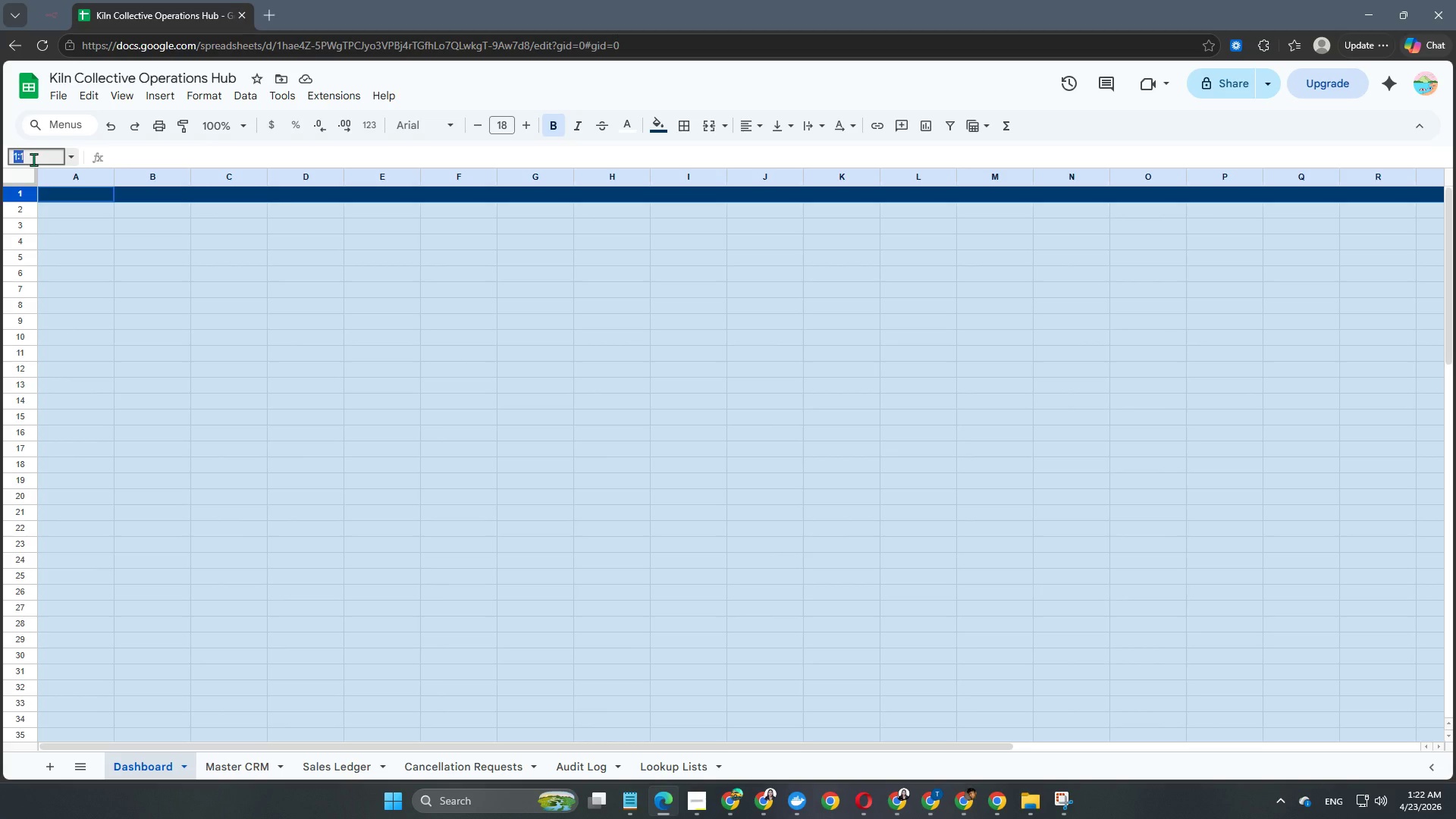 
key(Shift+A)
 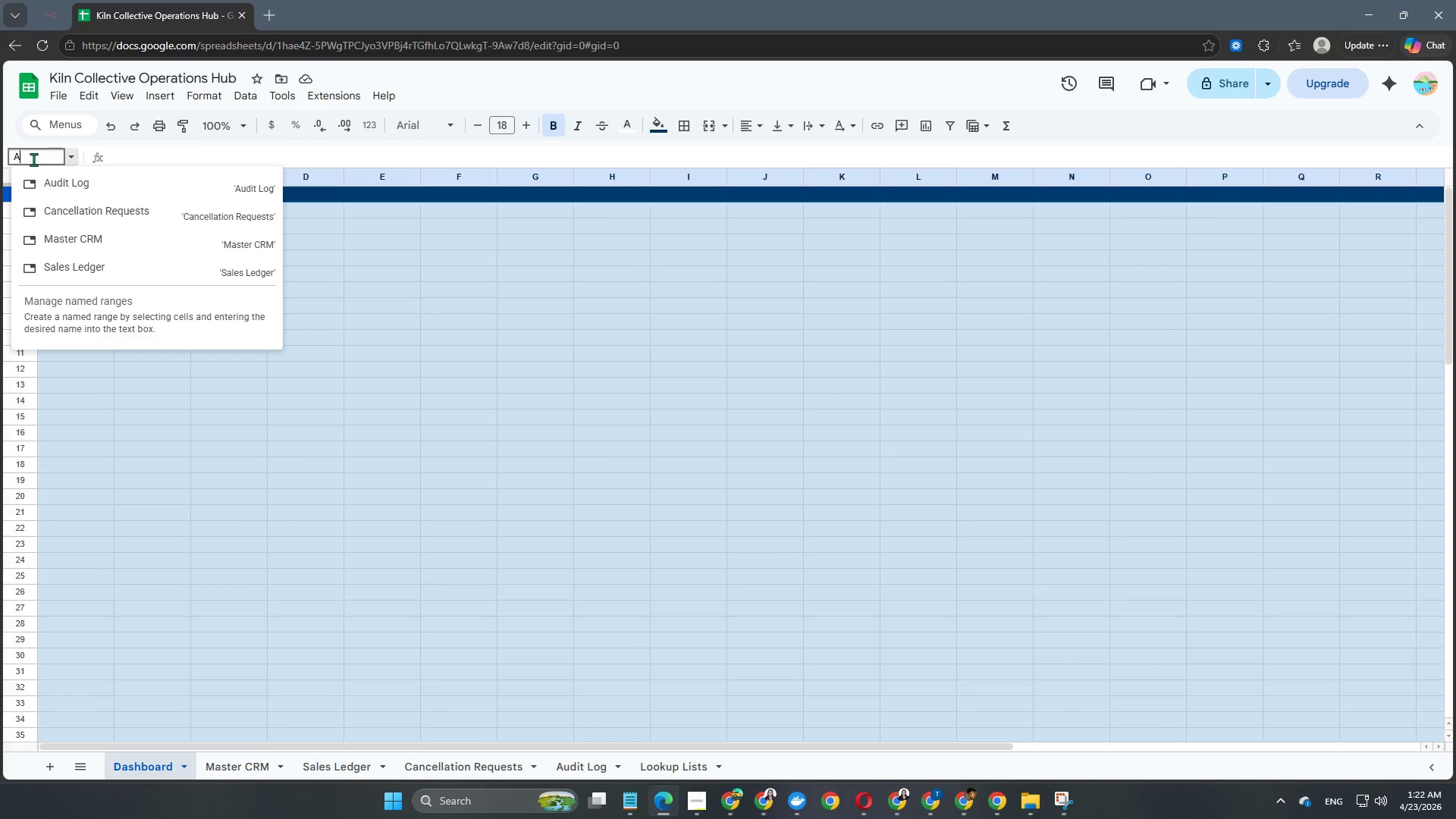 
key(Numpad1)
 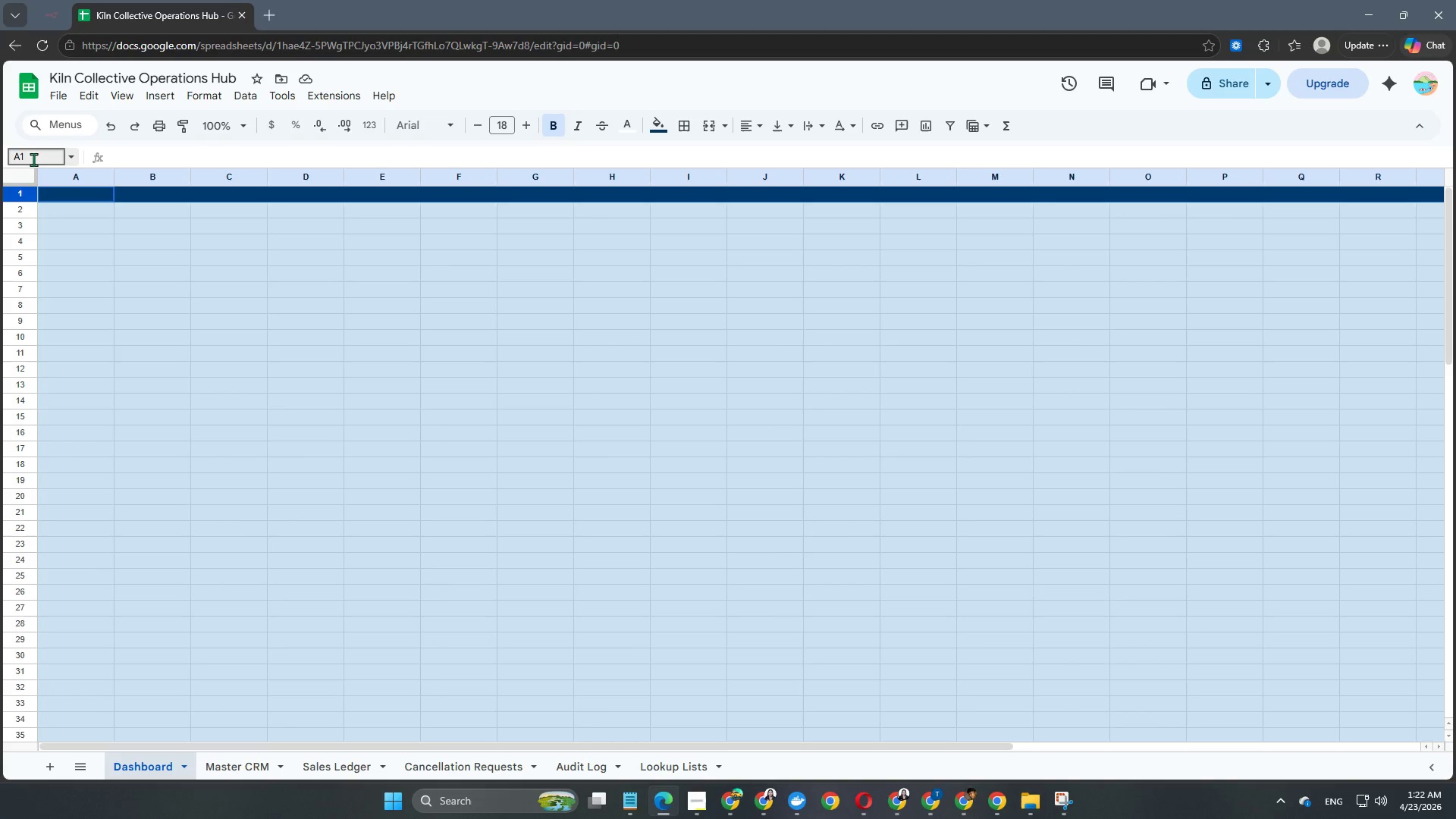 
key(Shift+ShiftRight)
 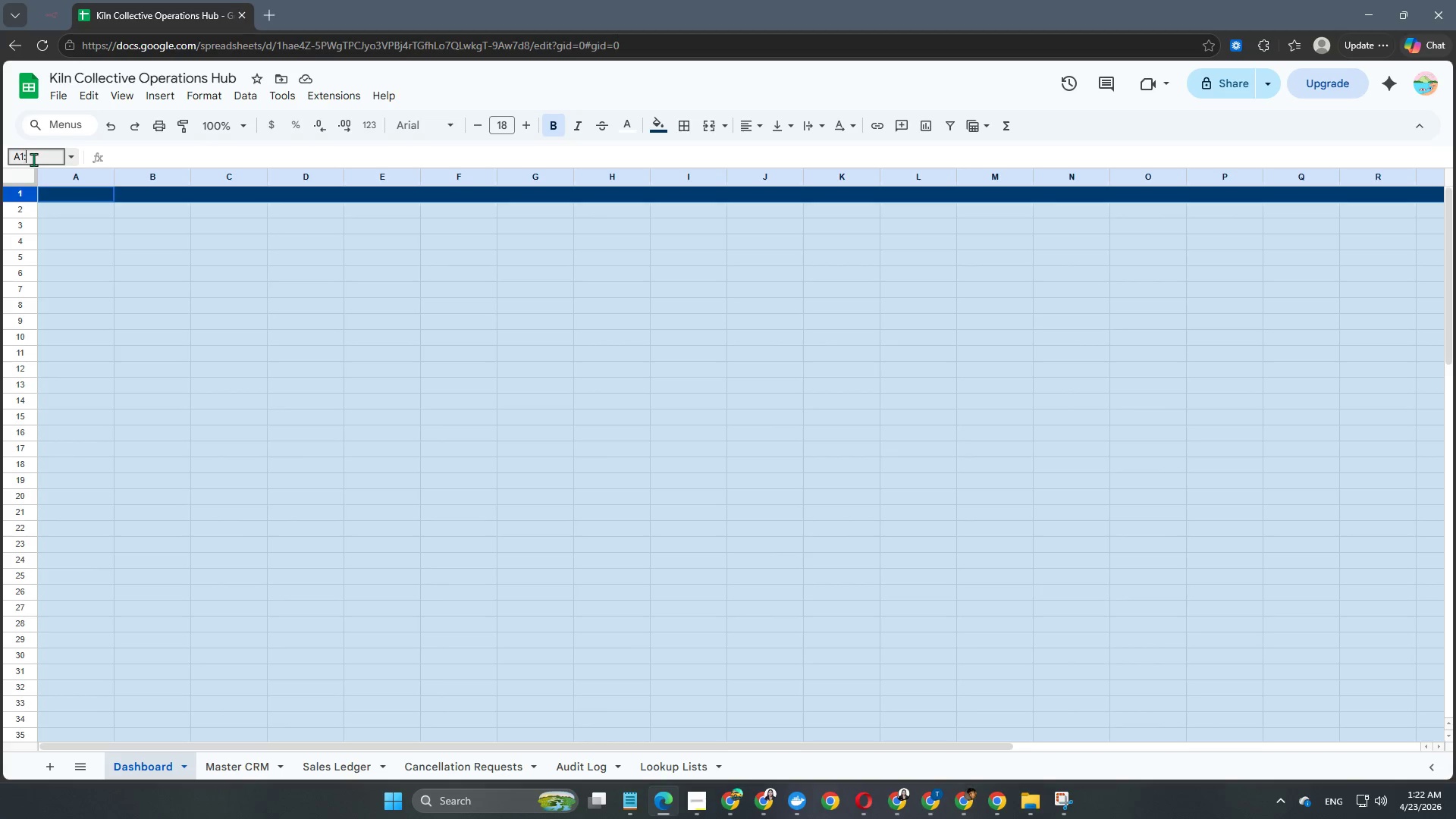 
key(Shift+Semicolon)
 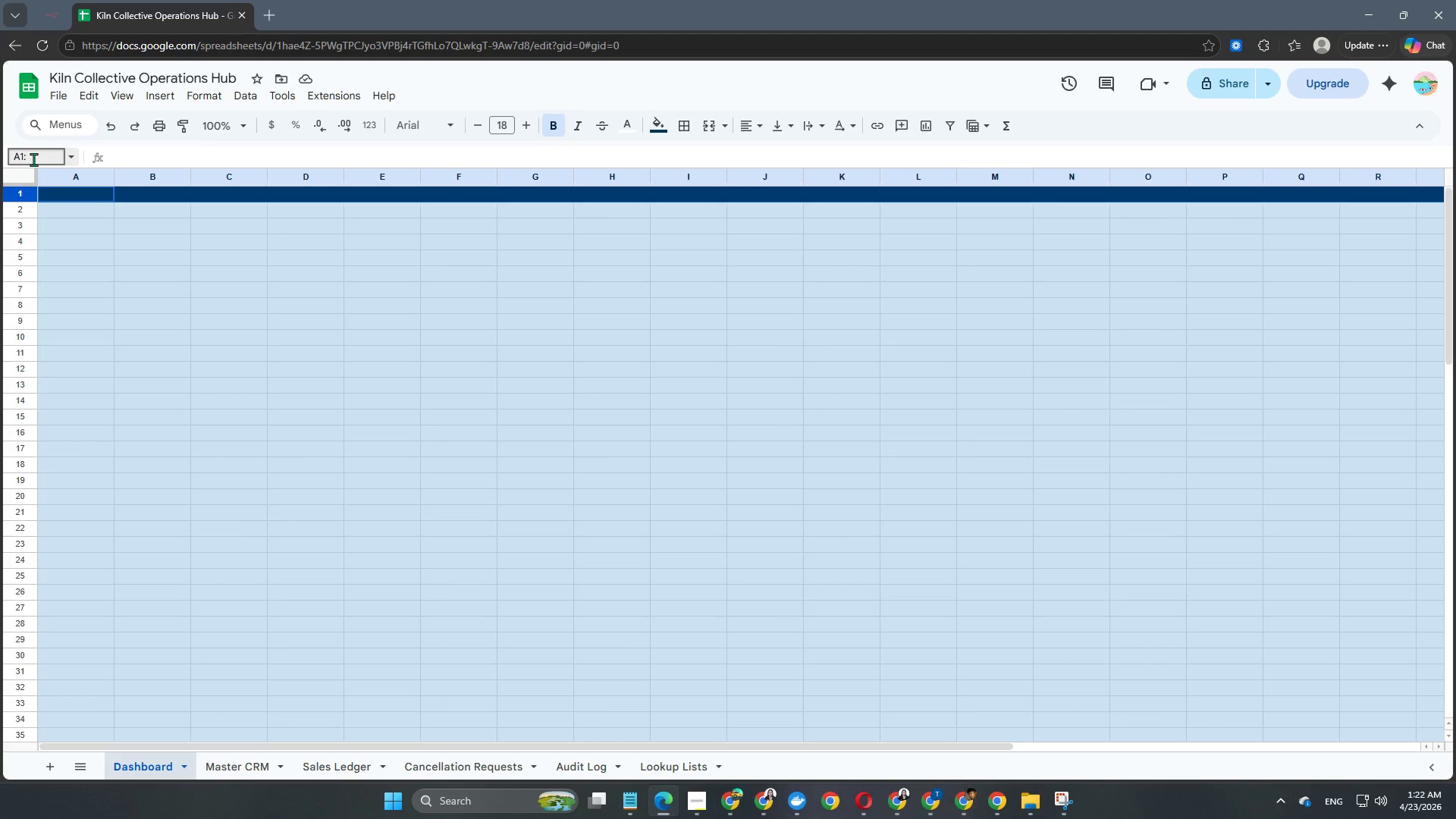 
key(Shift+H)
 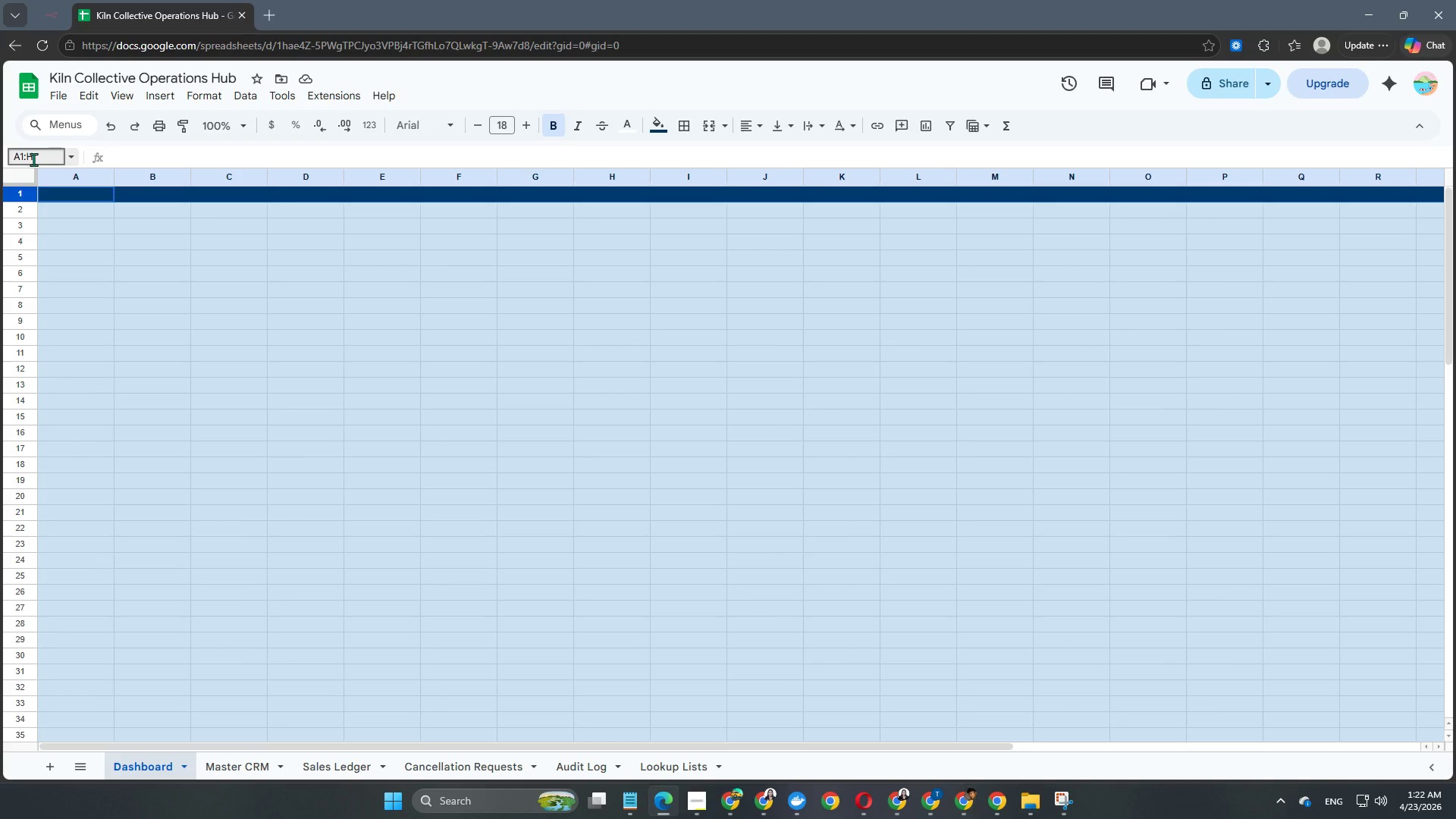 
key(Numpad2)
 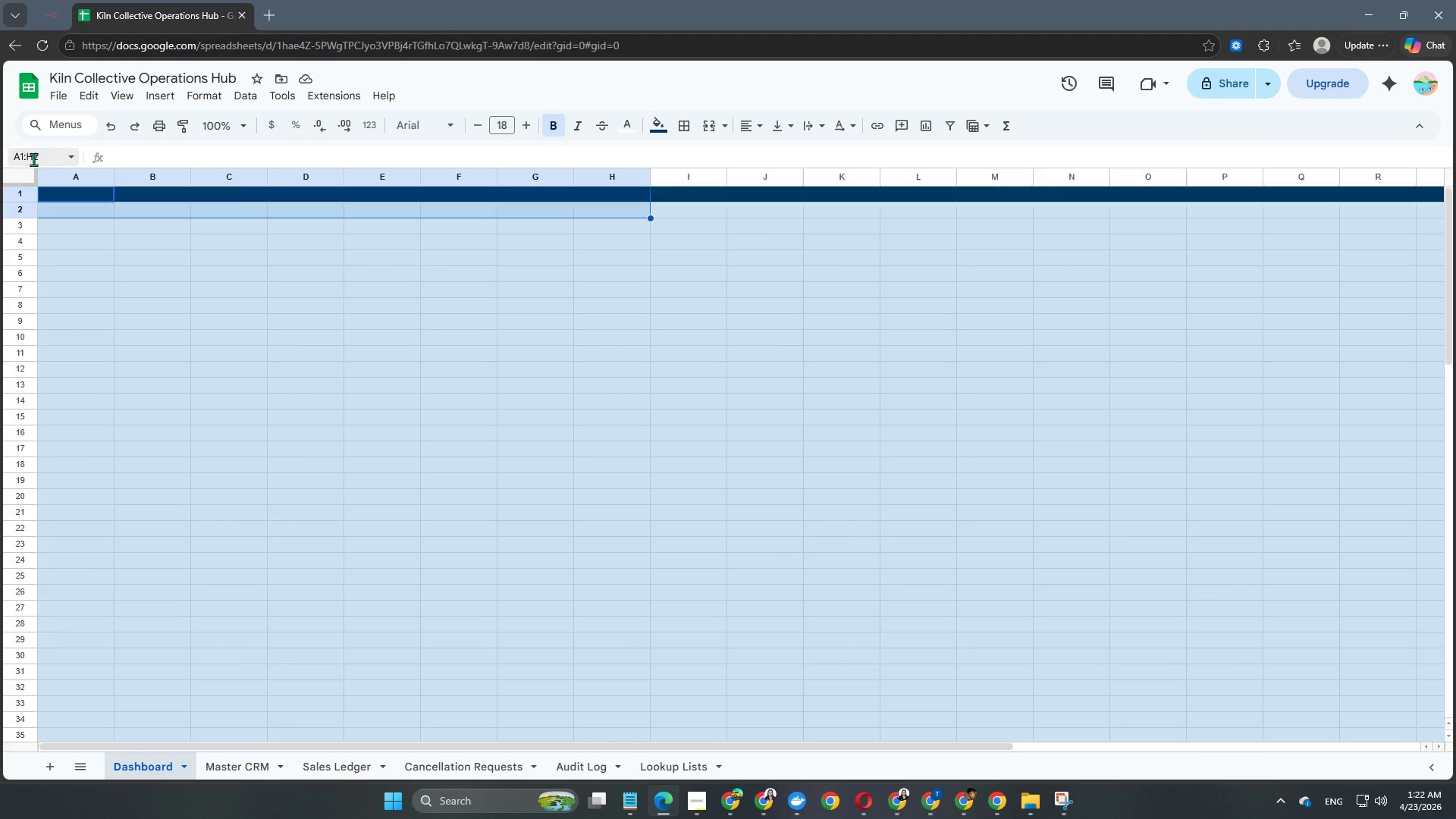 
key(NumpadEnter)
 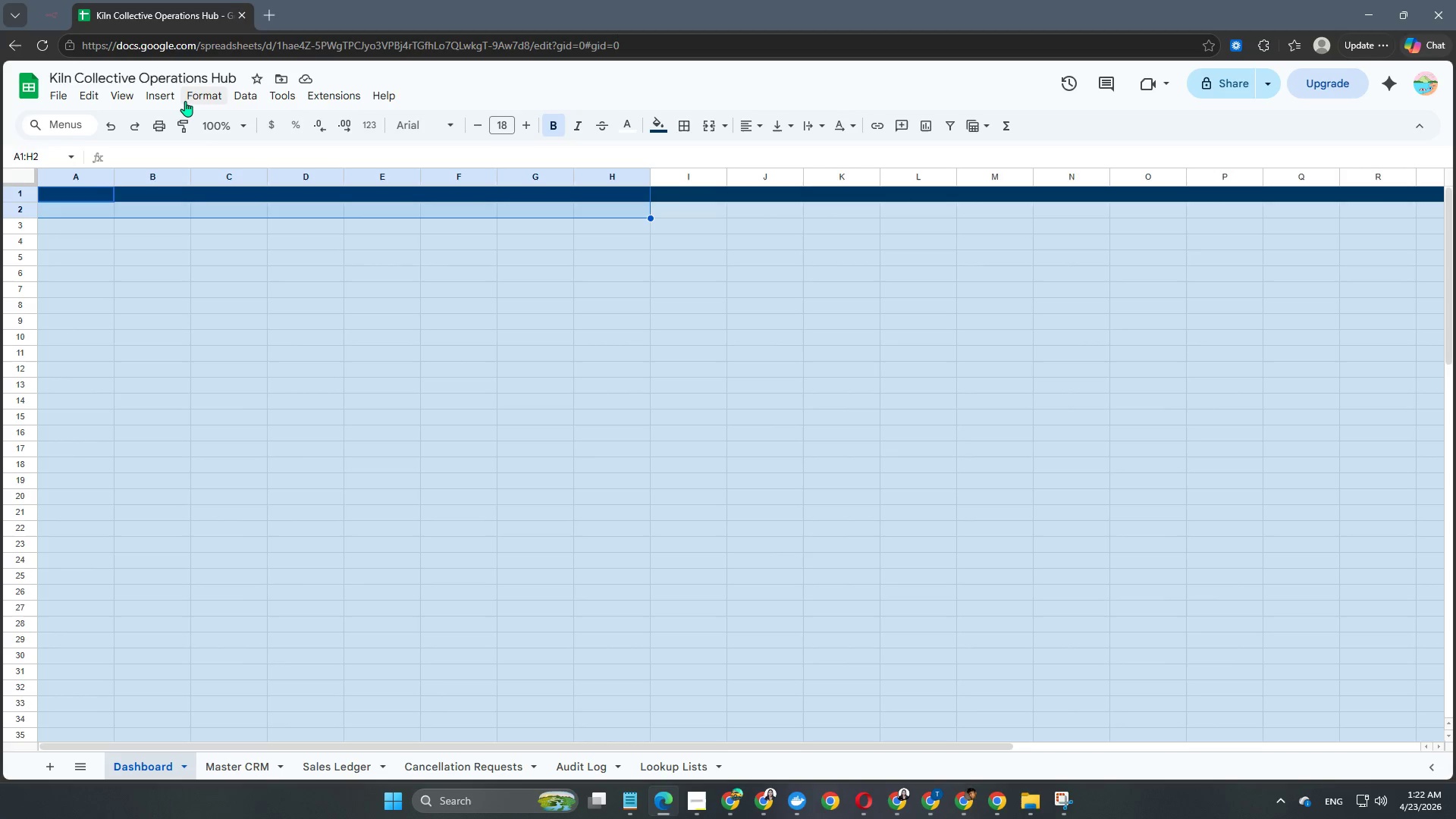 
left_click([194, 100])
 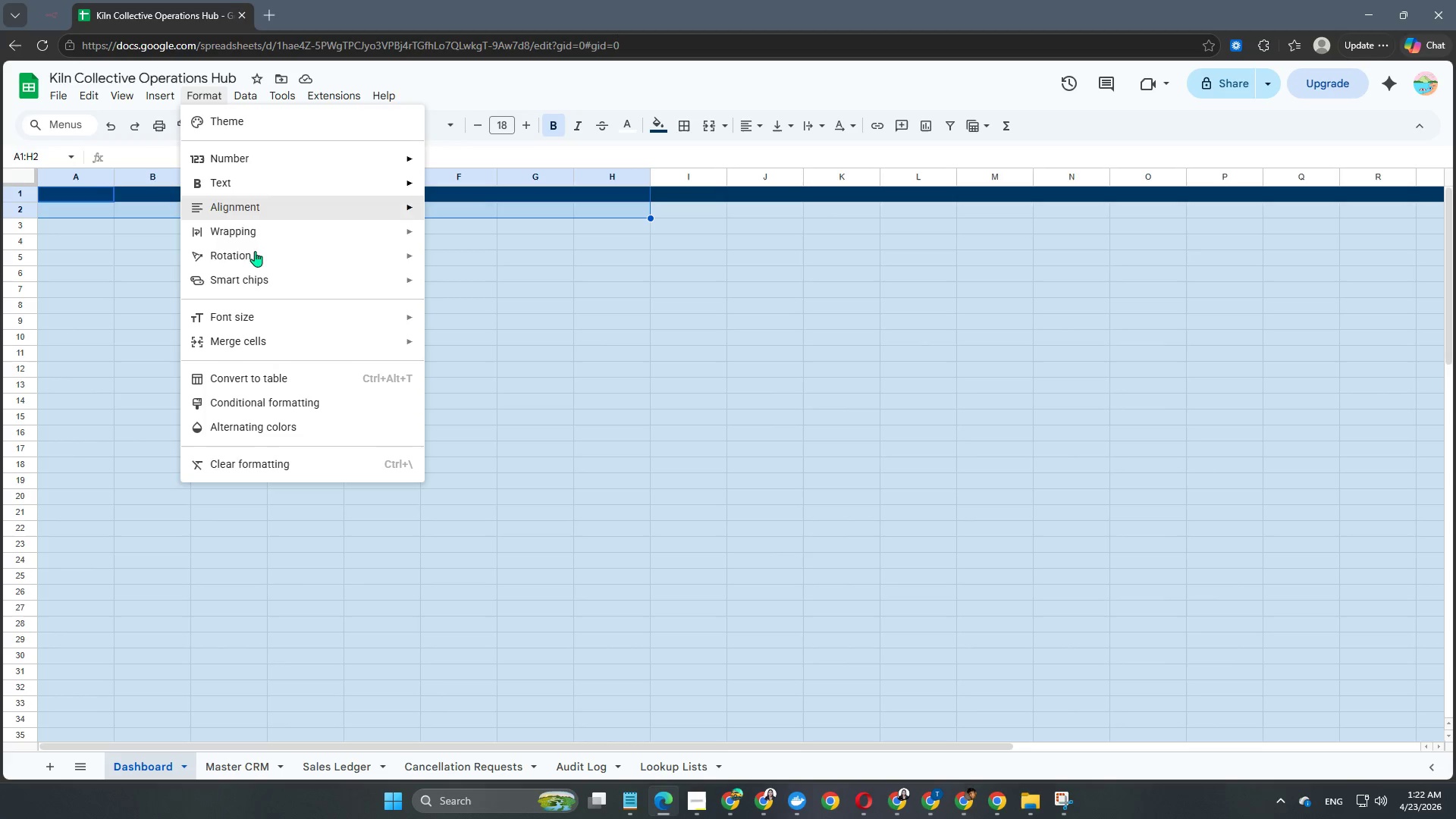 
mouse_move([265, 302])
 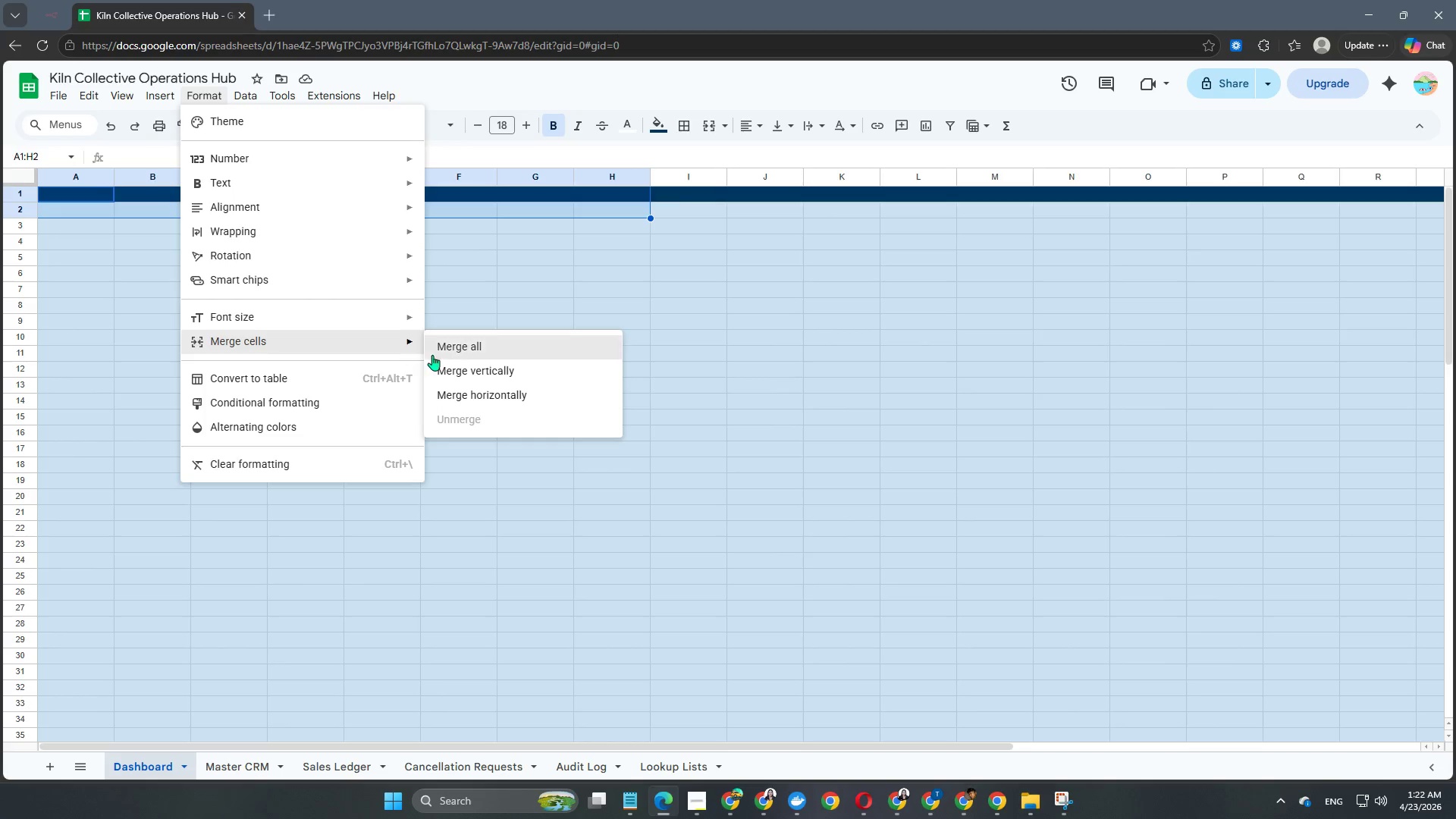 
left_click([454, 355])
 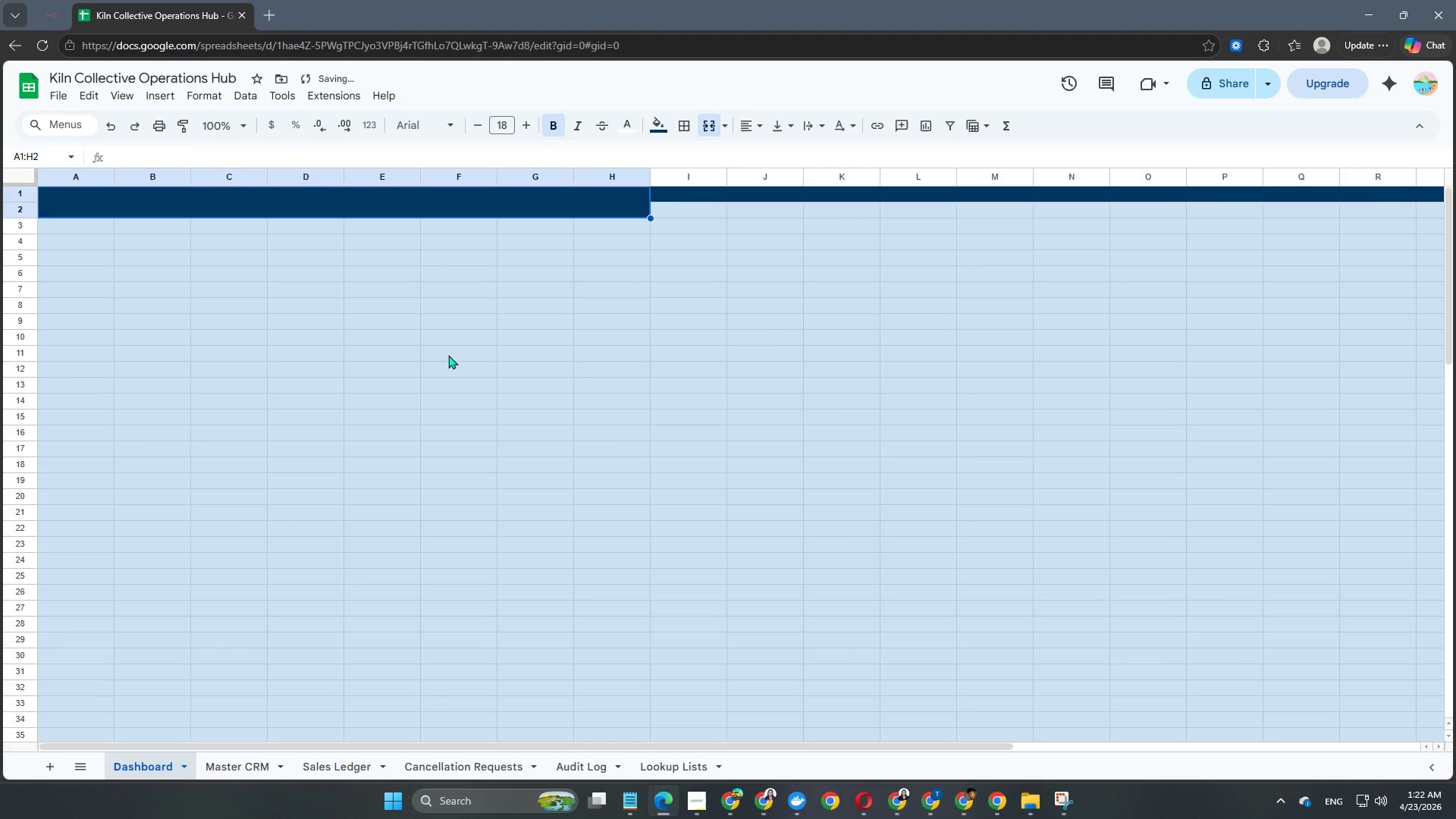 
left_click([403, 346])
 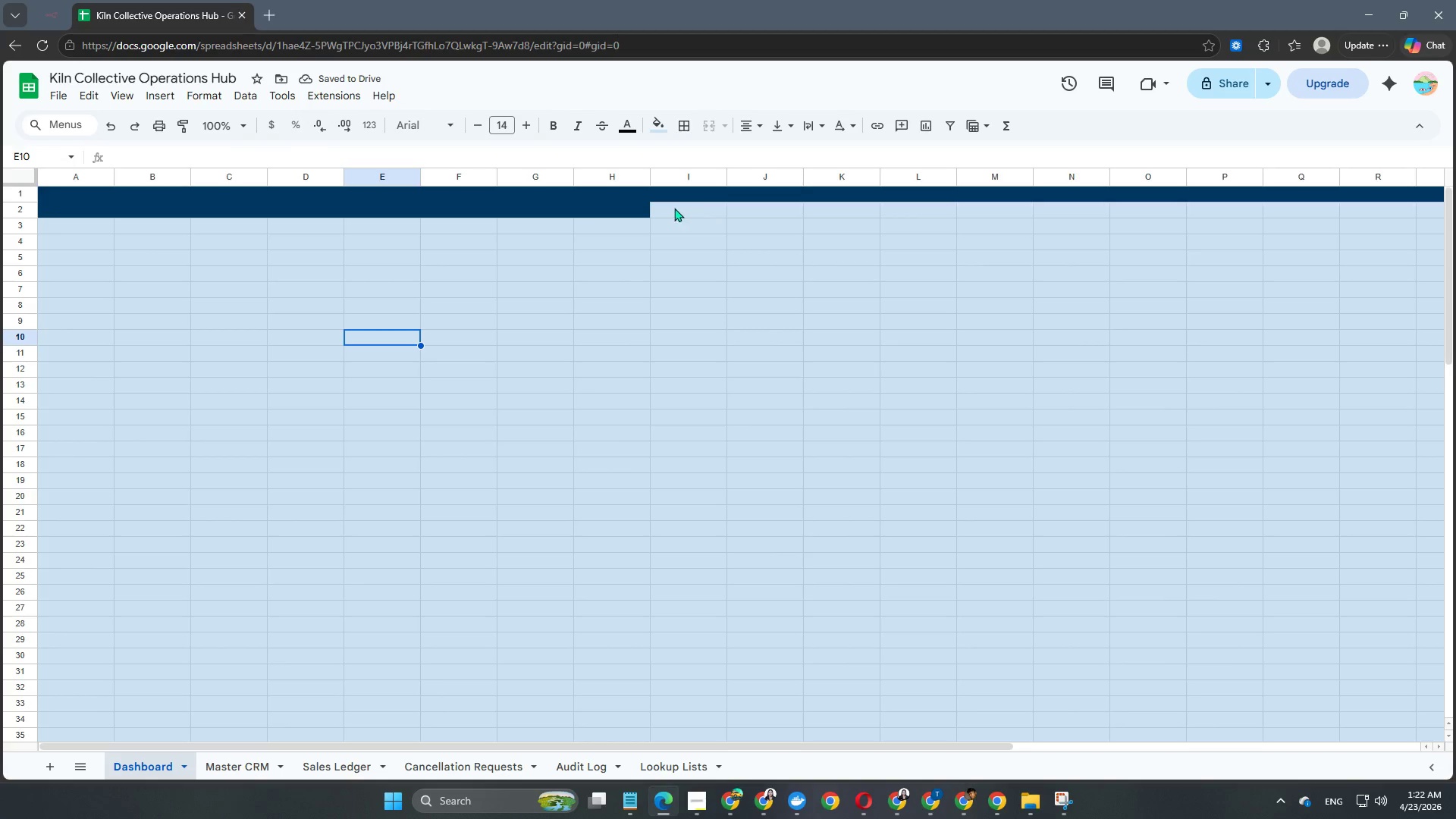 
left_click([676, 189])
 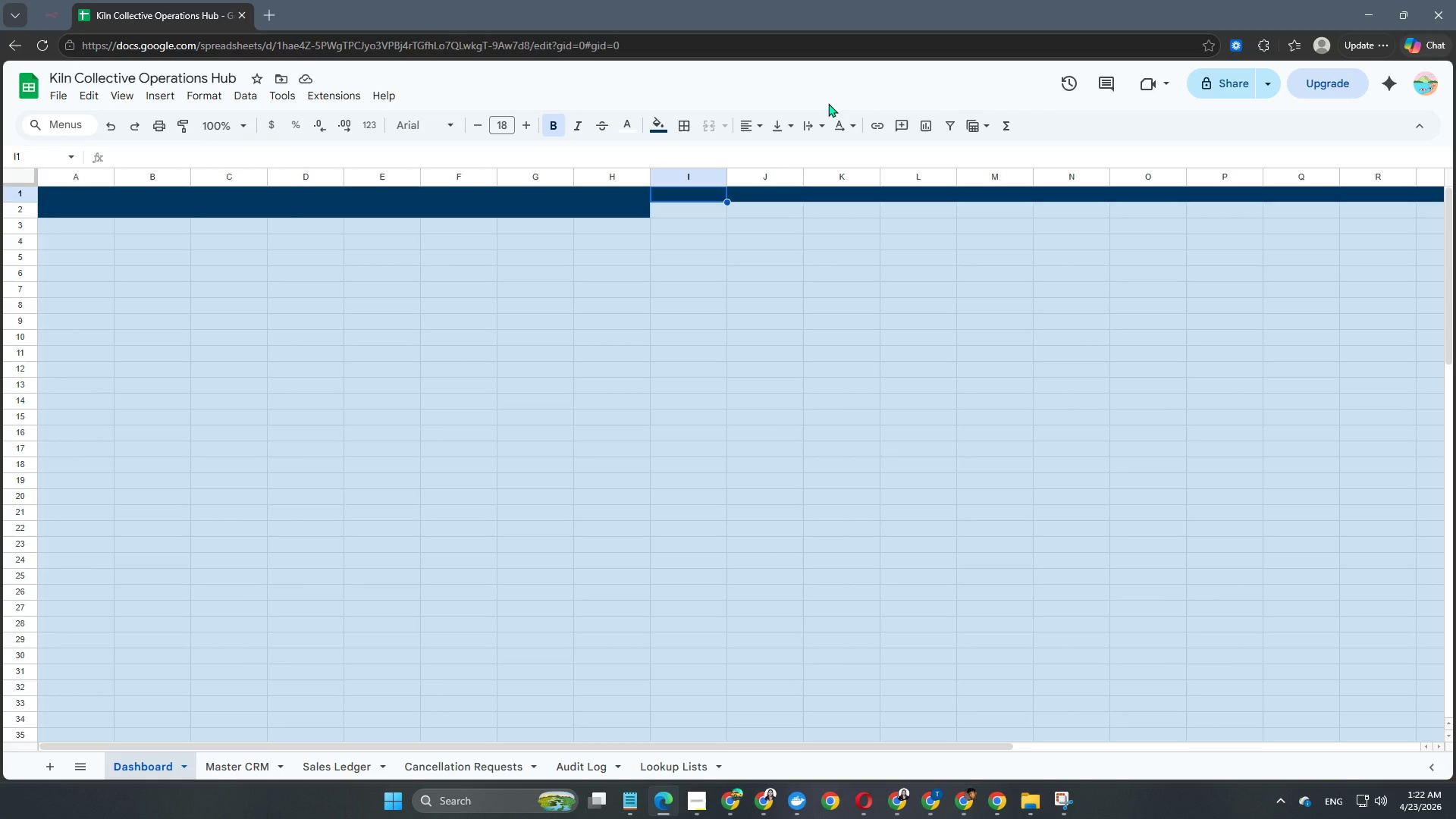 
wait(9.53)
 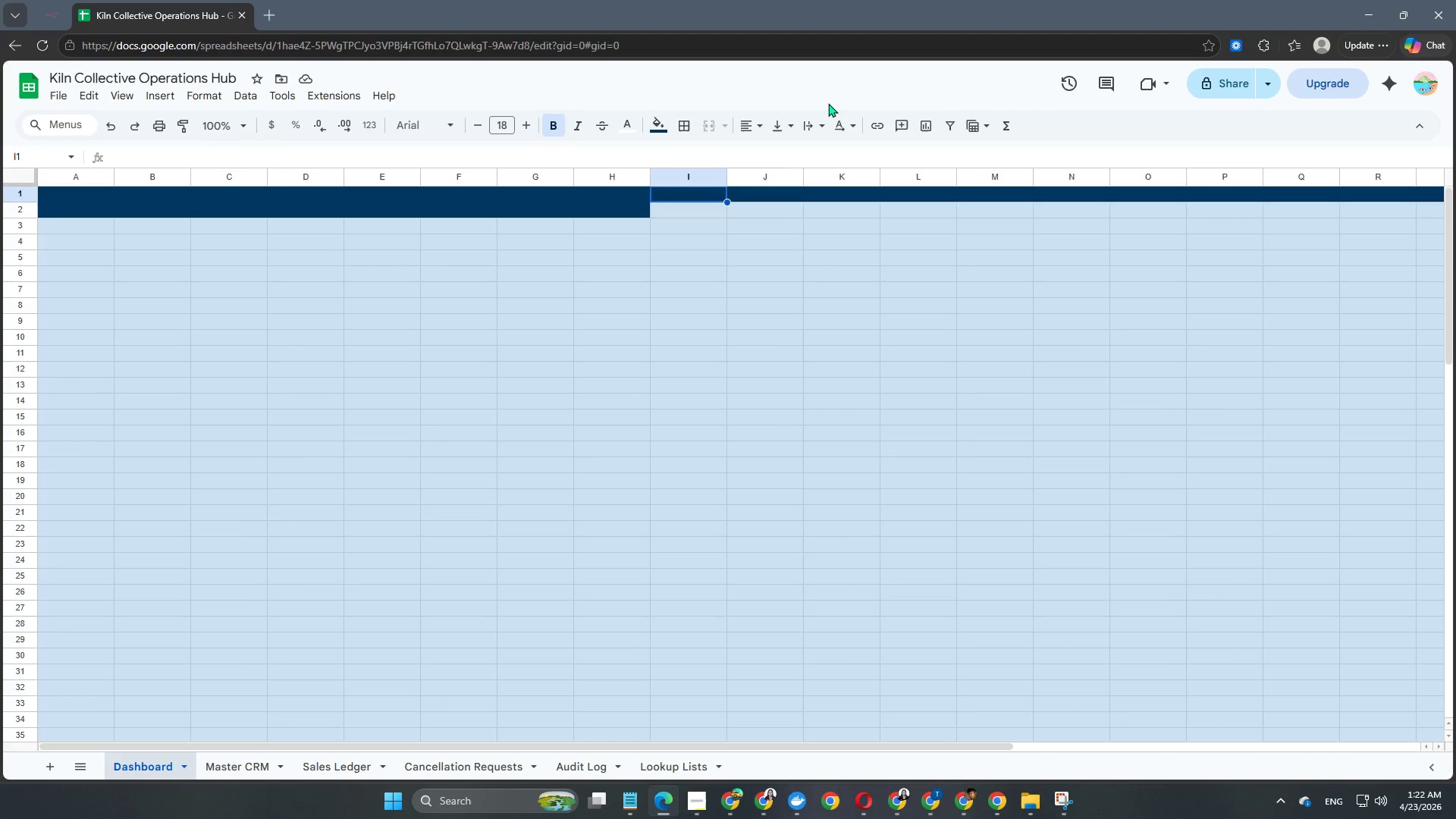 
double_click([223, 201])
 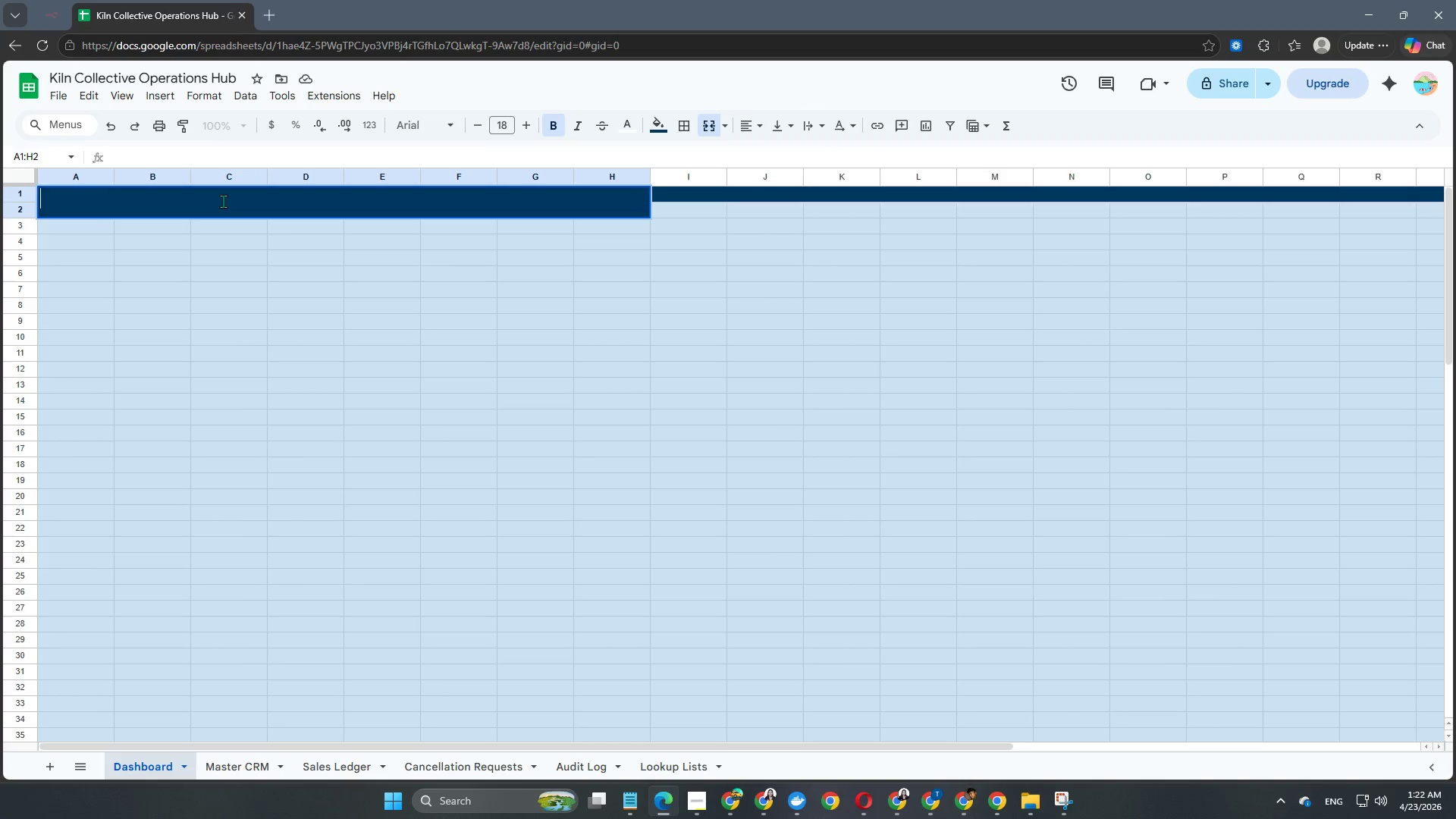 
type(Kiln Collective Opera)
key(Backspace)
type(ations Dashboard)
 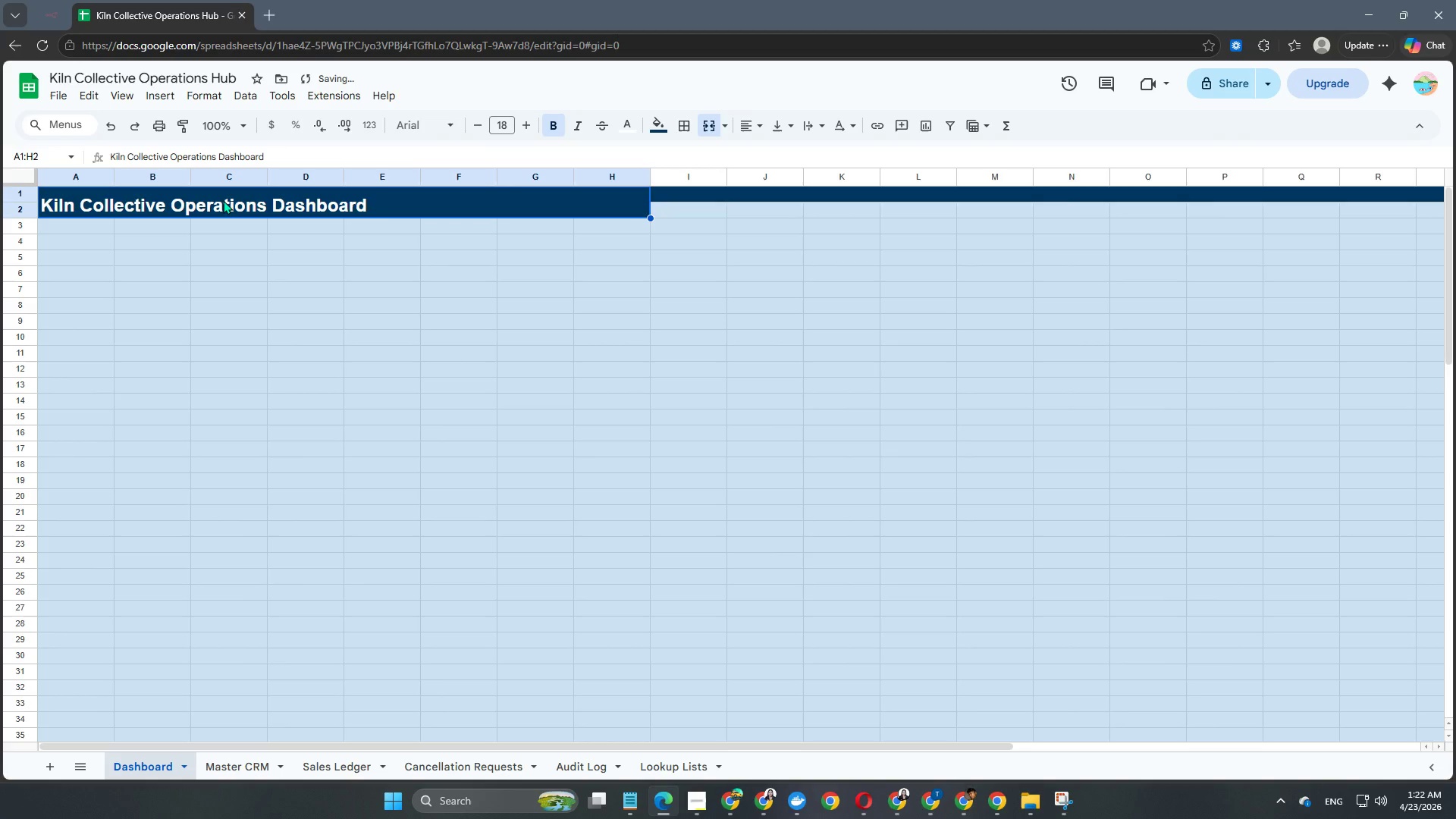 
 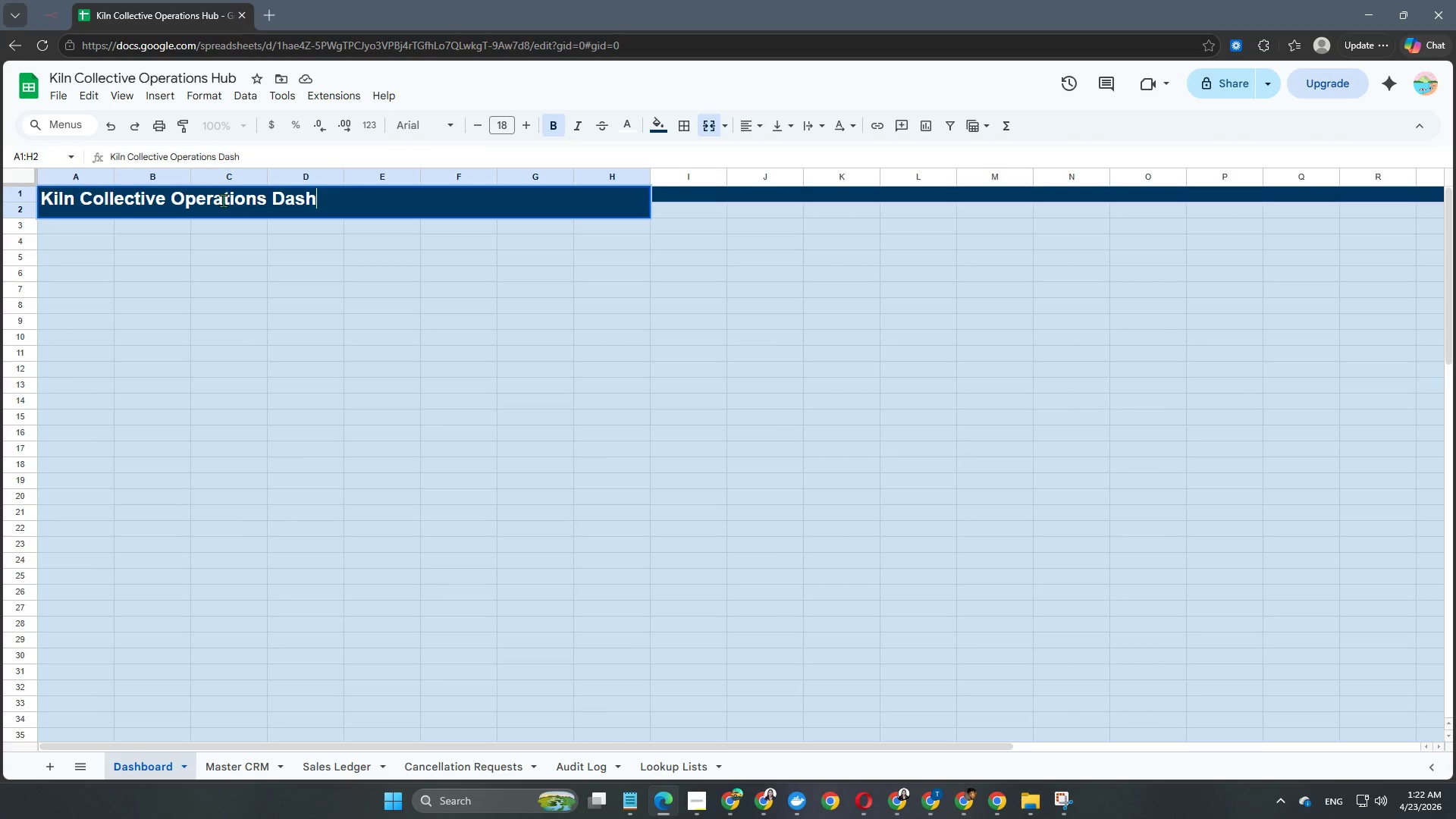 
key(Enter)
 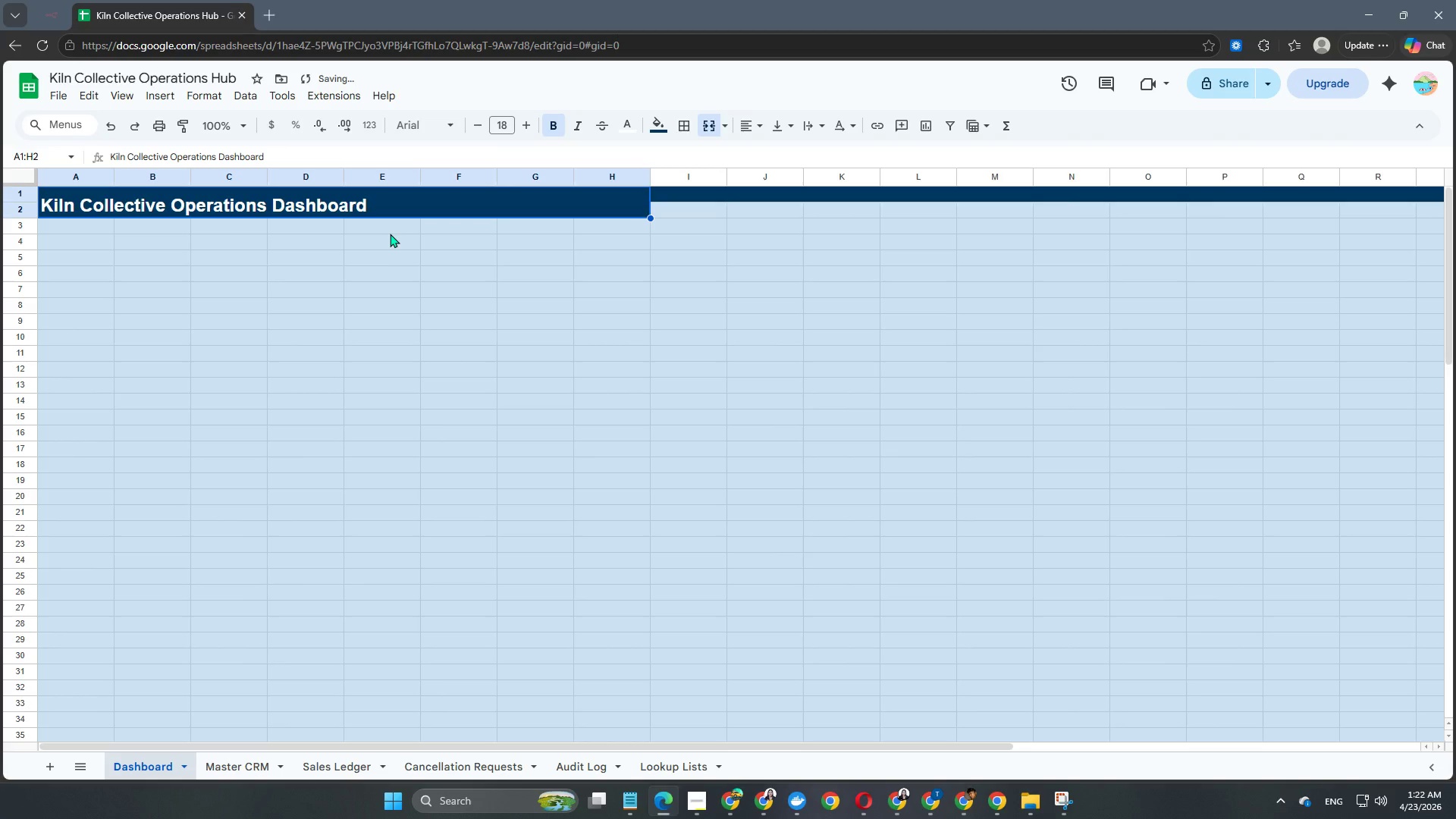 
left_click([446, 323])
 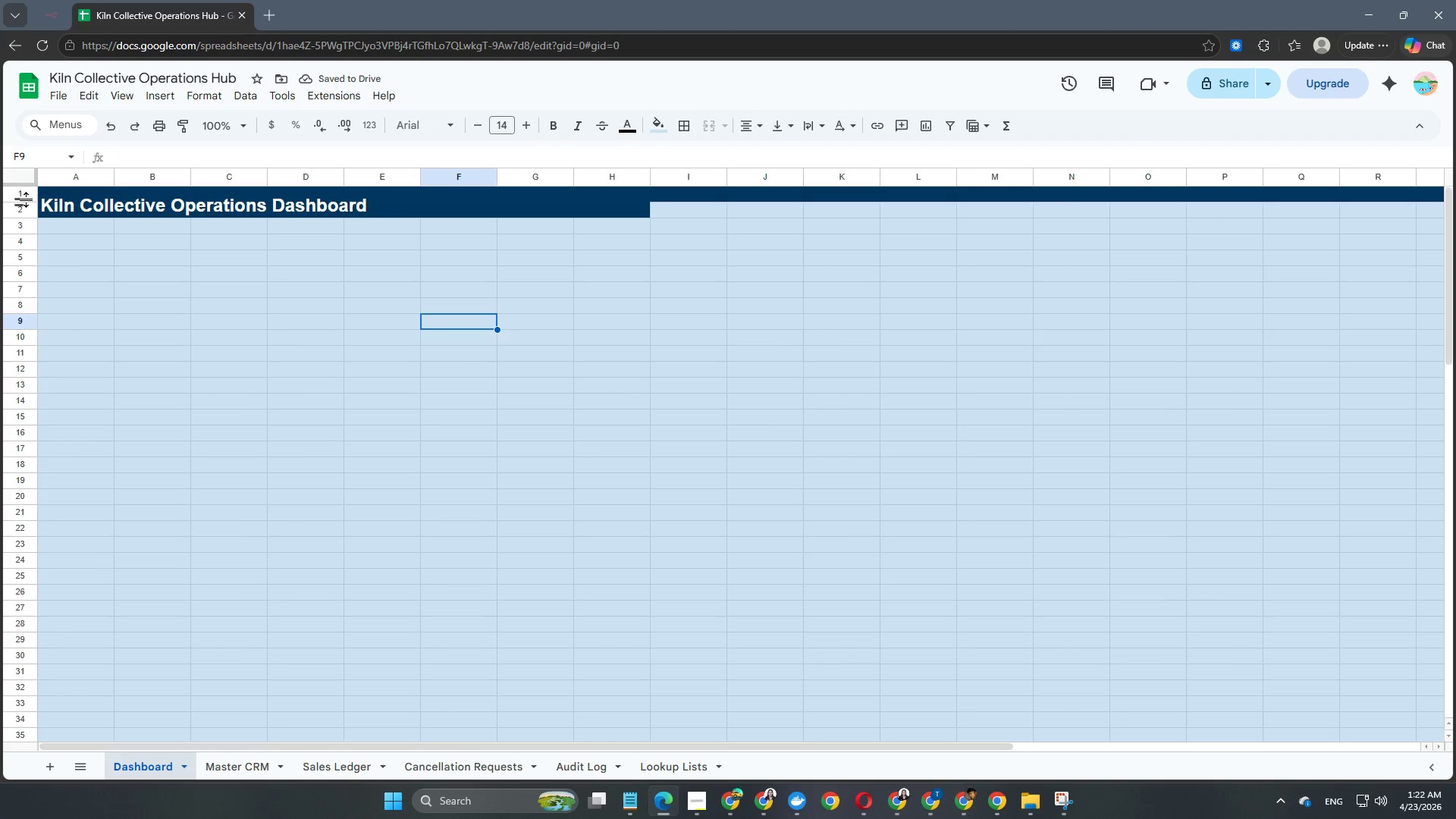 
left_click([113, 206])
 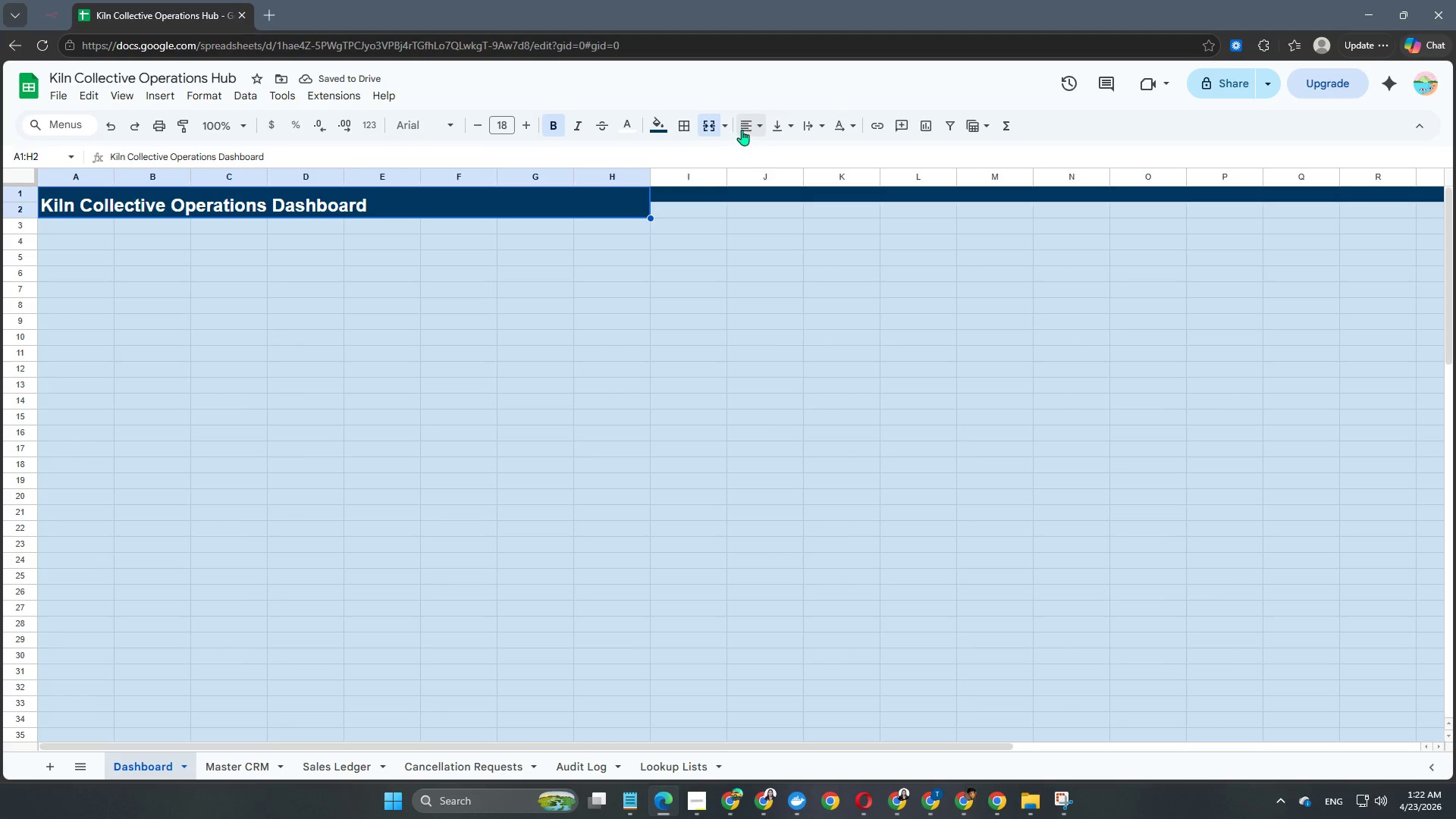 
left_click([746, 128])
 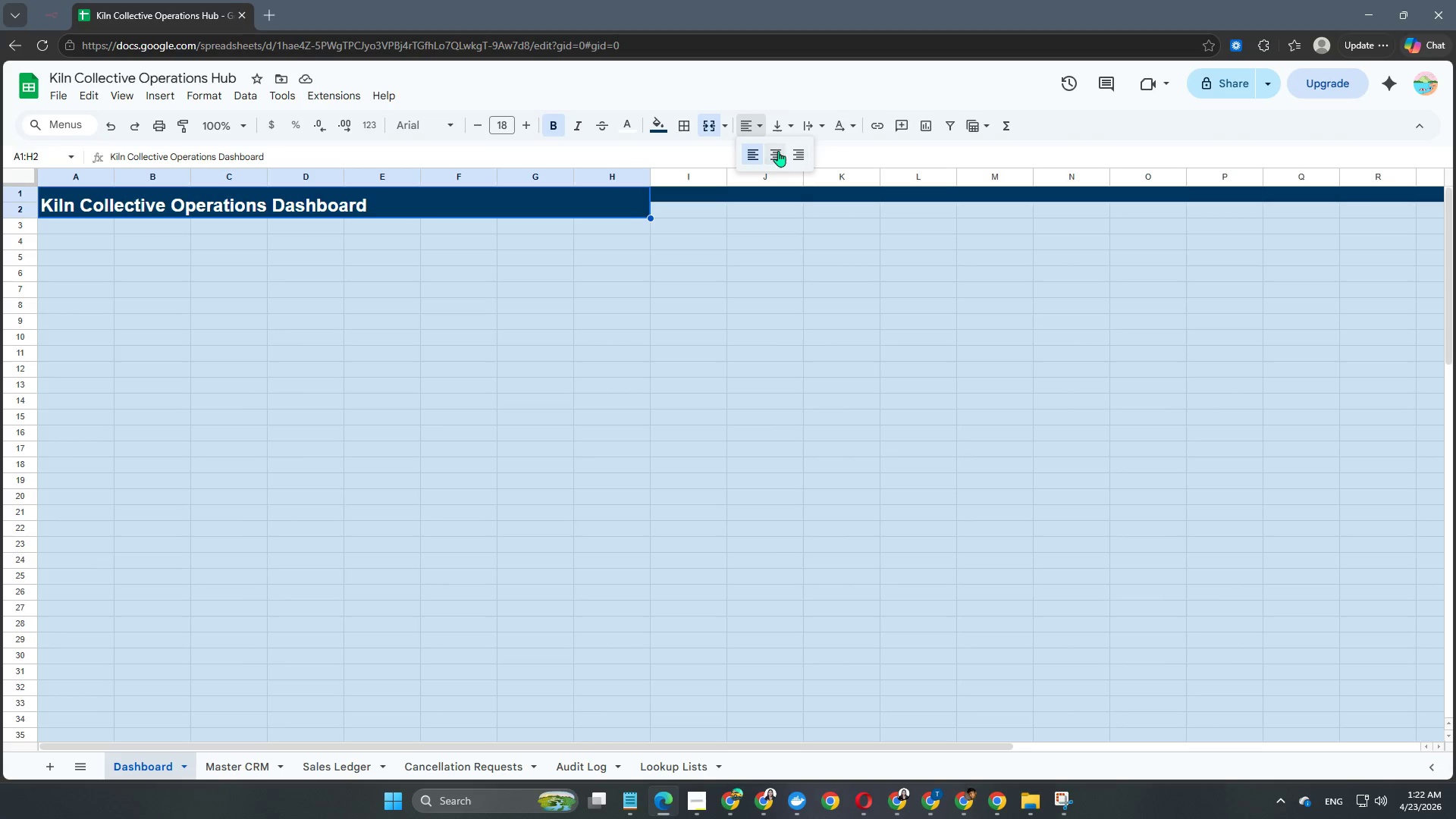 
left_click([777, 153])
 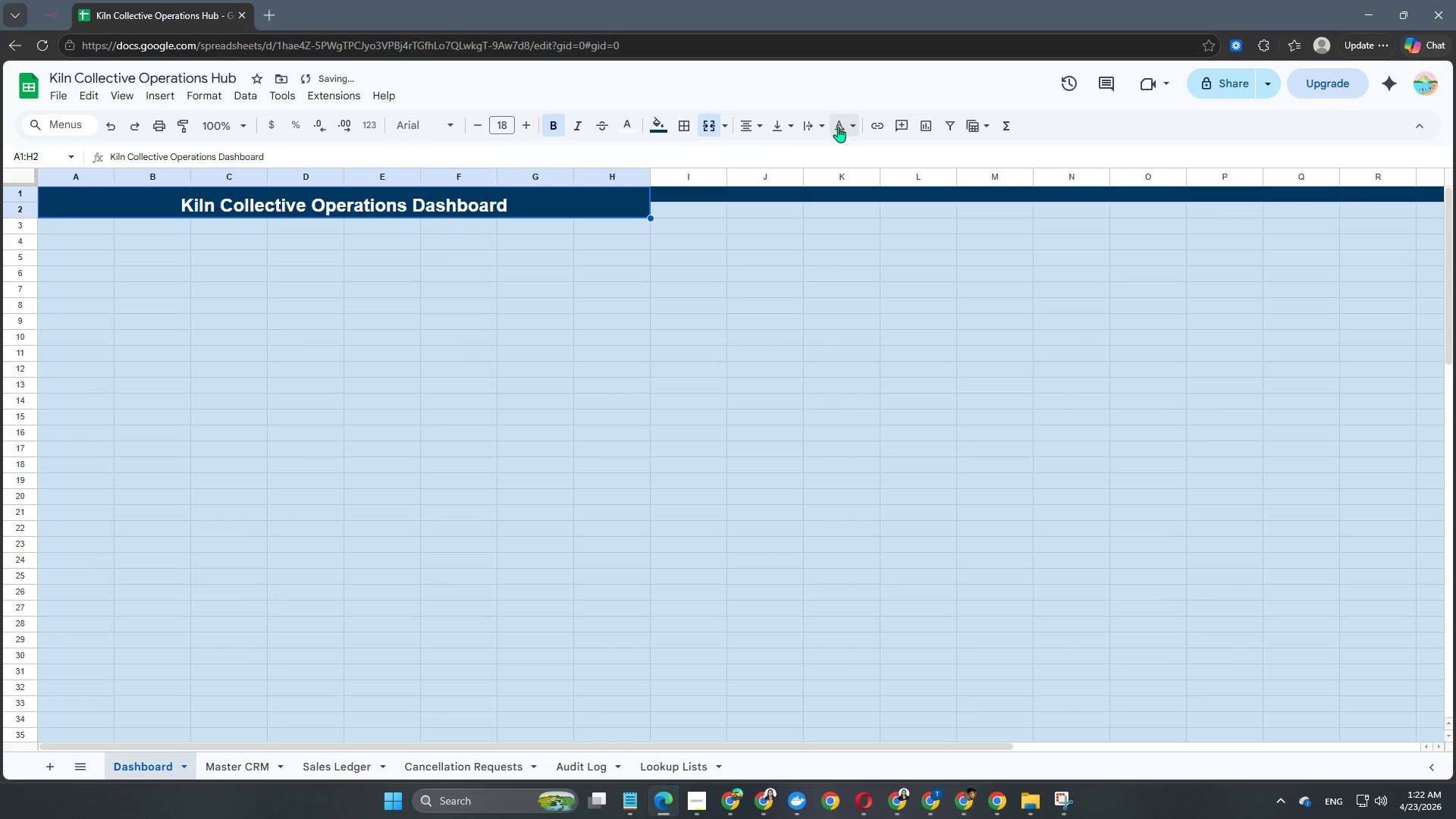 
left_click([806, 127])
 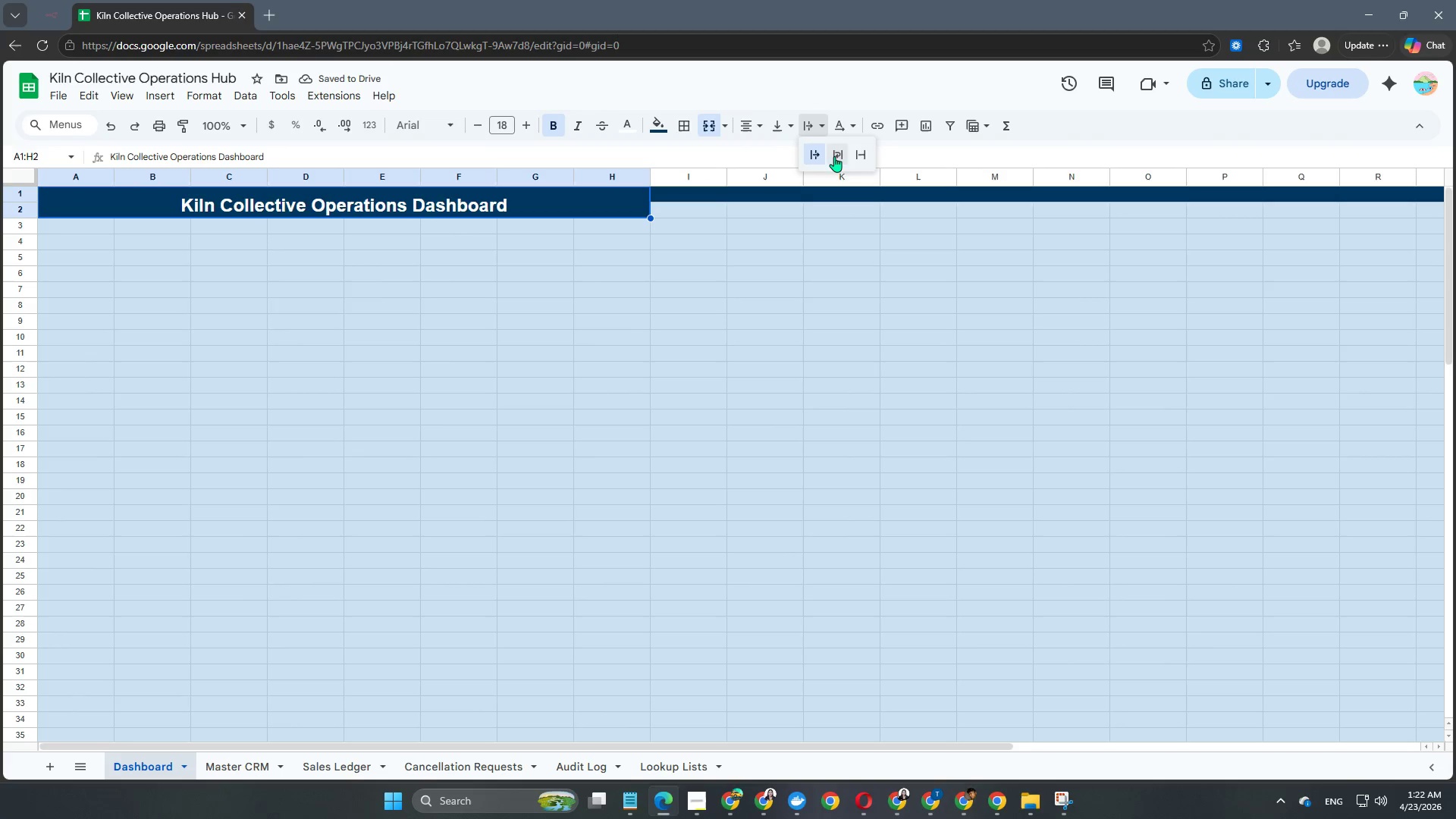 
left_click([835, 156])
 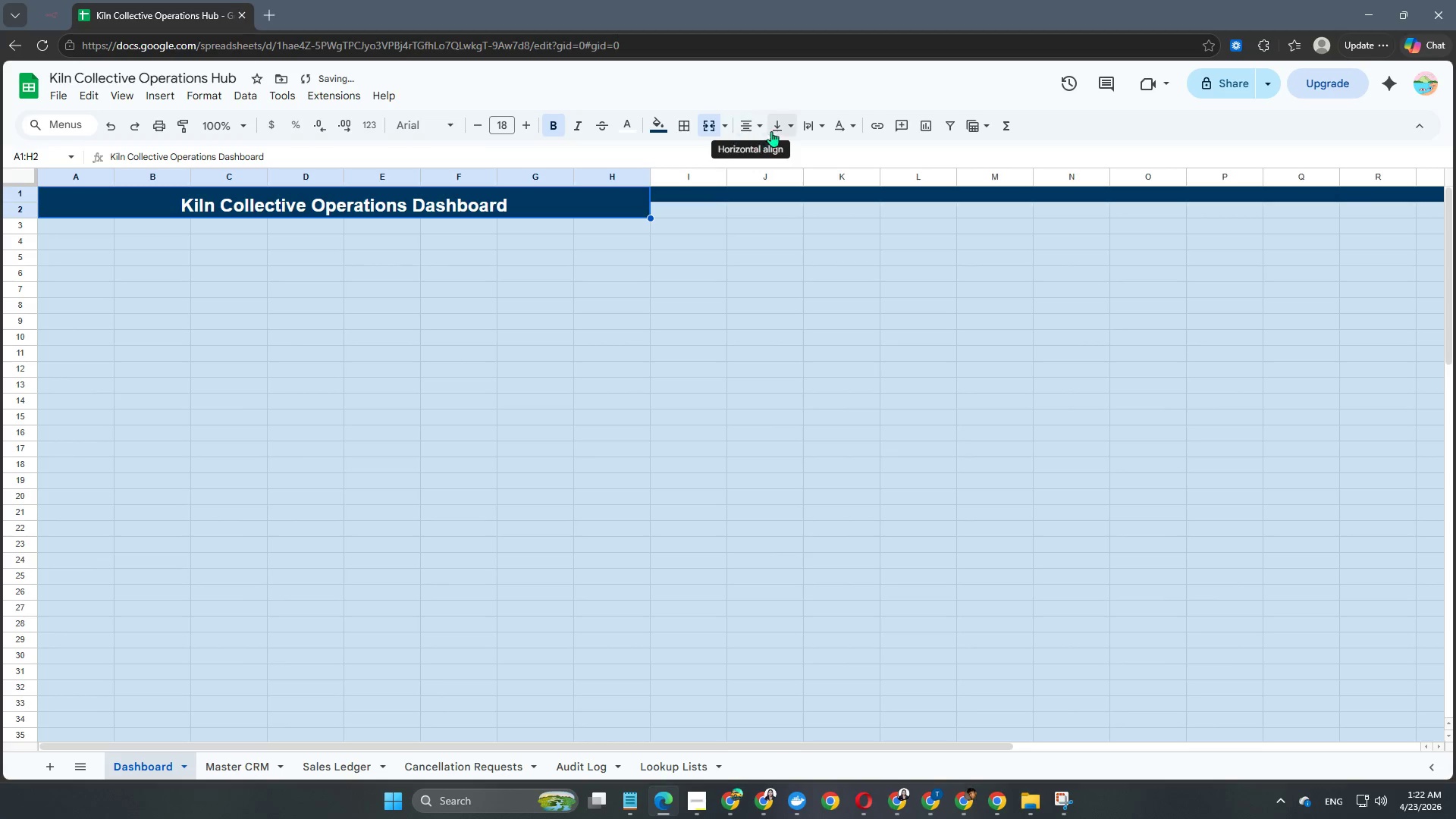 
left_click([775, 124])
 